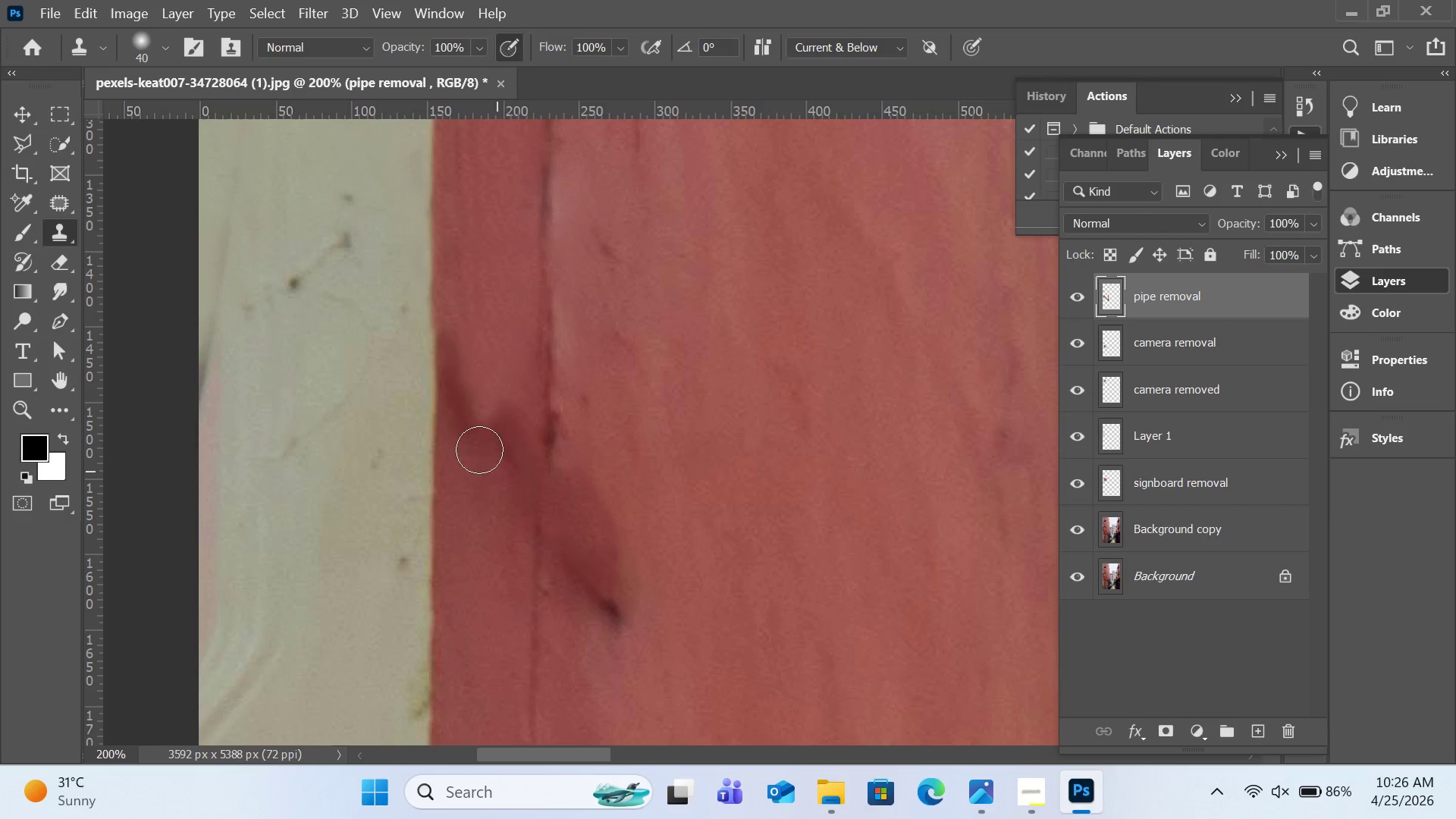 
left_click_drag(start_coordinate=[479, 447], to_coordinate=[475, 398])
 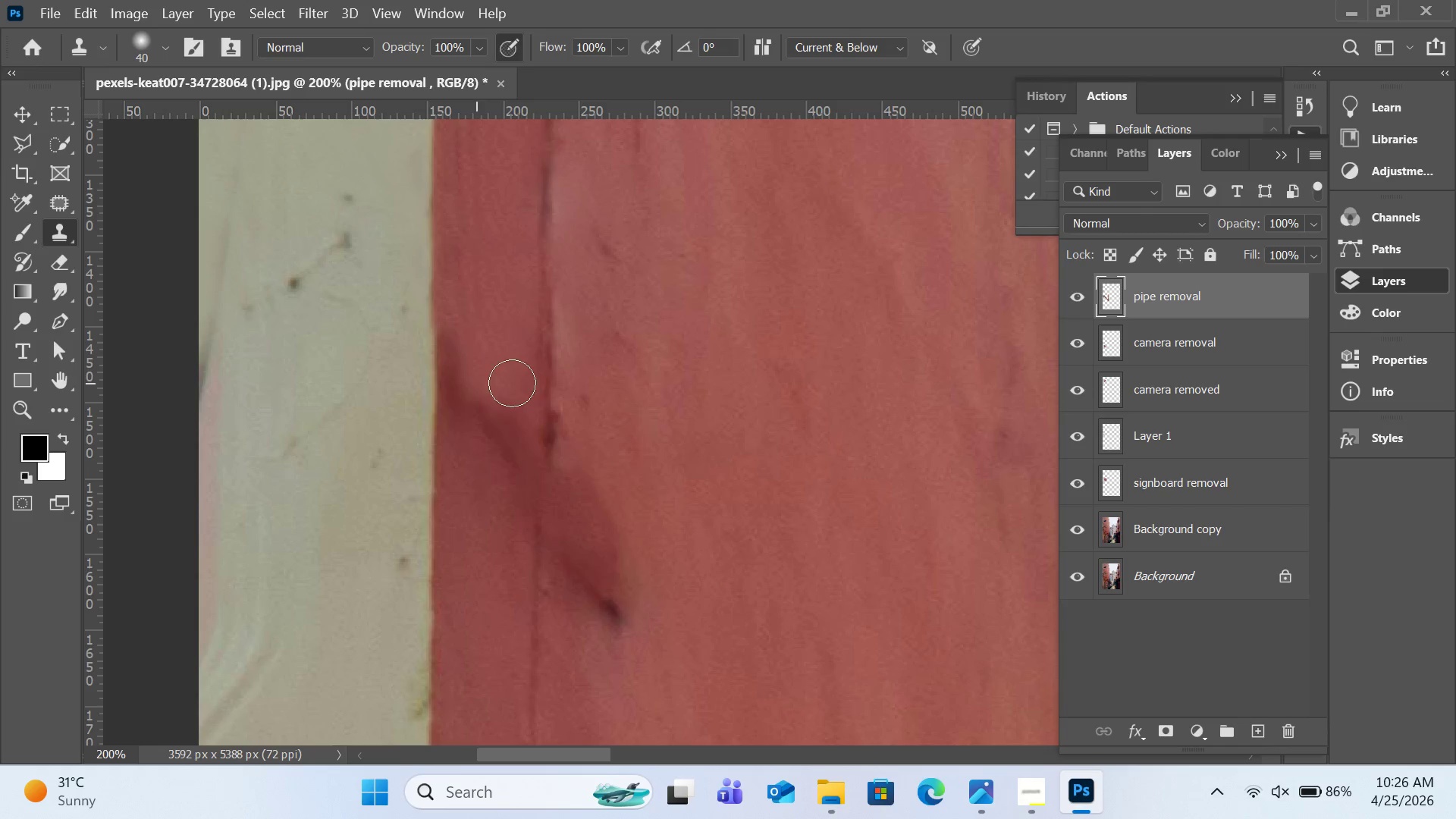 
hold_key(key=AltLeft, duration=0.38)
left_click([519, 352])
 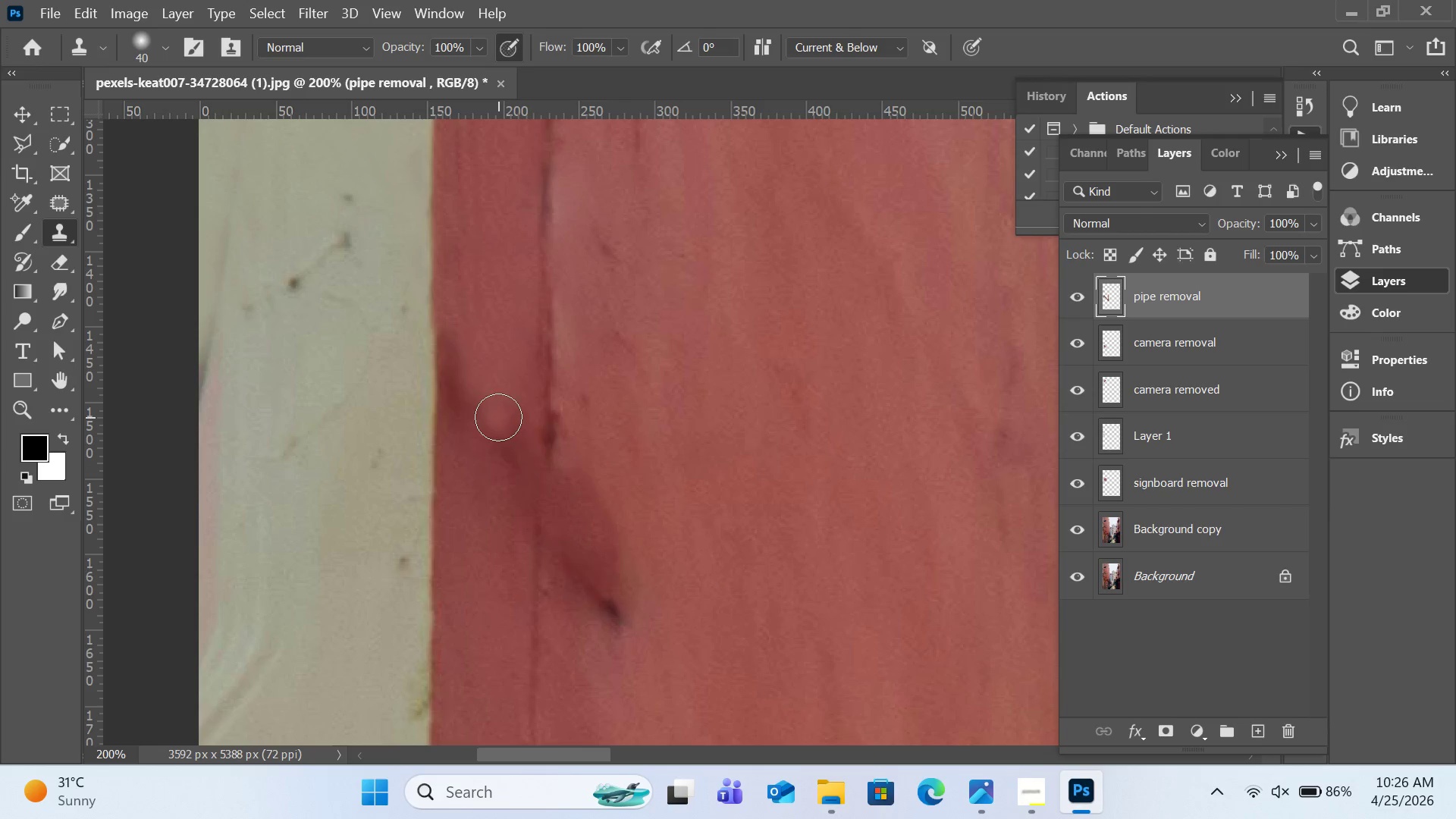 
hold_key(key=AltLeft, duration=0.38)
 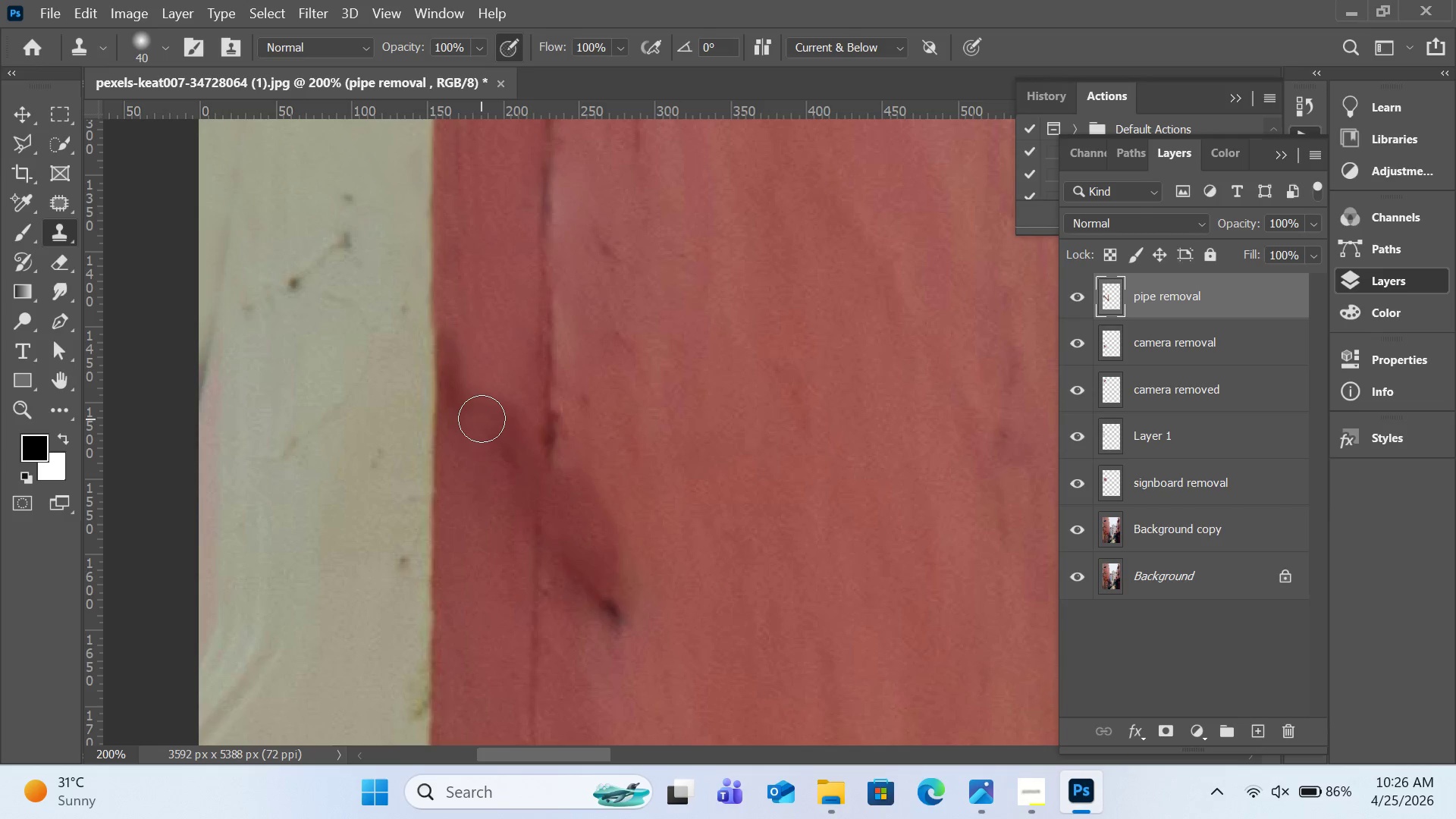 
left_click([482, 419])
 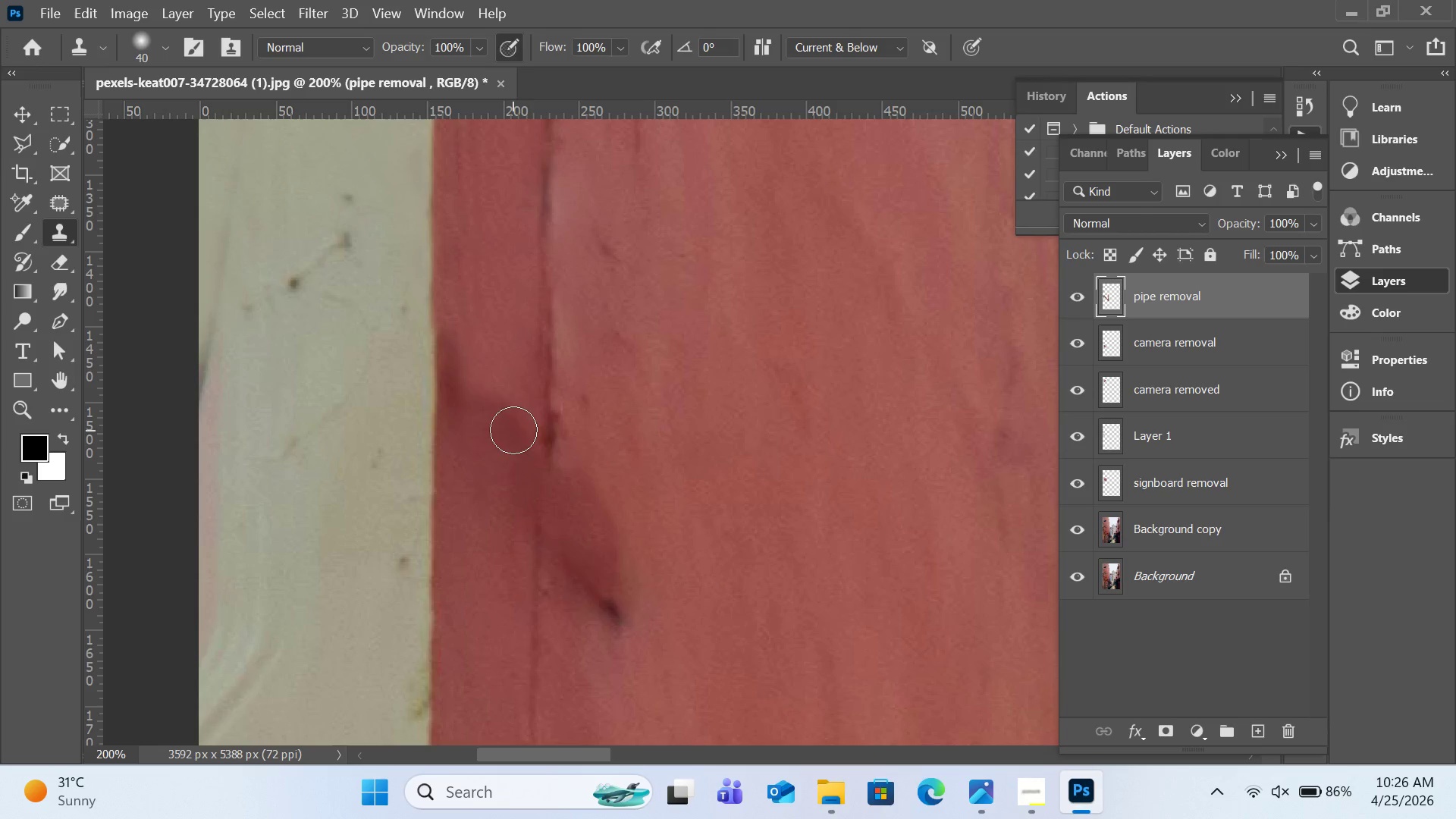 
left_click([504, 411])
 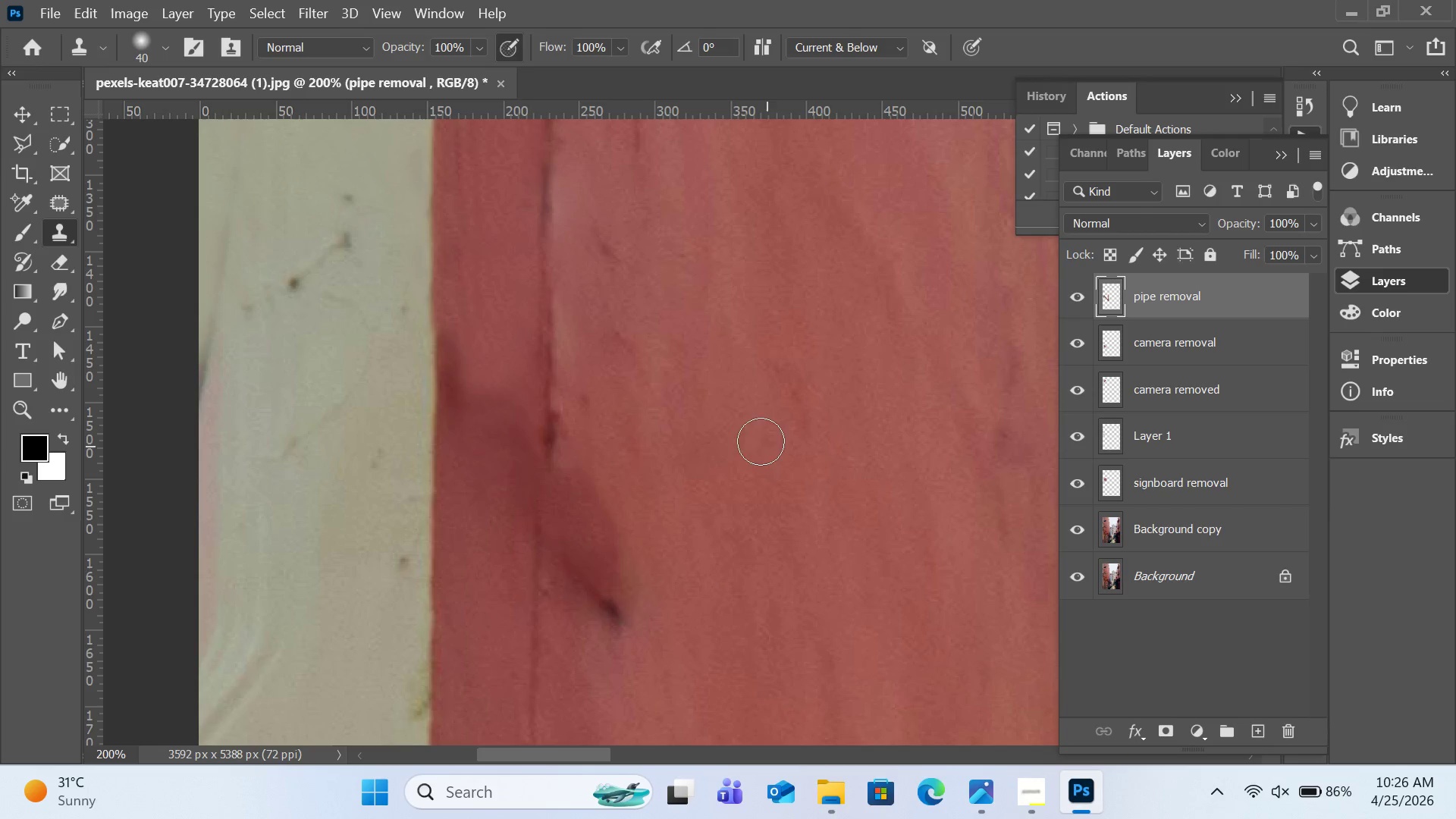 
scroll: coordinate [743, 424], scroll_direction: up, amount: 3.0
 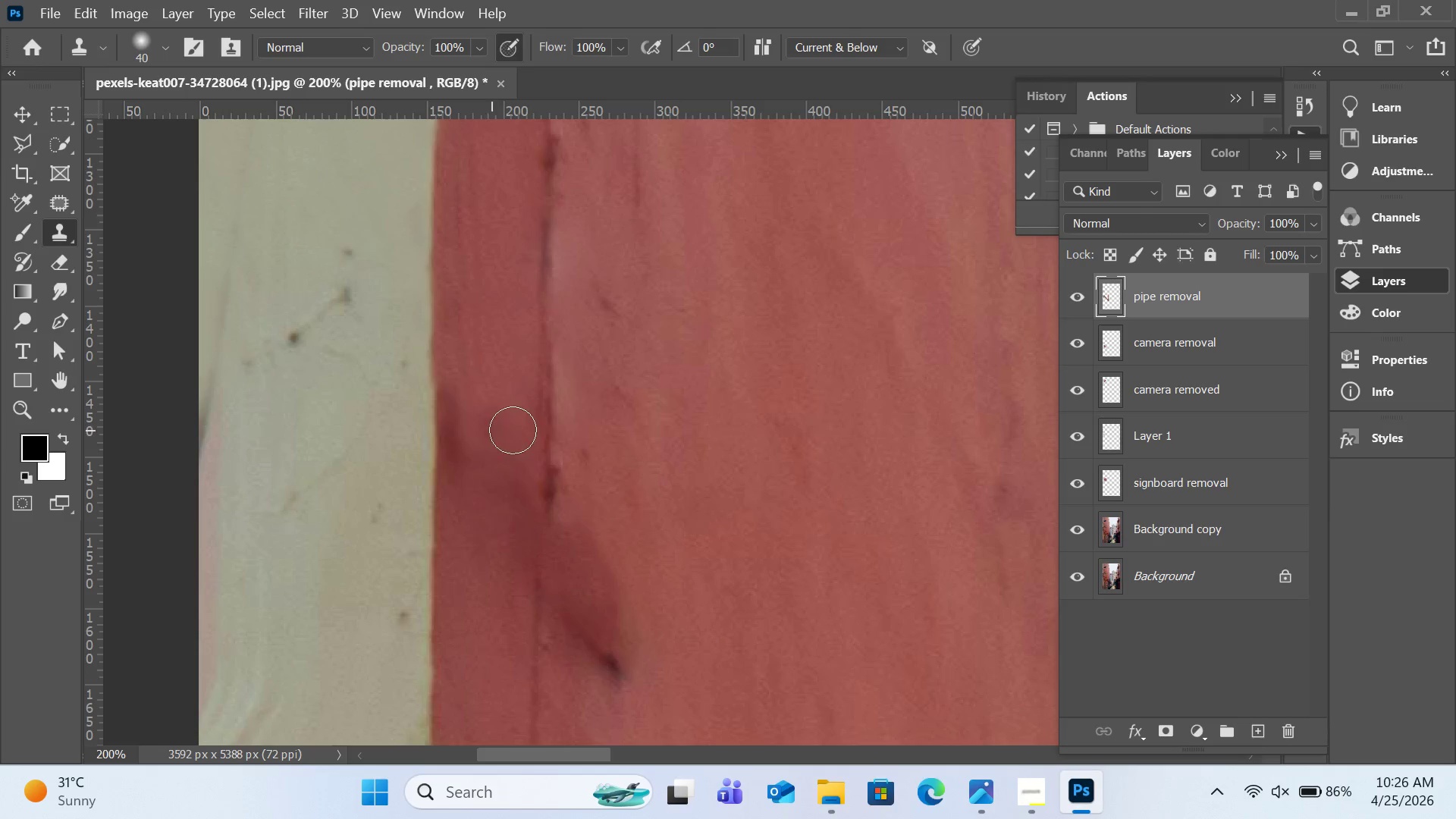 
hold_key(key=AltLeft, duration=1.19)
left_click([551, 201])
 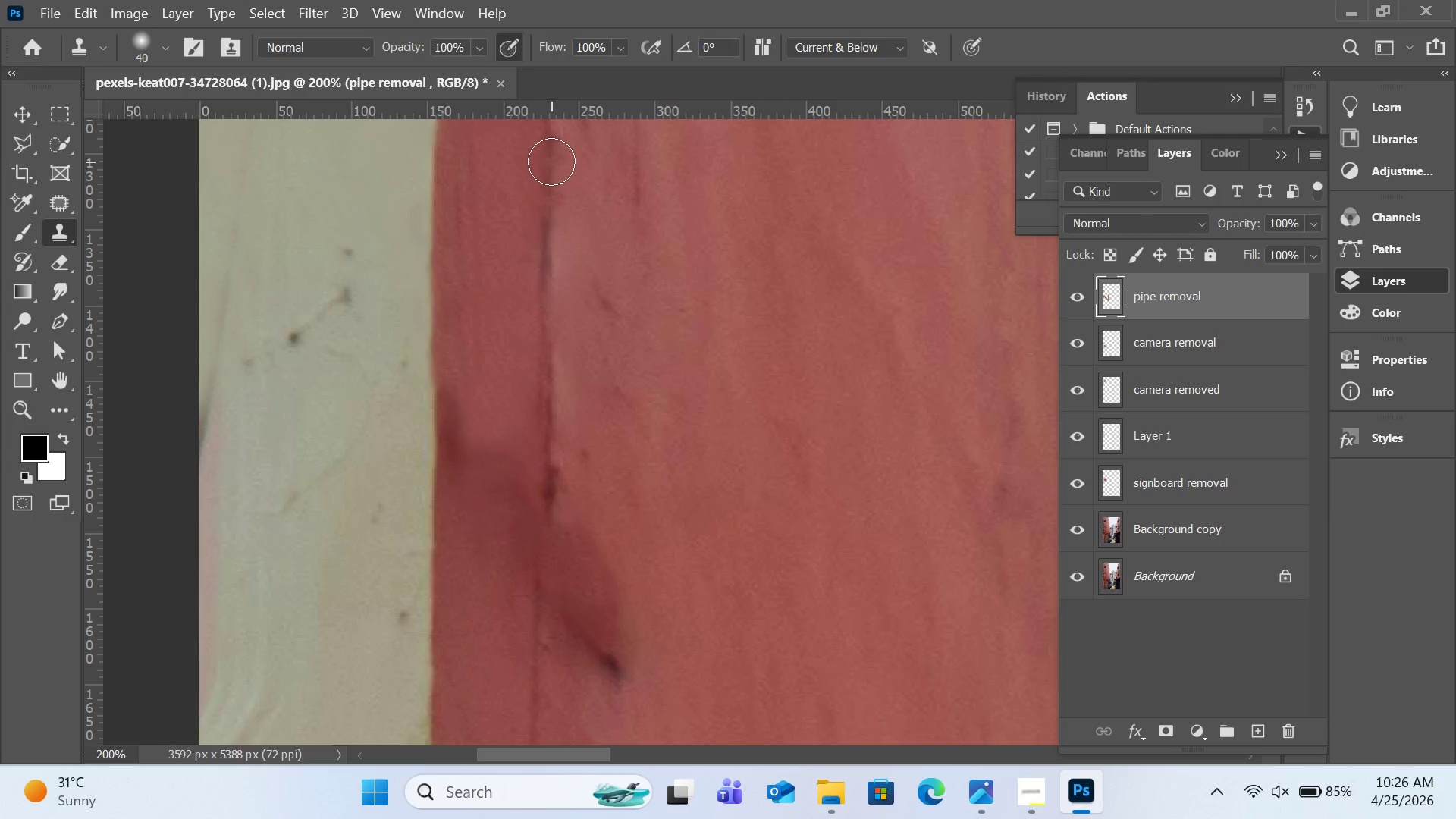 
left_click([550, 162])
 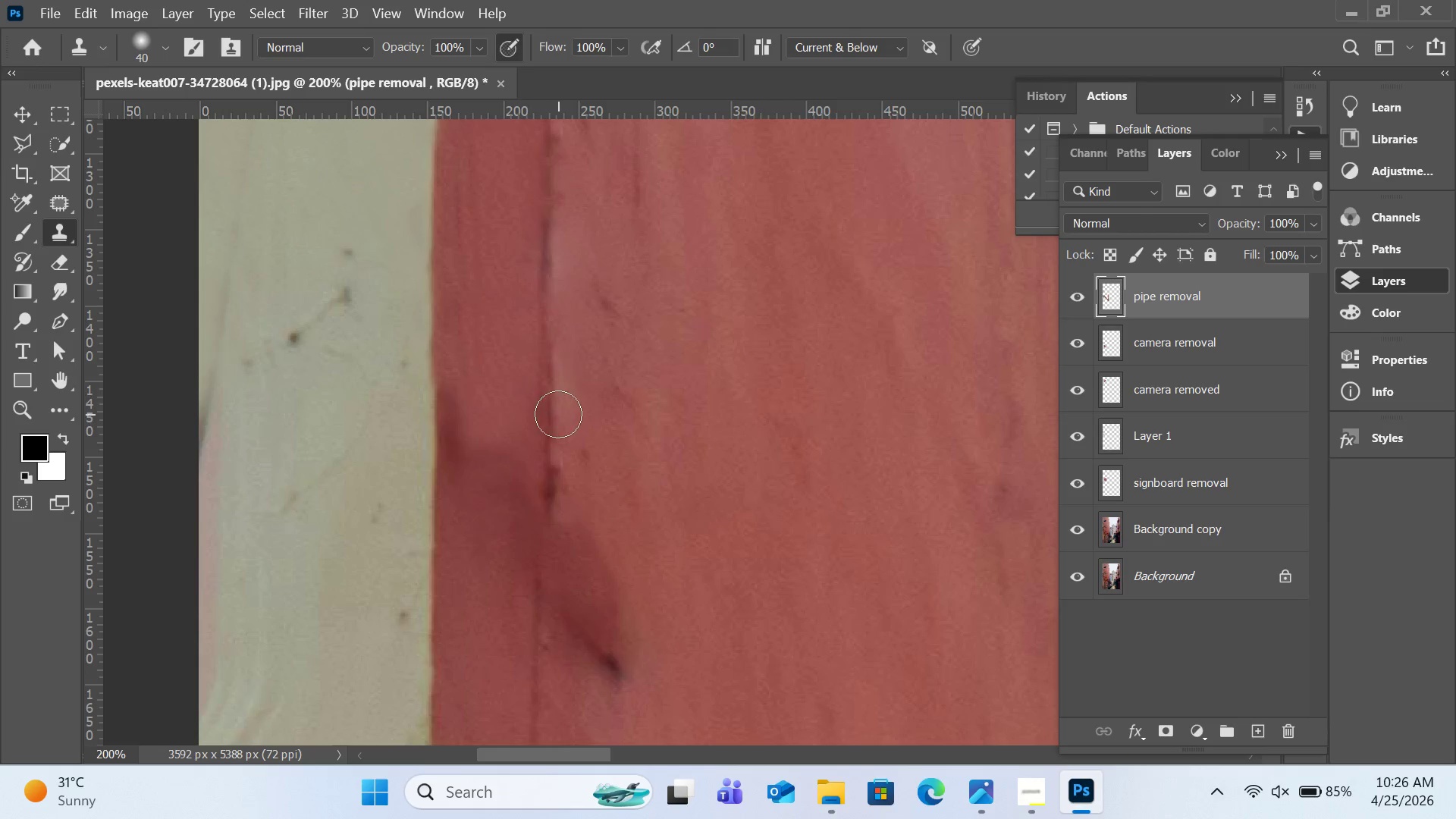 
hold_key(key=AltLeft, duration=0.92)
left_click([550, 270])
 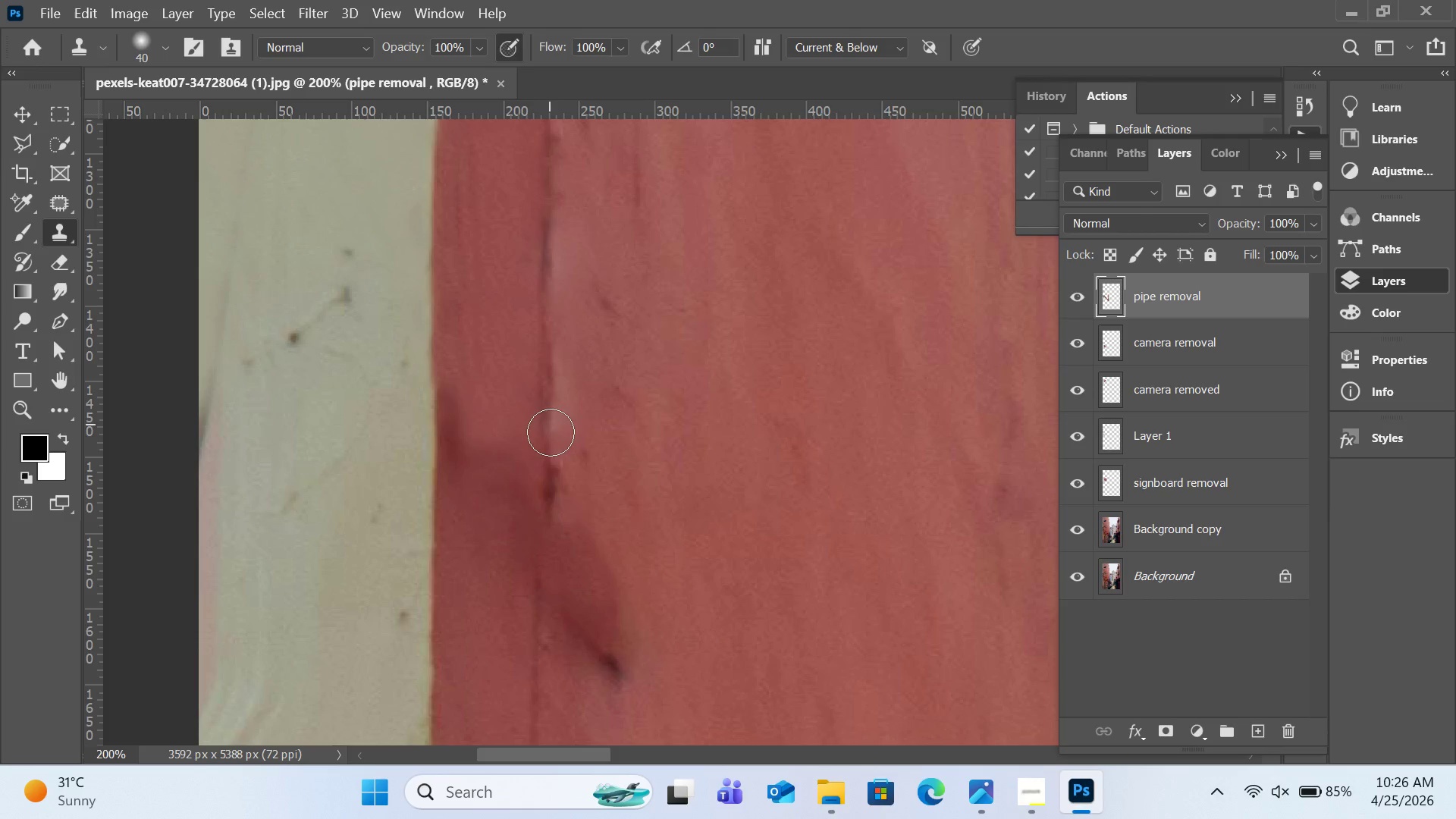 
scroll: coordinate [551, 510], scroll_direction: down, amount: 4.0
 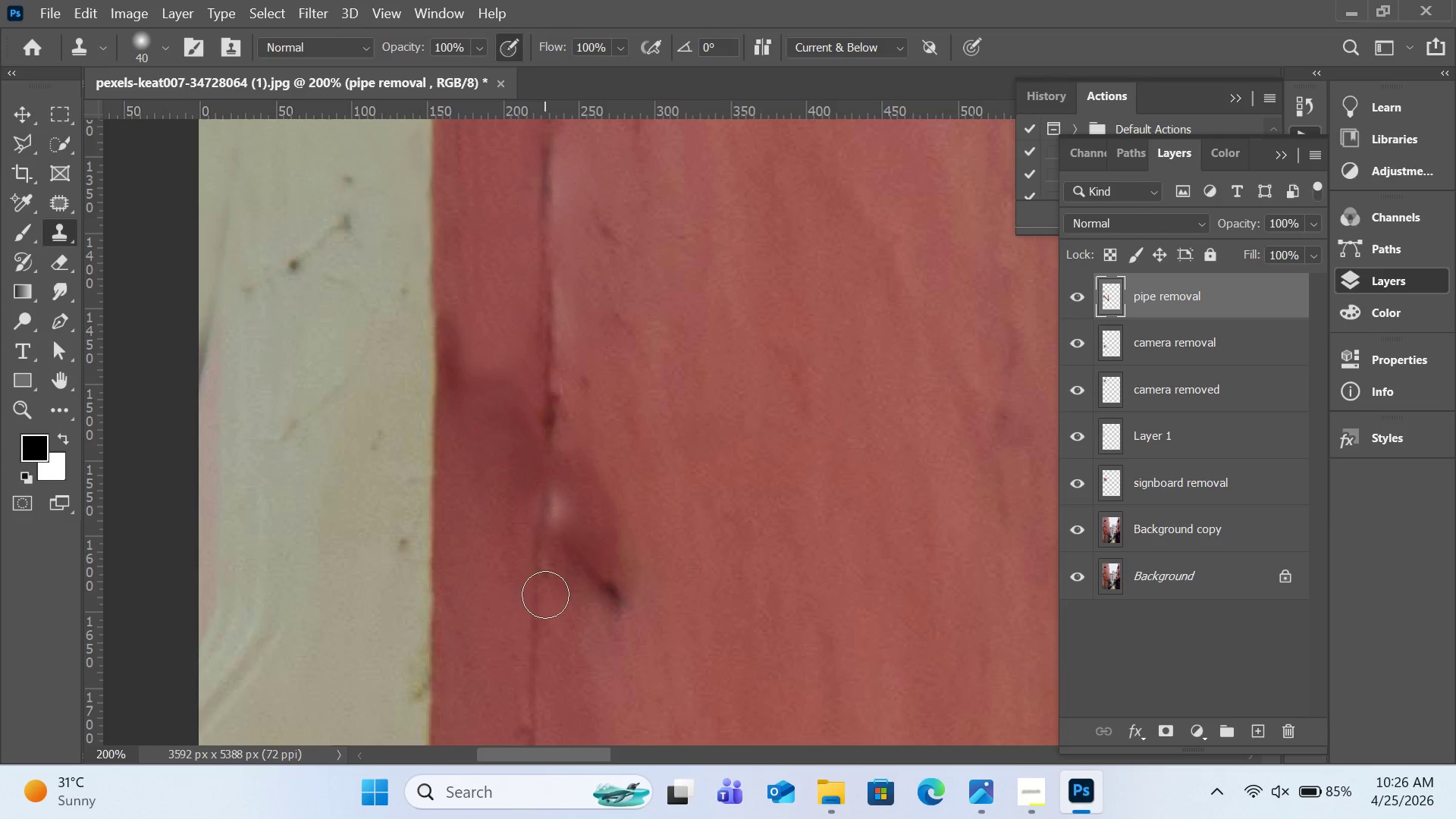 
hold_key(key=AltLeft, duration=0.81)
left_click([535, 617])
 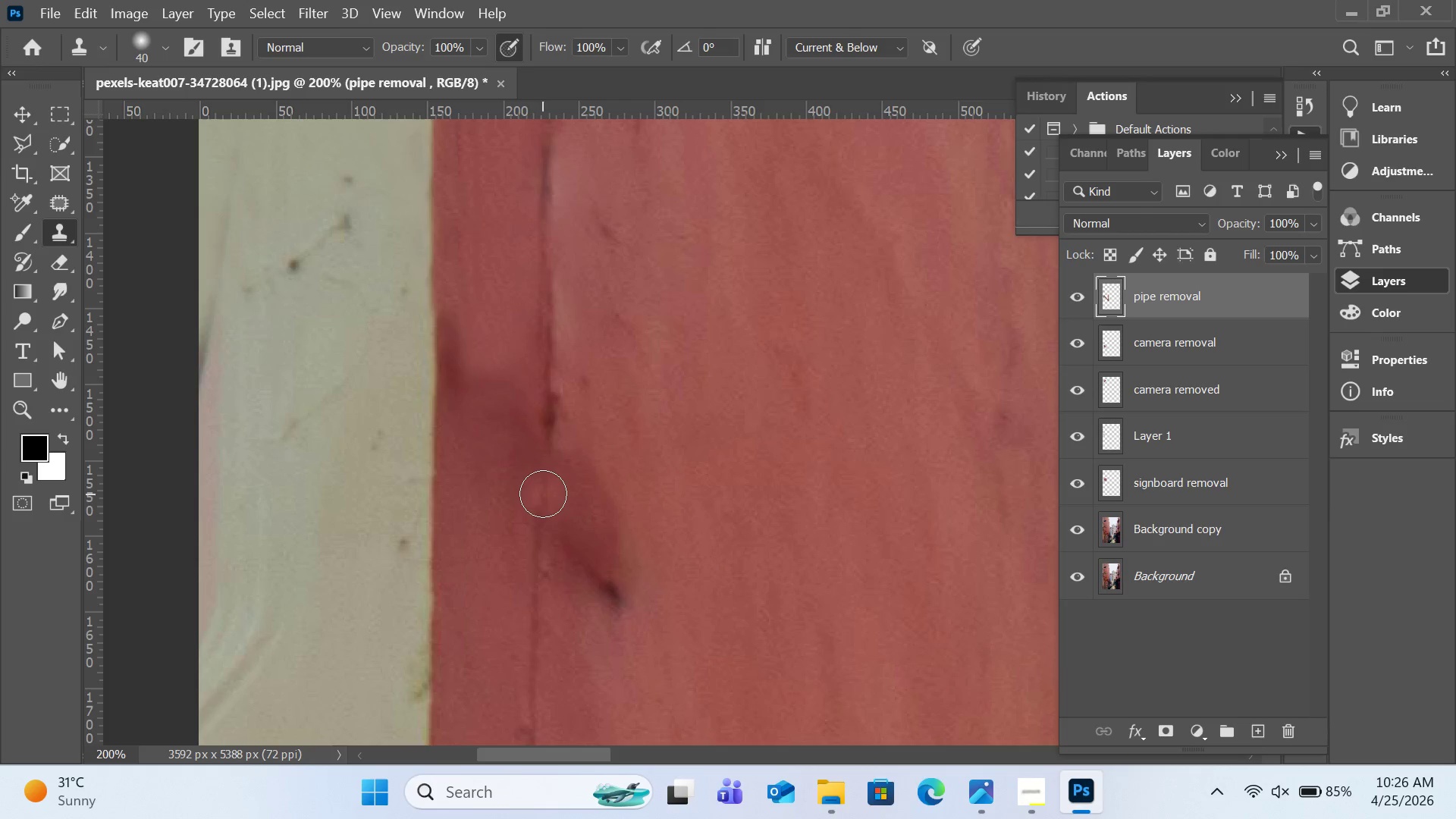 
left_click_drag(start_coordinate=[543, 494], to_coordinate=[544, 440])
 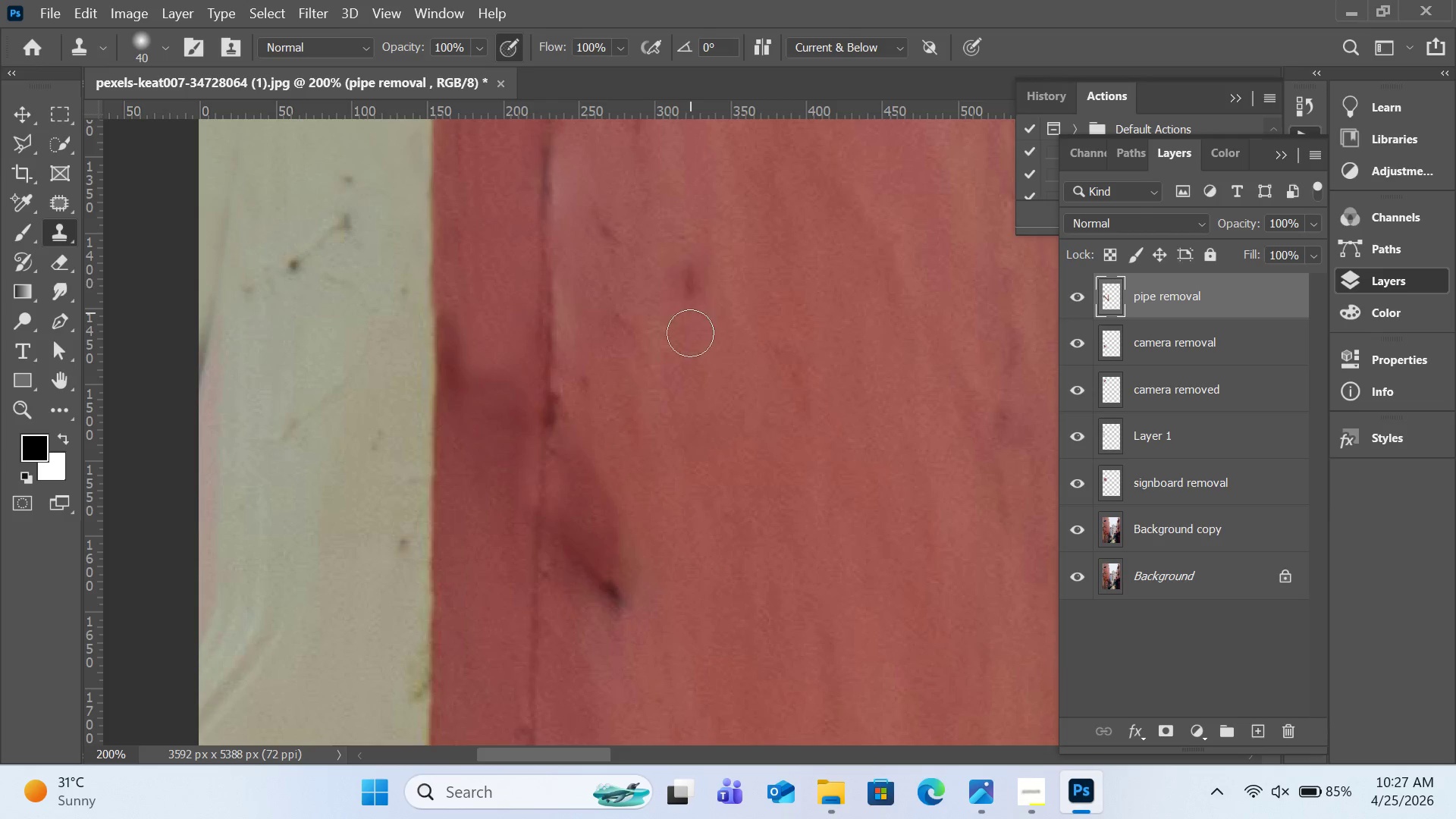 
hold_key(key=AltLeft, duration=0.78)
left_click([589, 371])
 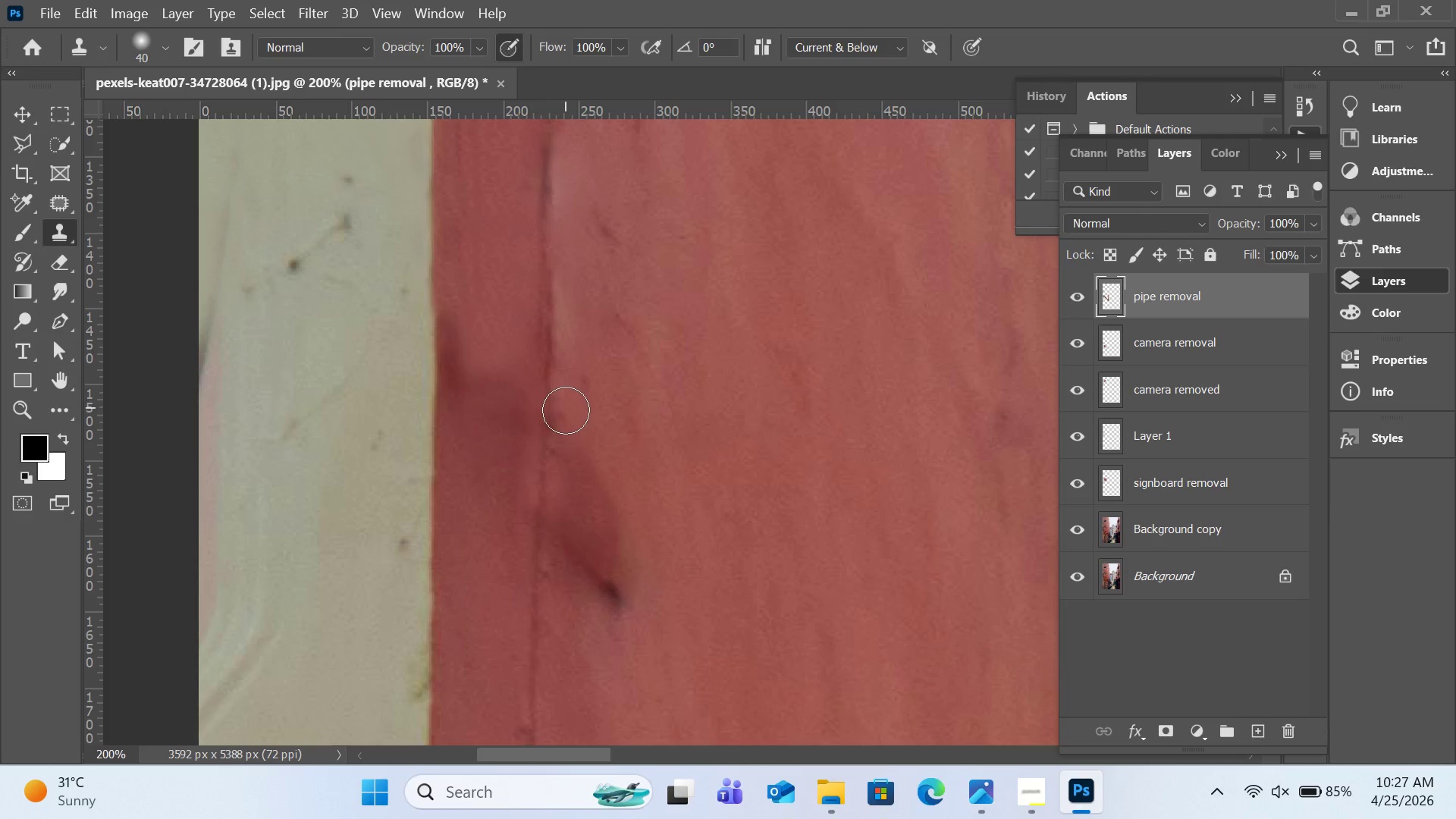 
left_click([566, 410])
 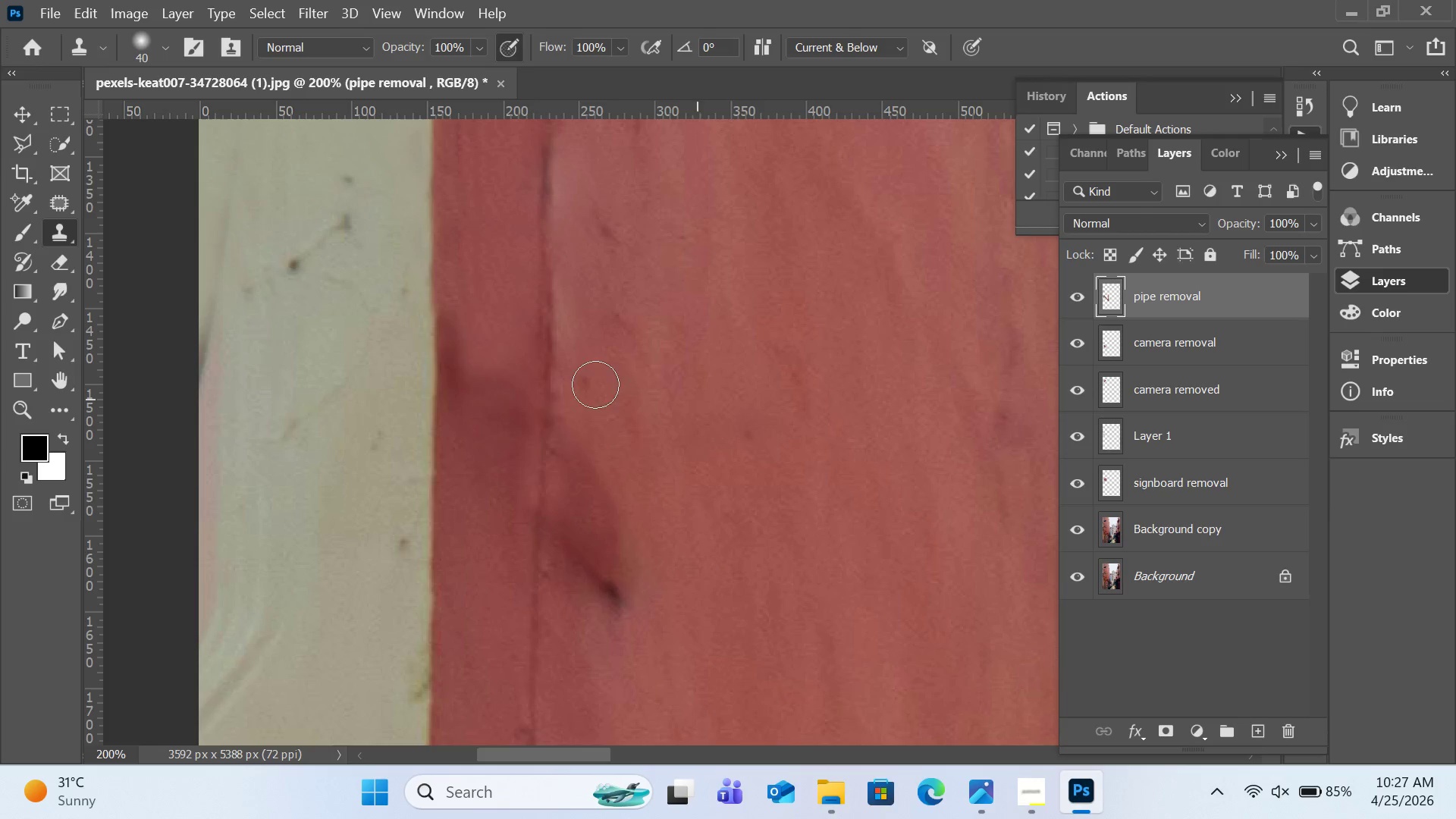 
hold_key(key=AltLeft, duration=0.42)
left_click([474, 303])
 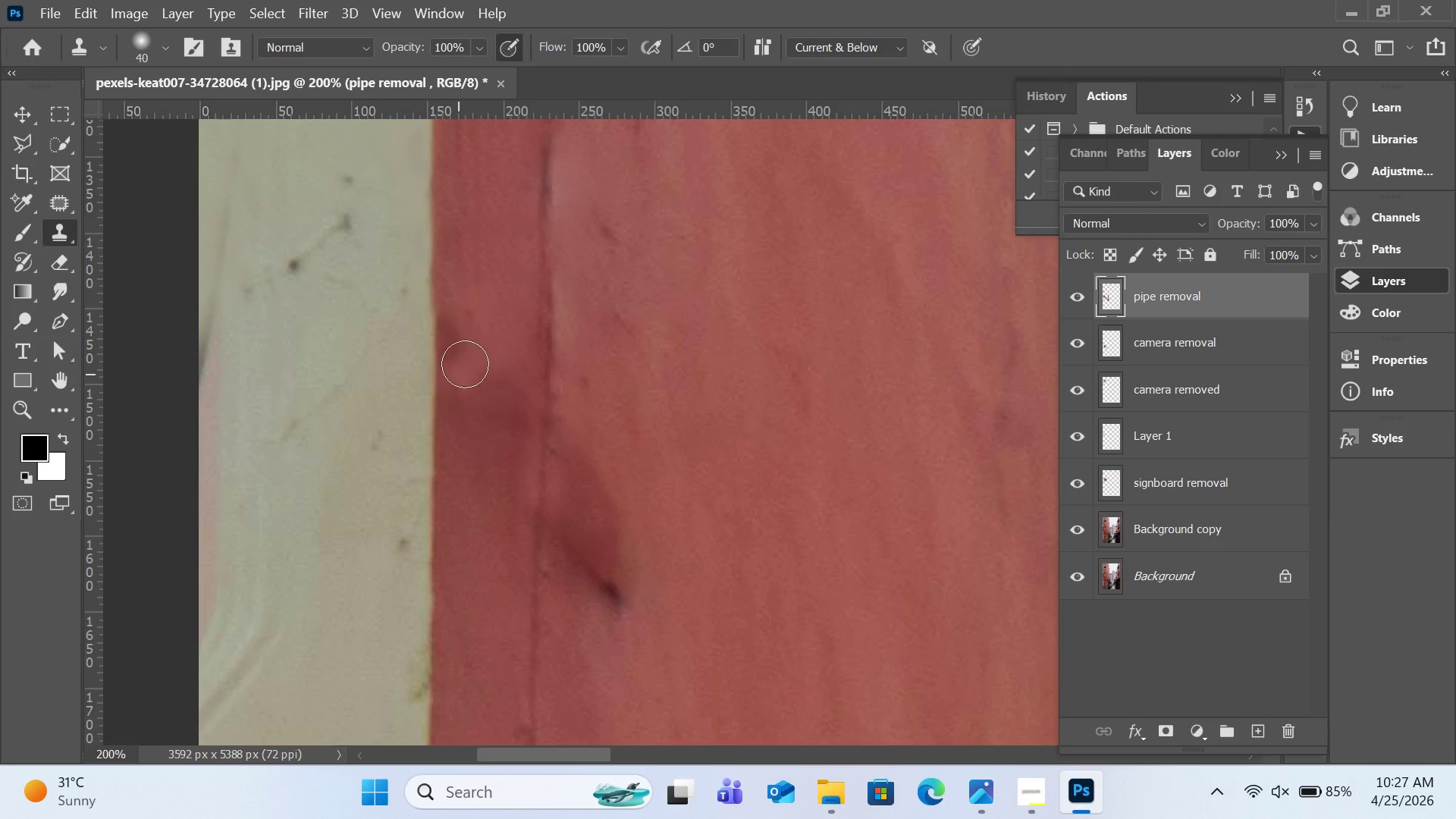 
hold_key(key=AltLeft, duration=0.5)
left_click([472, 303])
 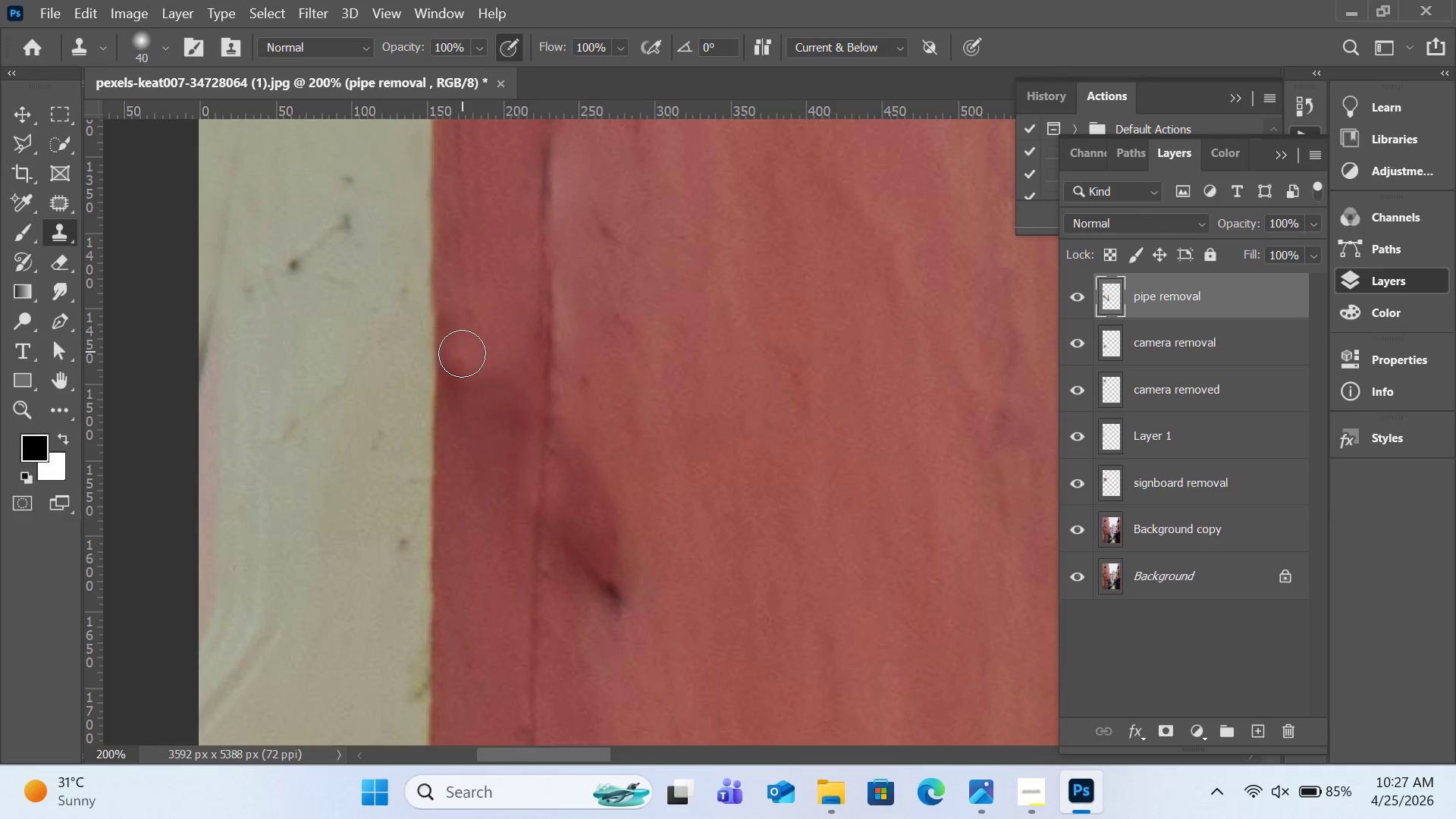 
left_click([463, 359])
 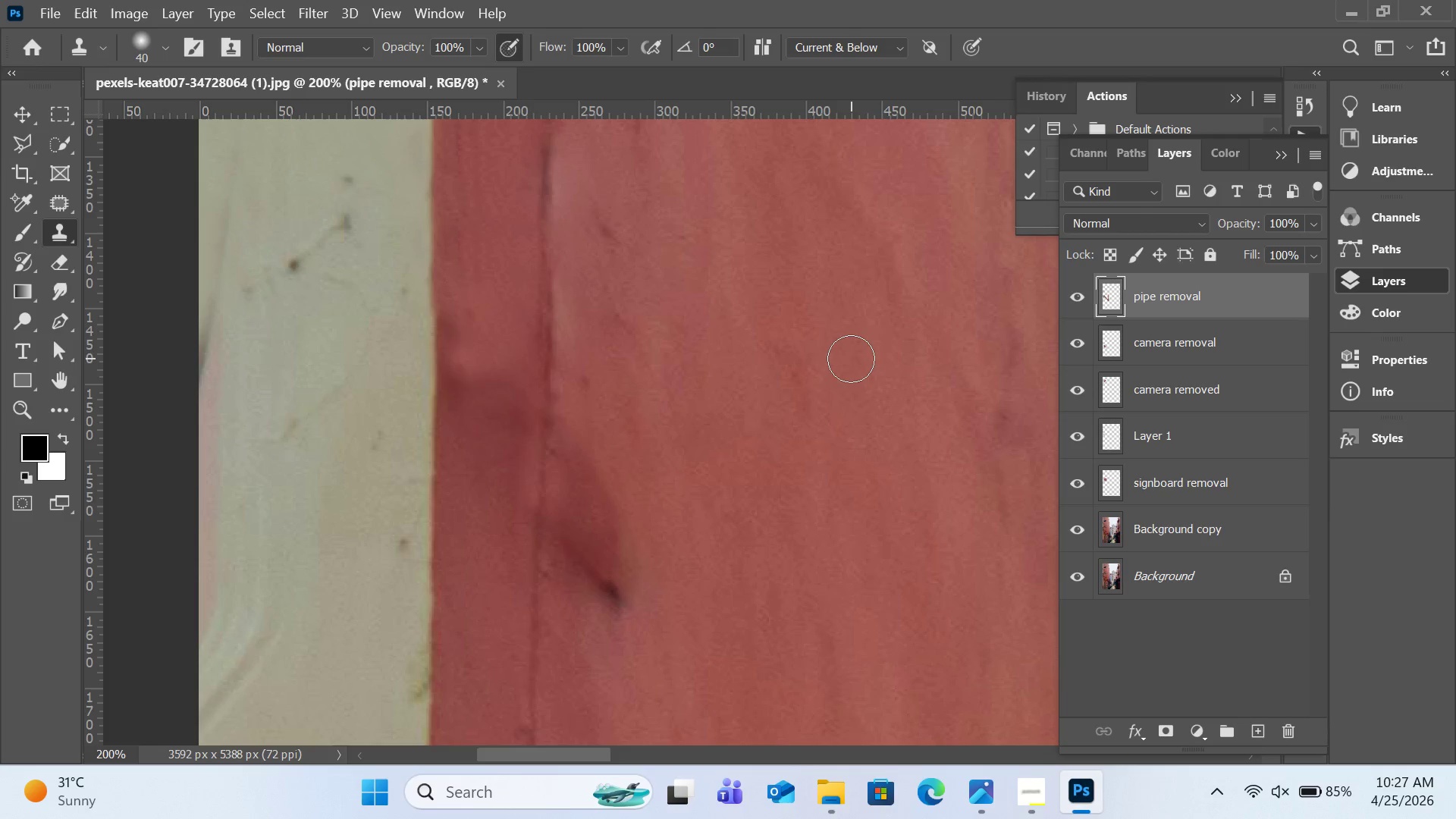 
scroll: coordinate [849, 362], scroll_direction: up, amount: 7.0
 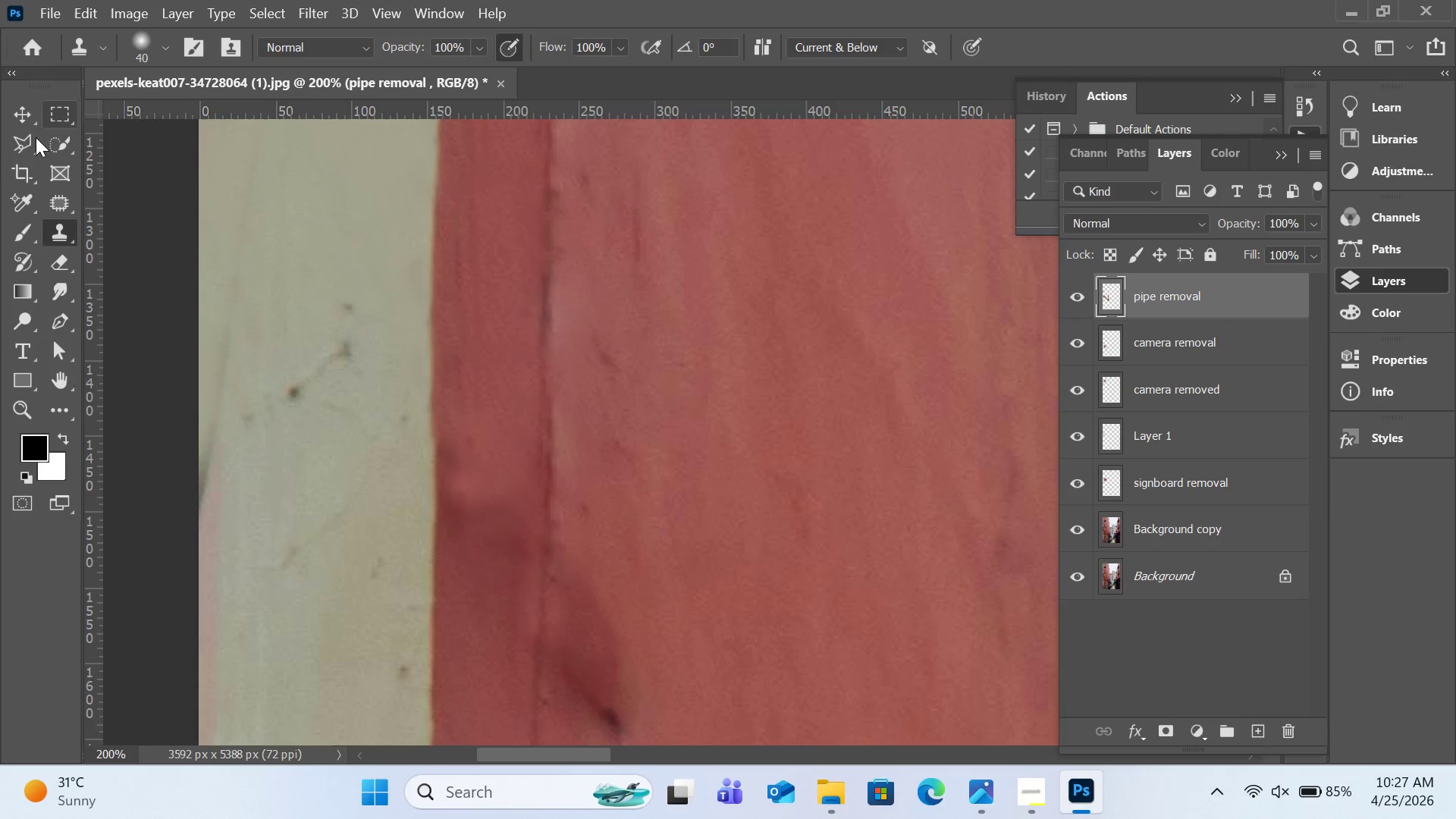 
left_click([22, 147])
 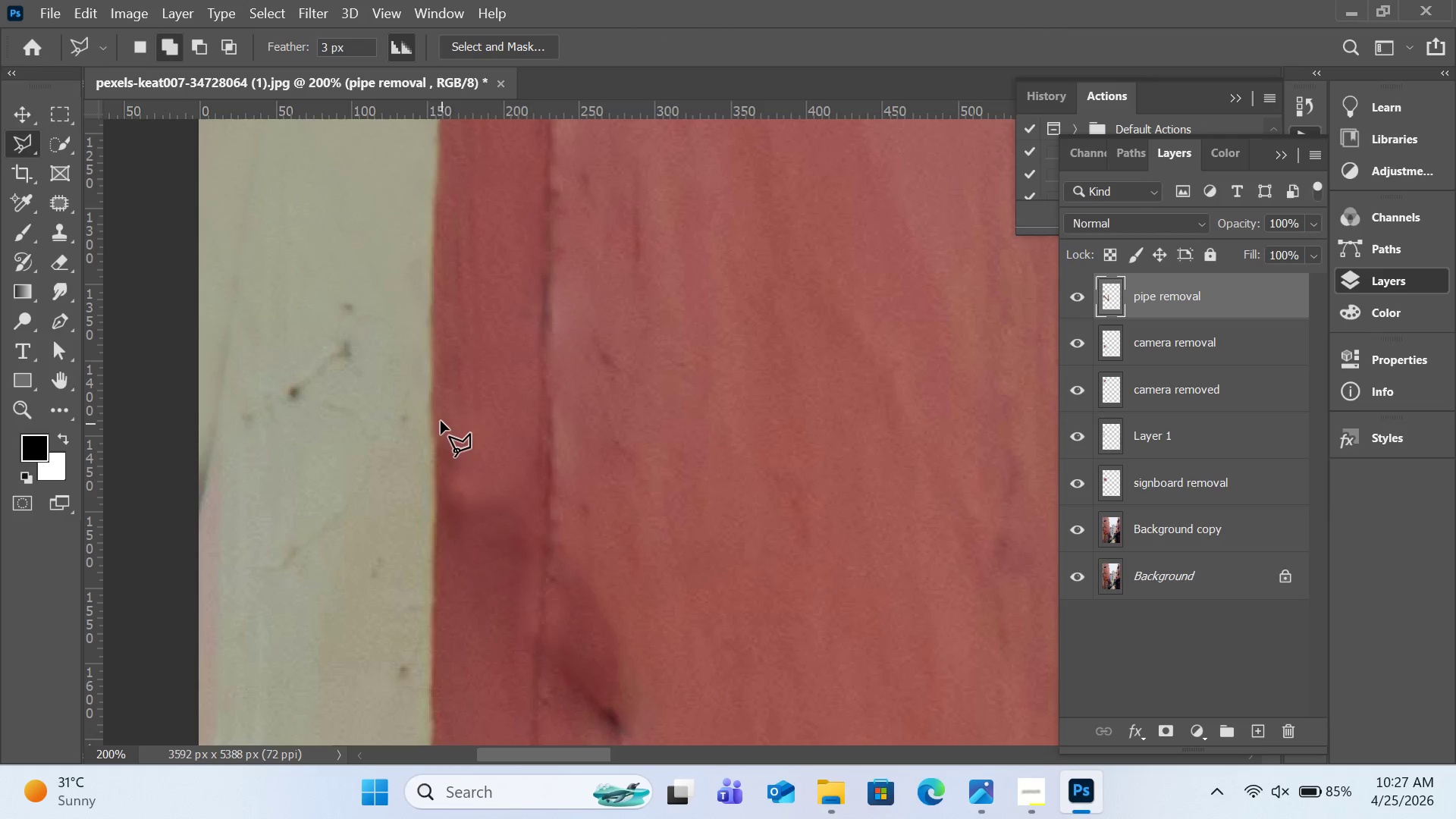 
left_click([438, 413])
 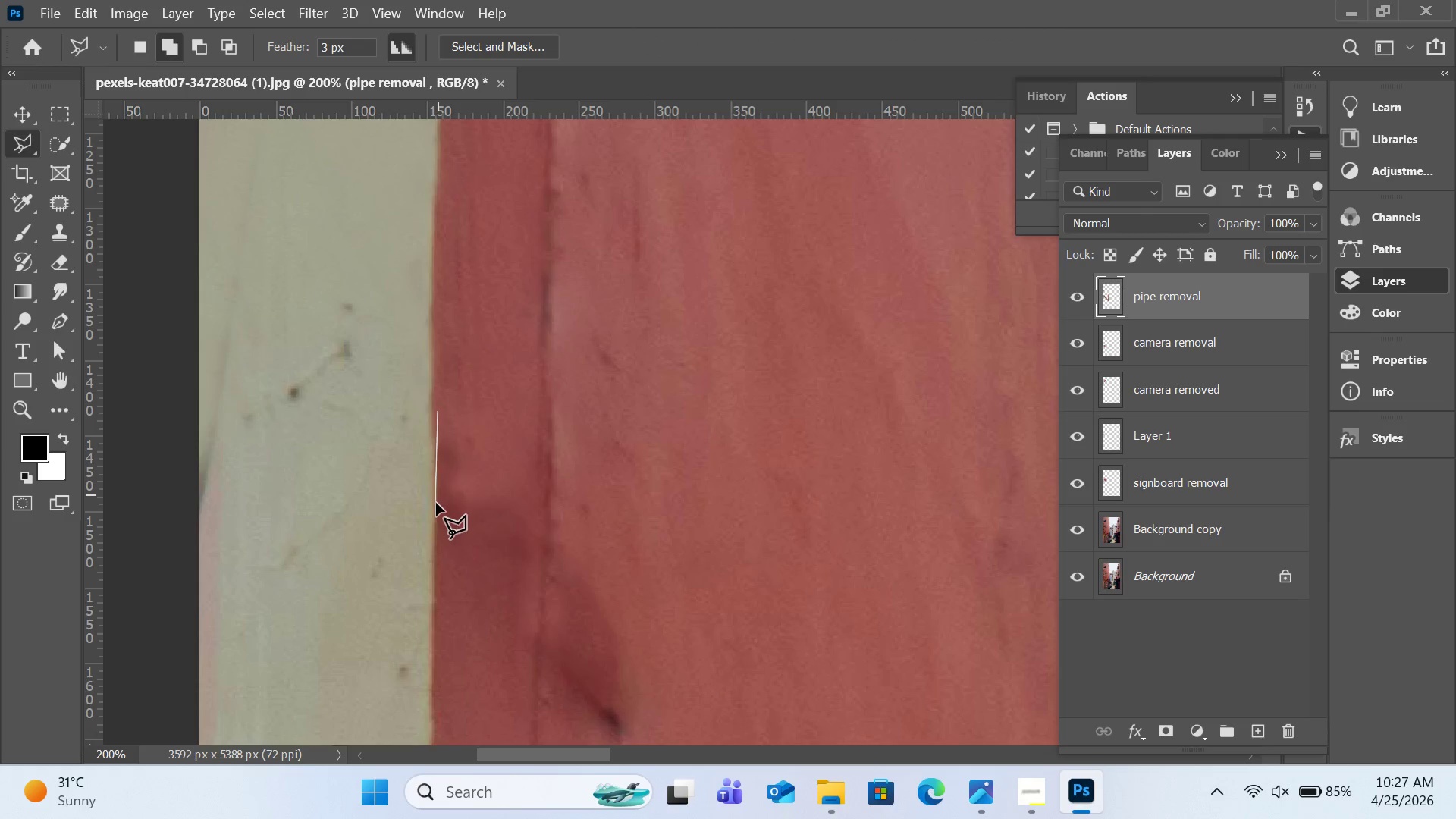 
left_click([436, 504])
 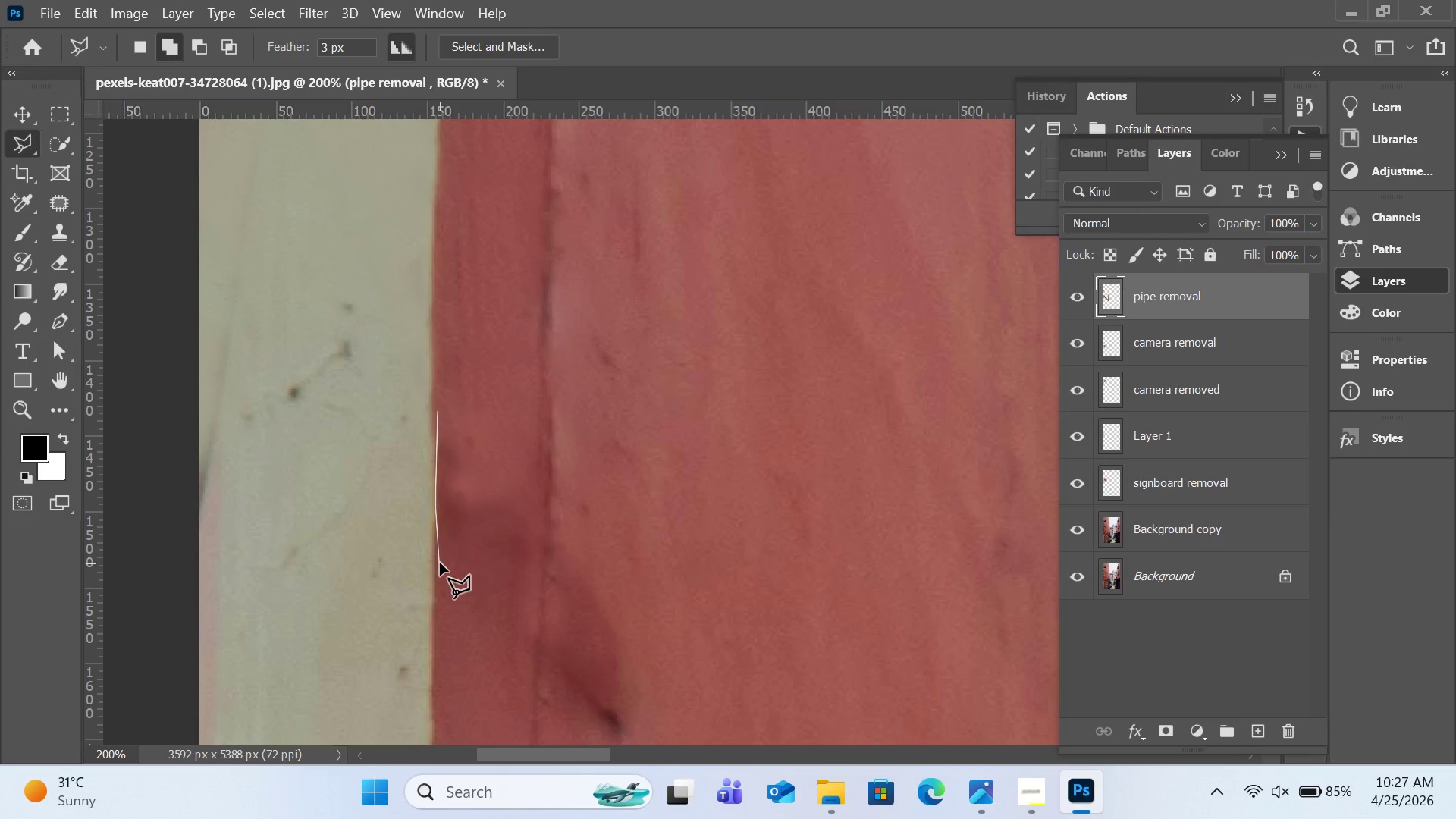 
left_click([438, 564])
 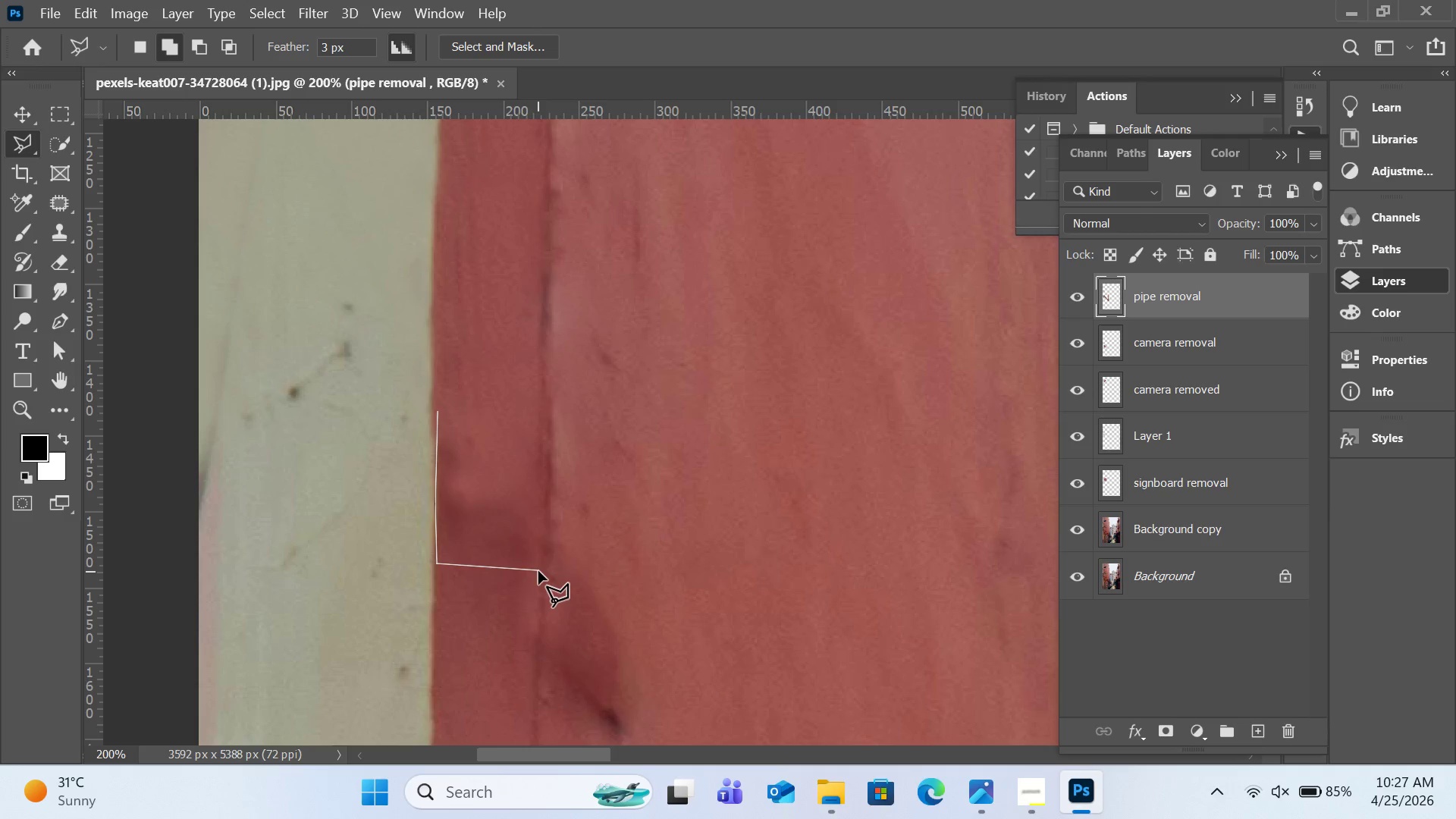 
left_click([544, 573])
 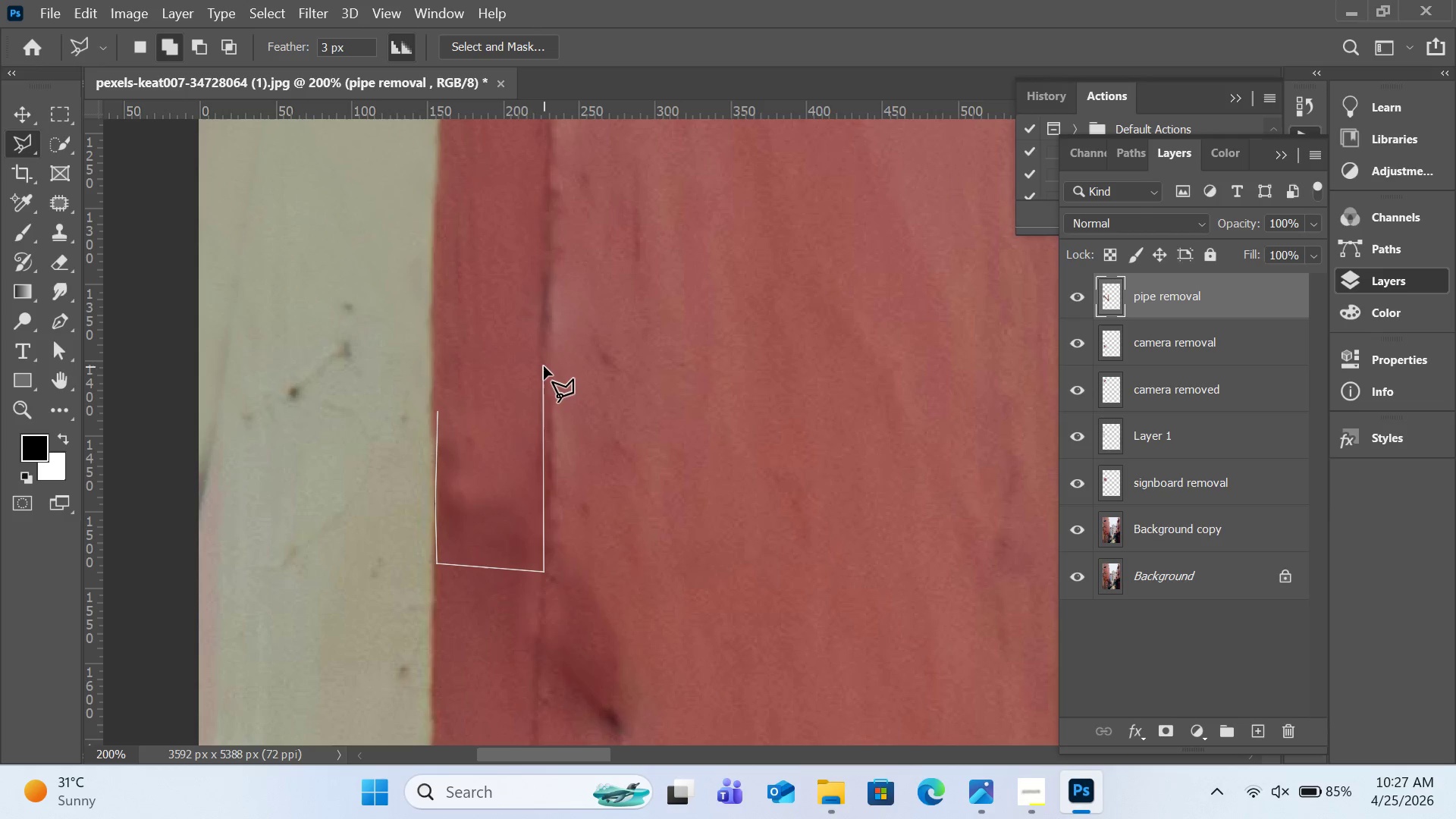 
left_click([544, 366])
 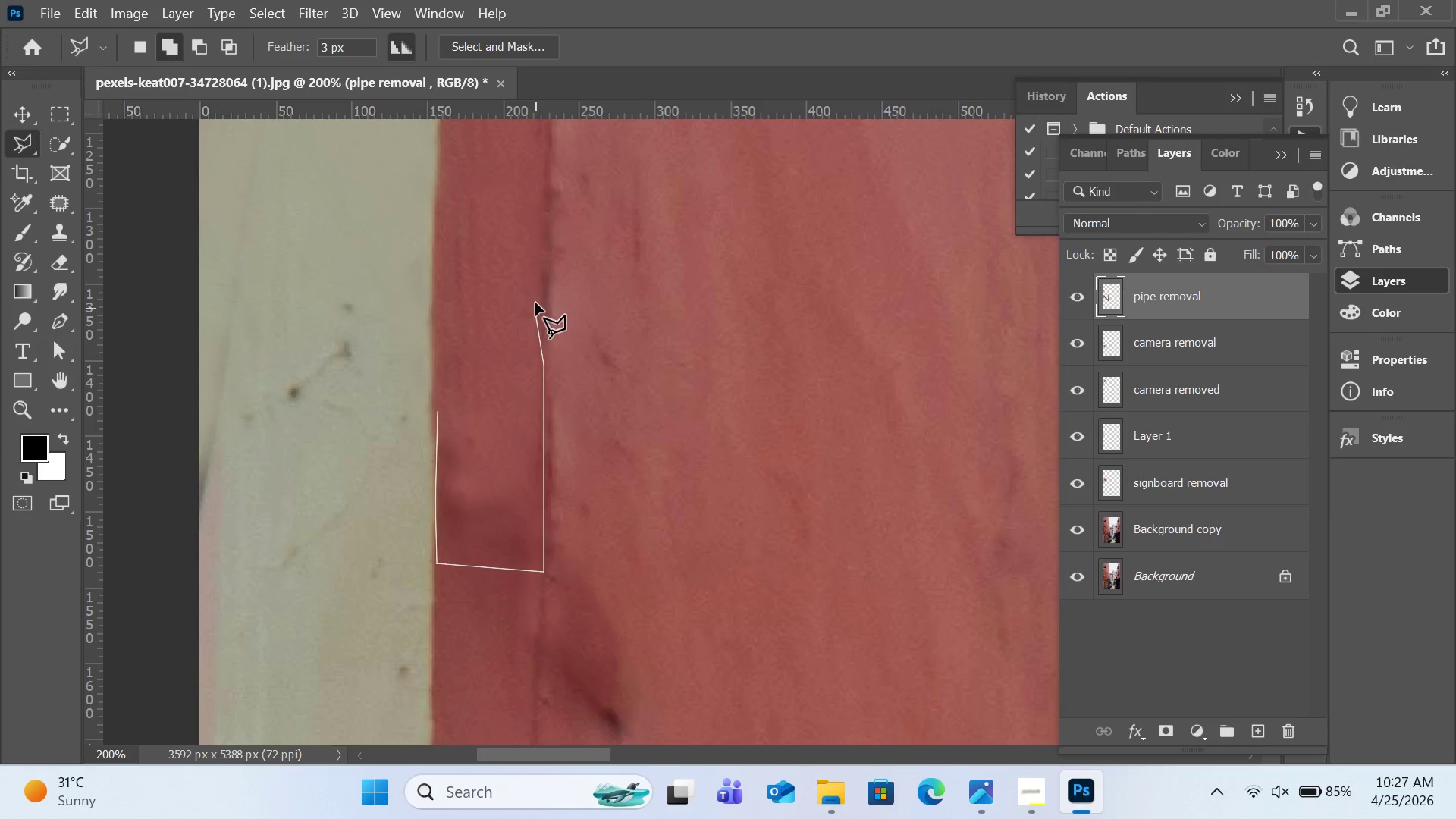 
left_click([535, 303])
 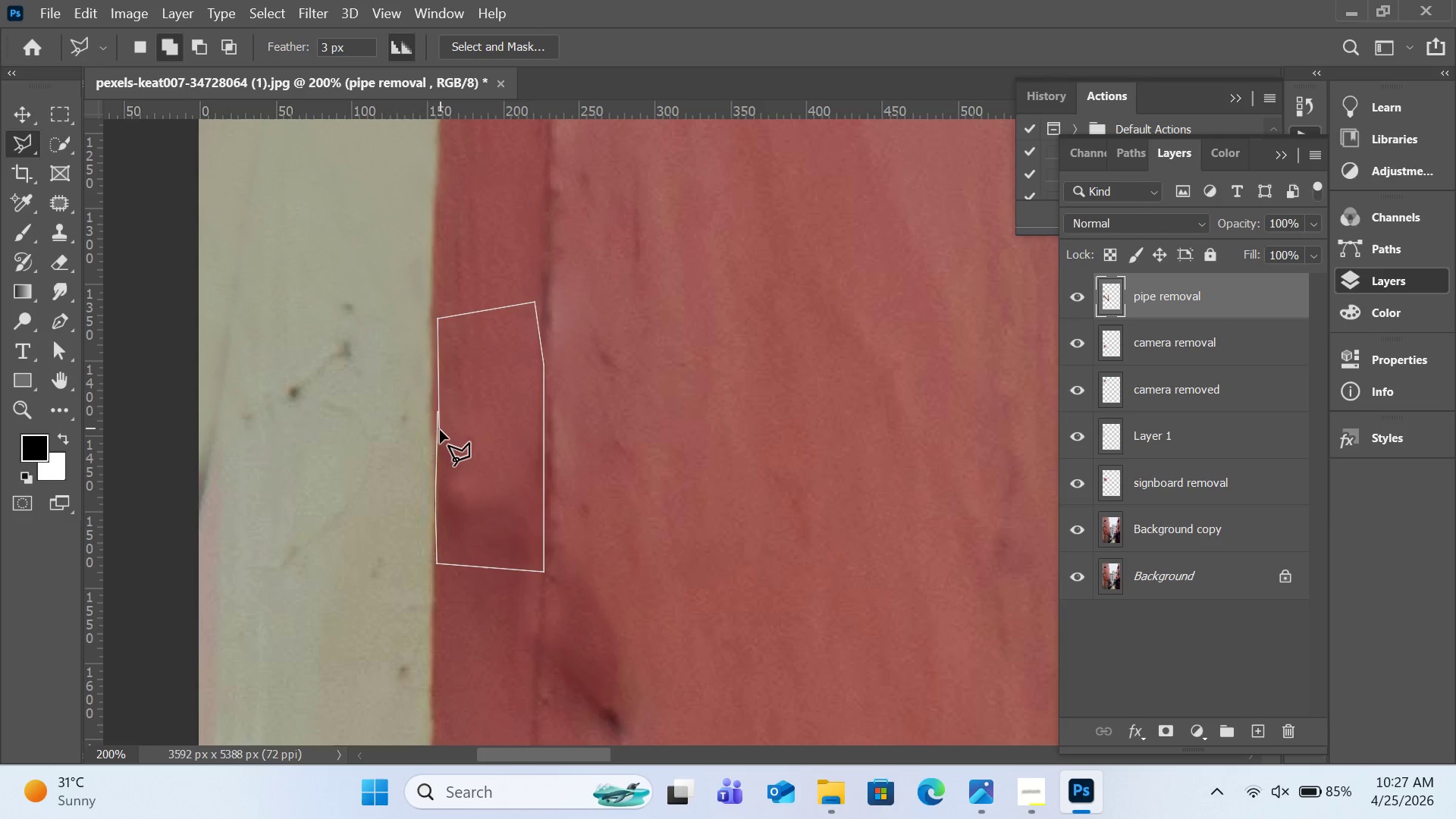 
left_click([440, 430])
 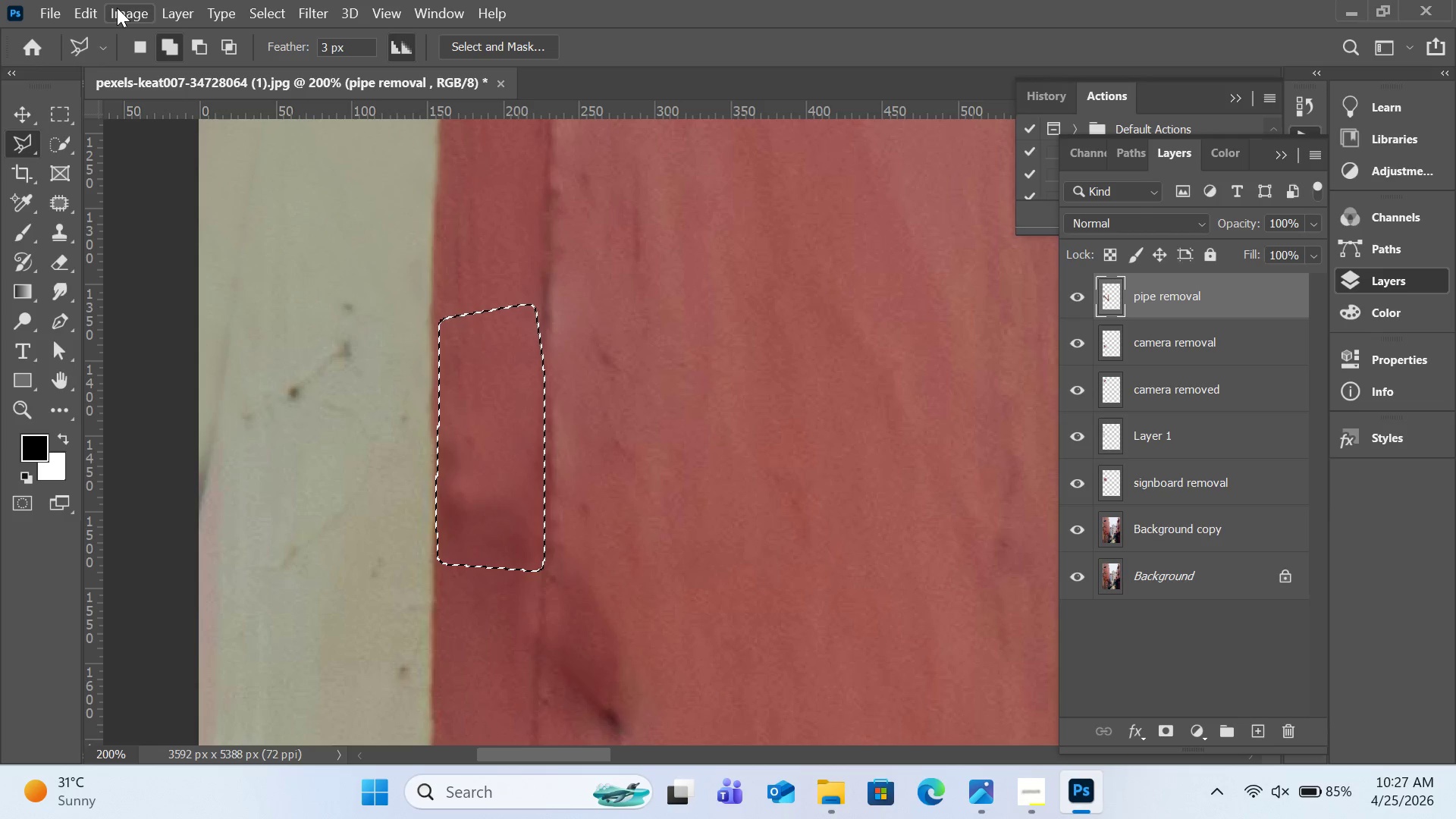 
left_click([89, 8])
 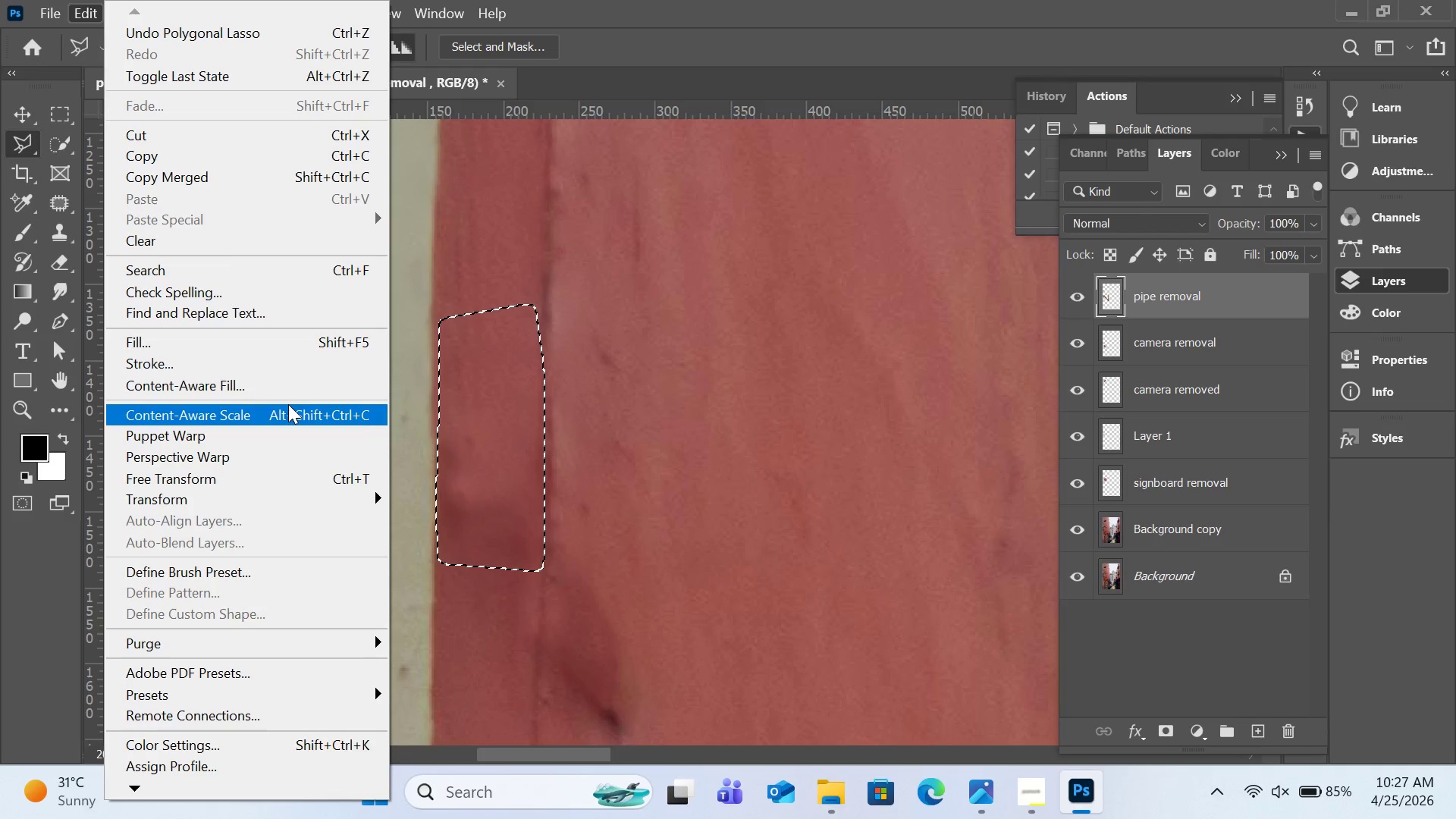 
left_click([288, 391])
 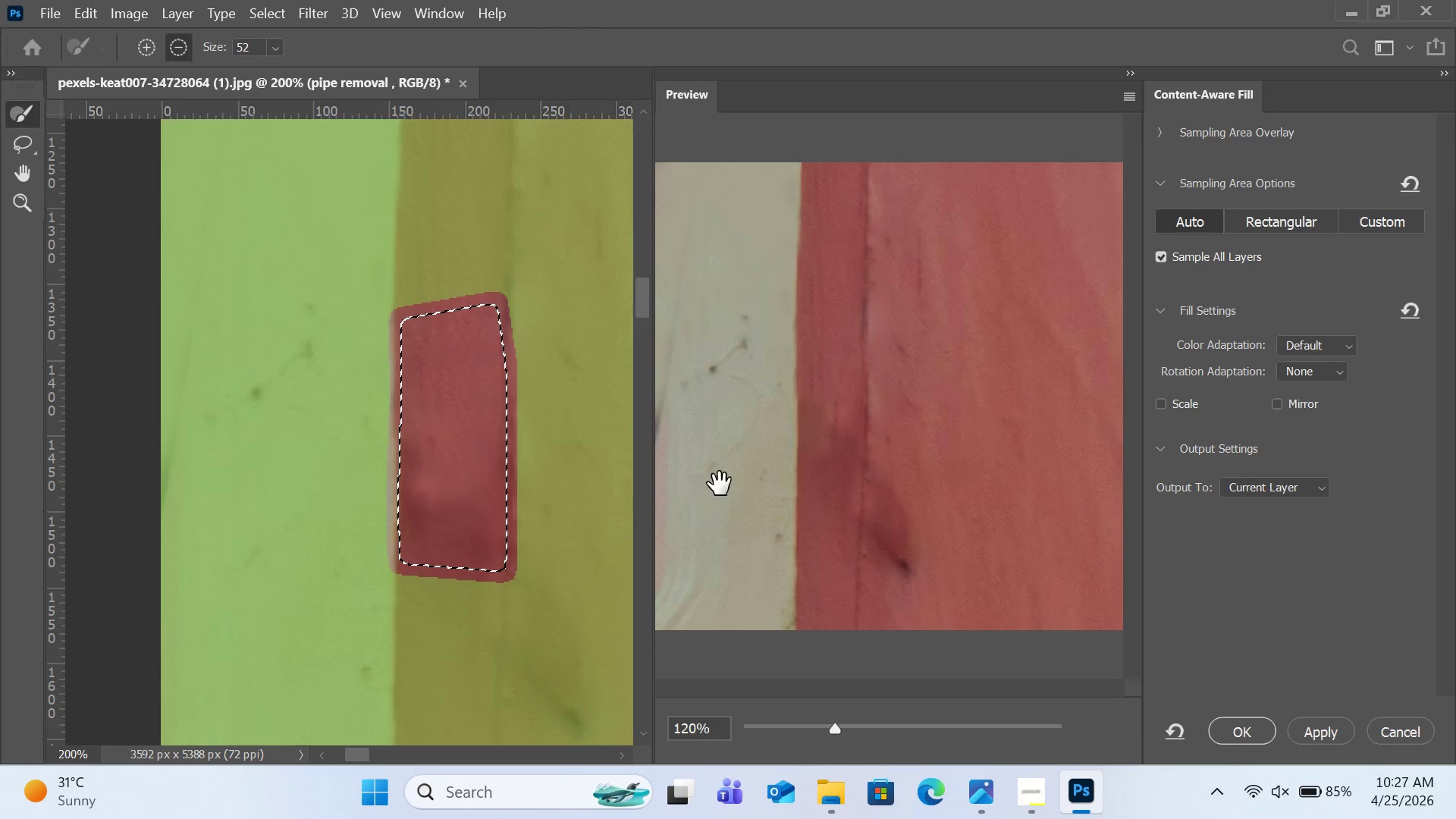 
wait(9.53)
 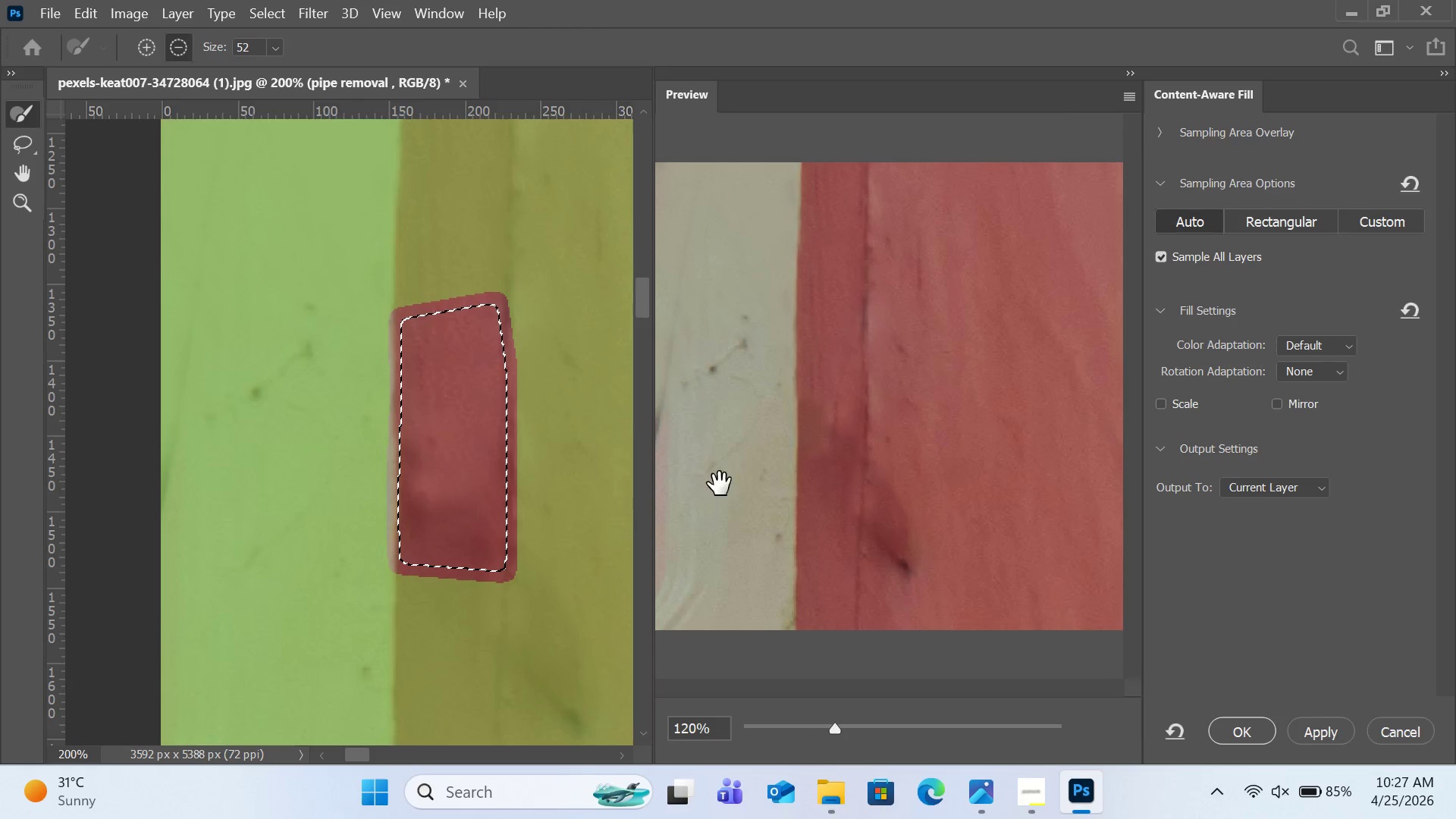 
left_click([1378, 209])
 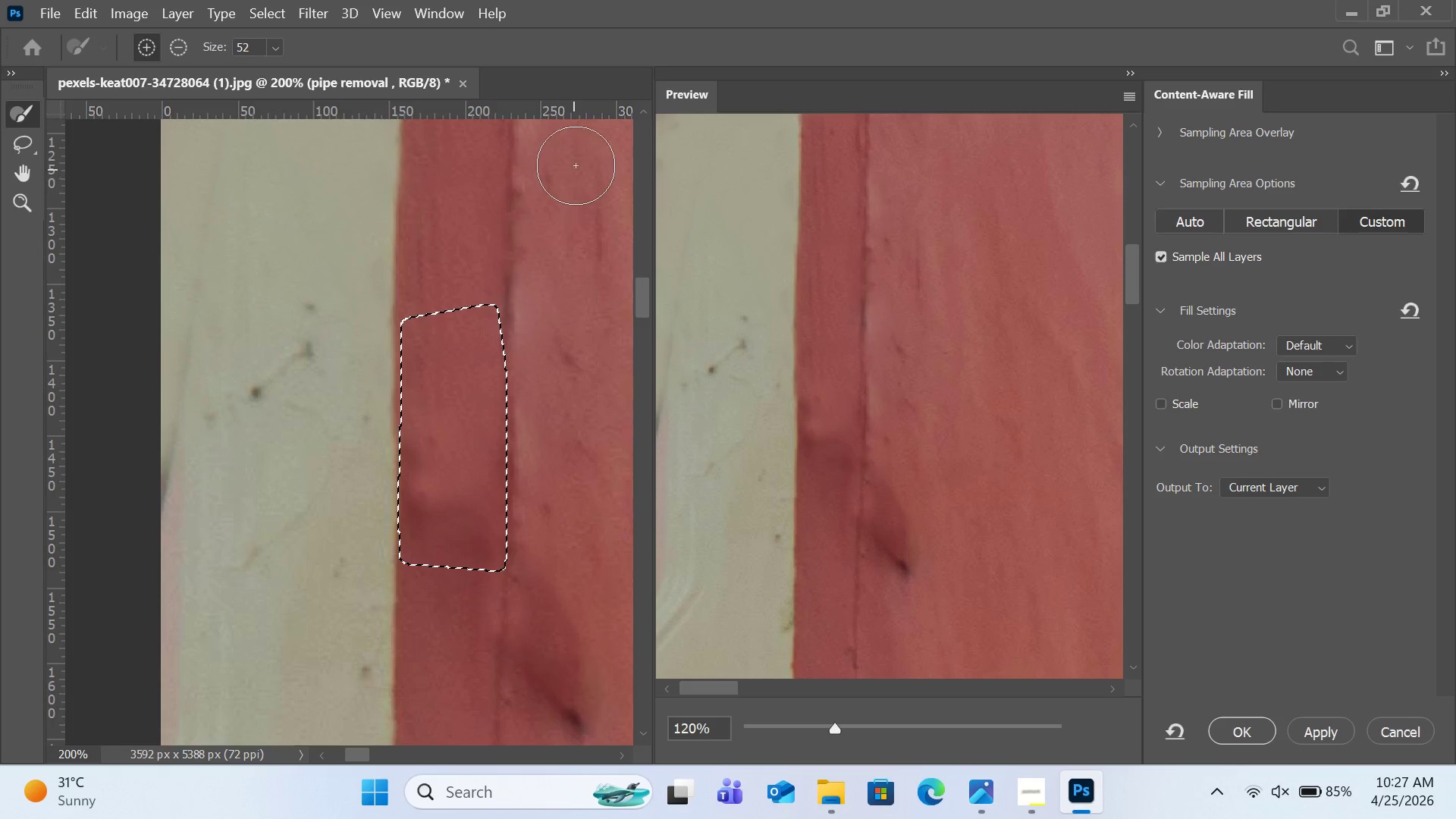 
left_click_drag(start_coordinate=[458, 177], to_coordinate=[457, 238])
 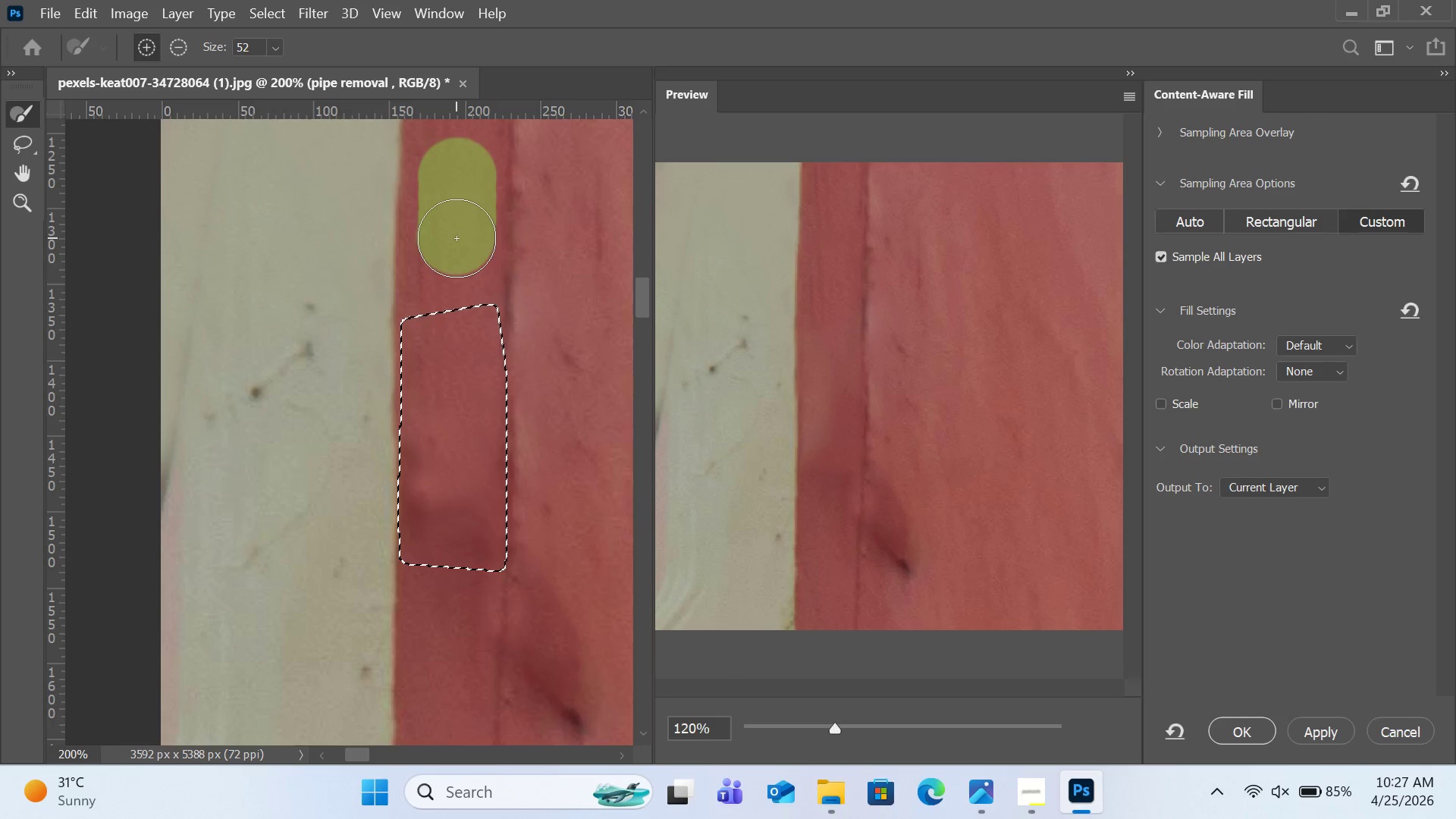 
left_click([1260, 737])
 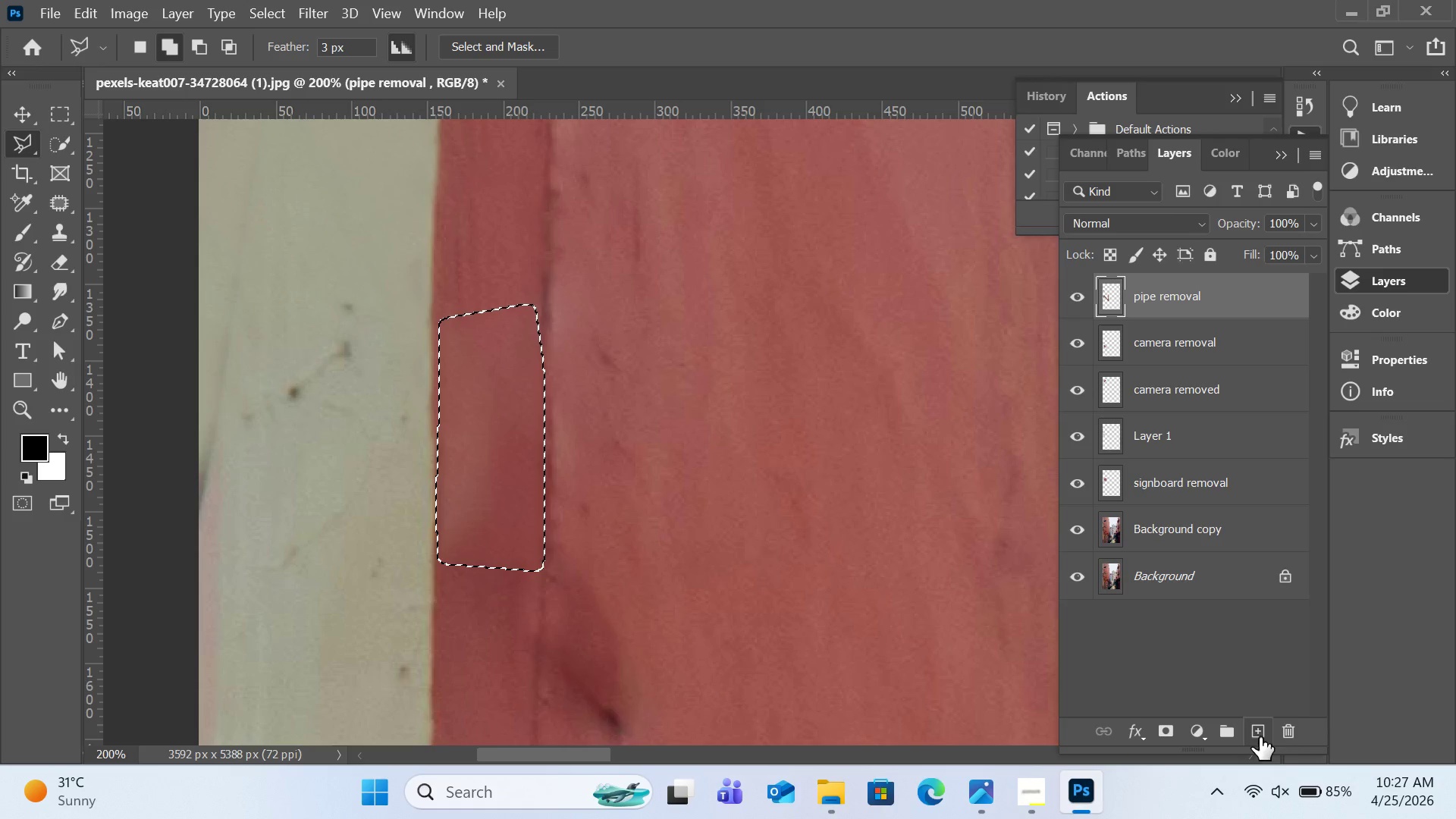 
scroll: coordinate [942, 494], scroll_direction: up, amount: 2.0
 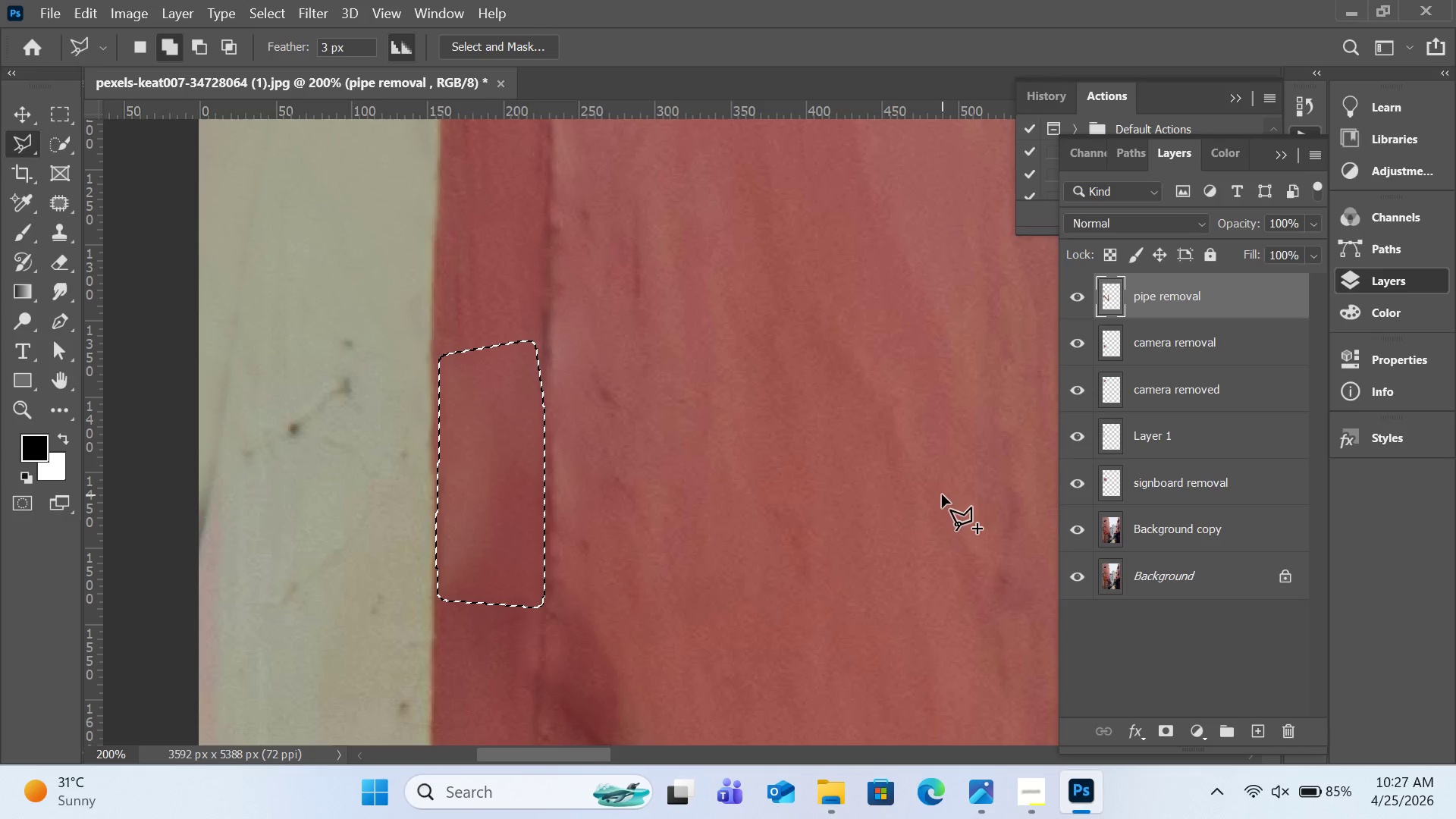 
key(Control+D)
 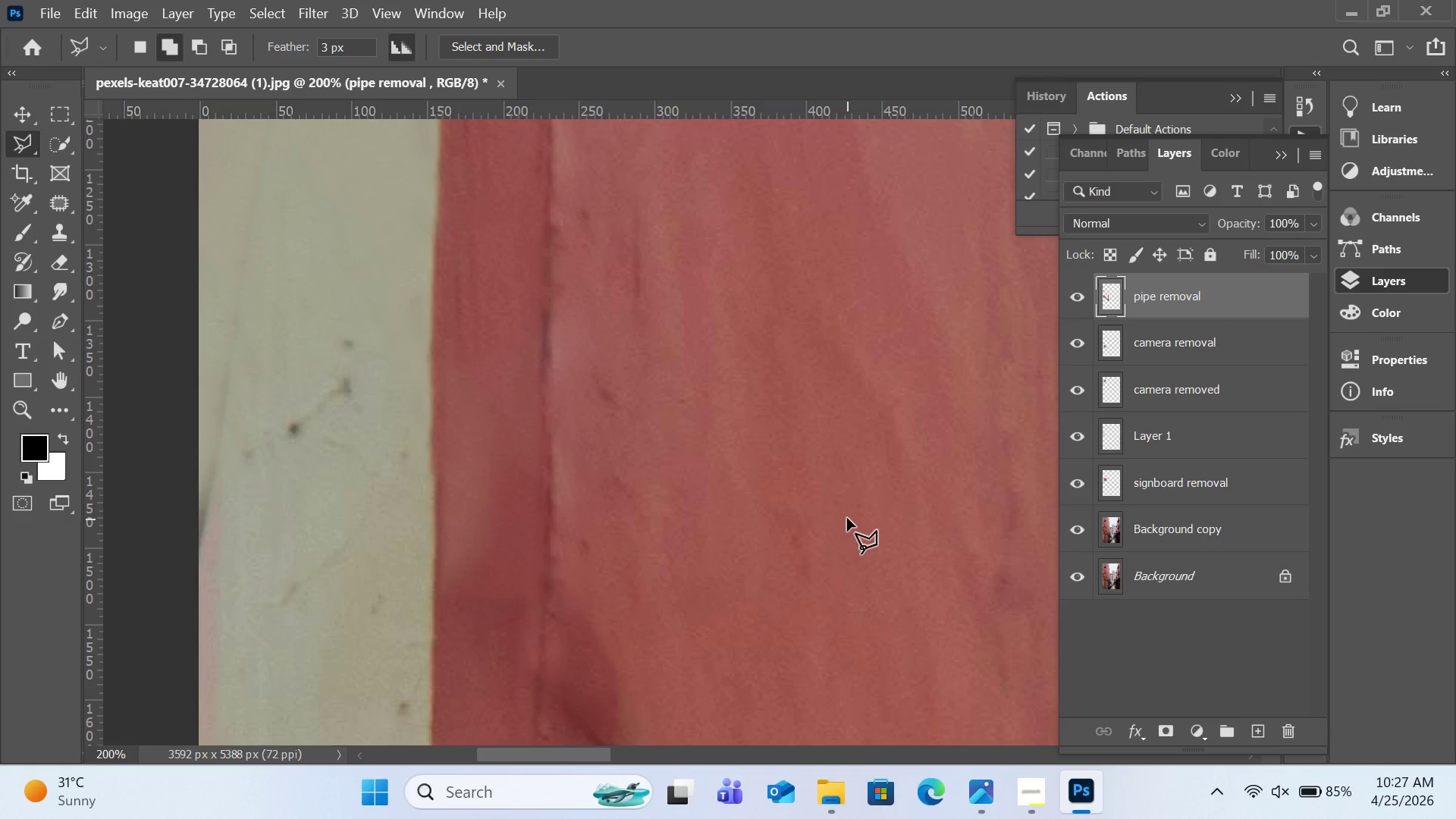 
scroll: coordinate [845, 511], scroll_direction: up, amount: 12.0
 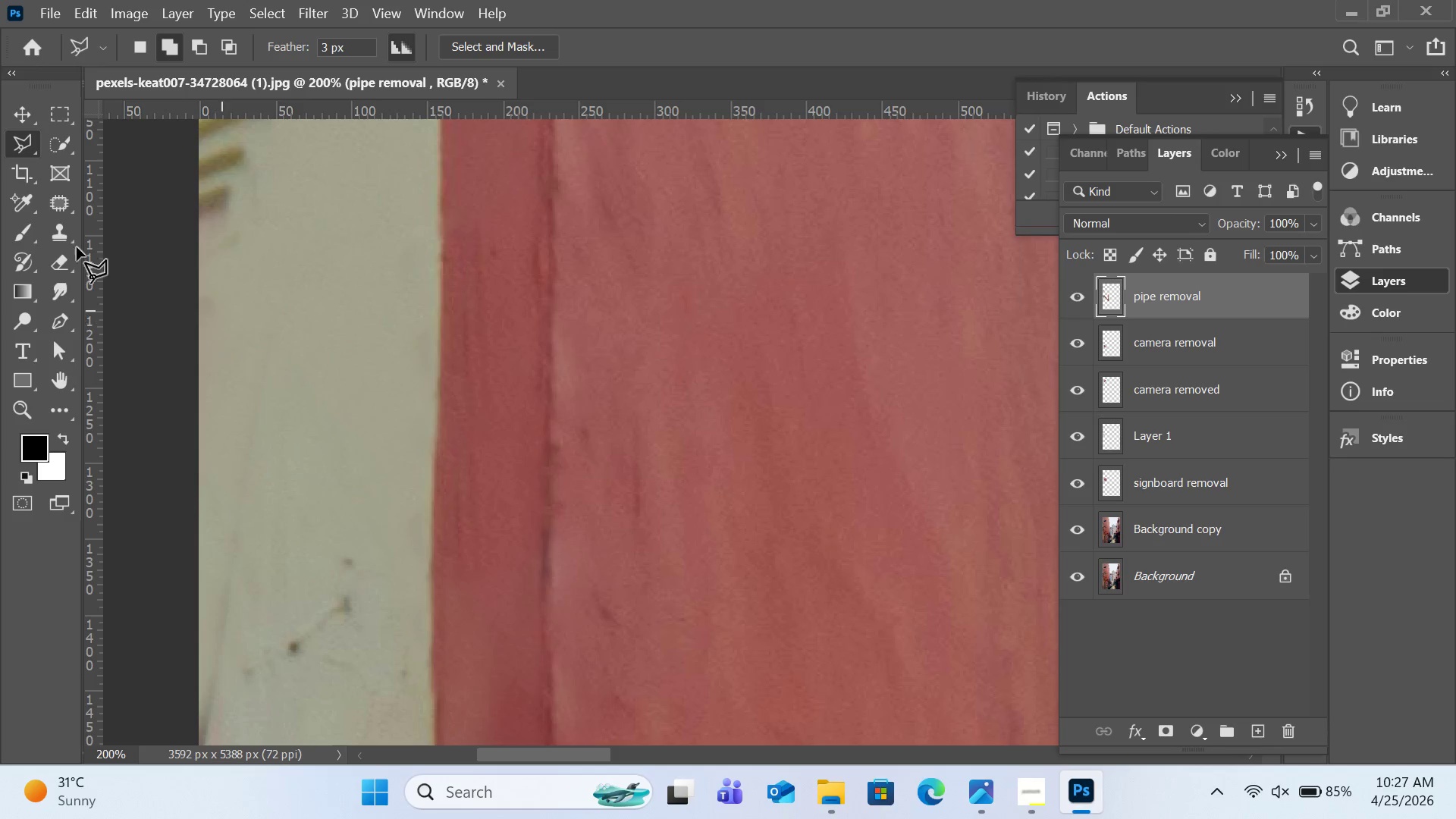 
left_click([53, 238])
 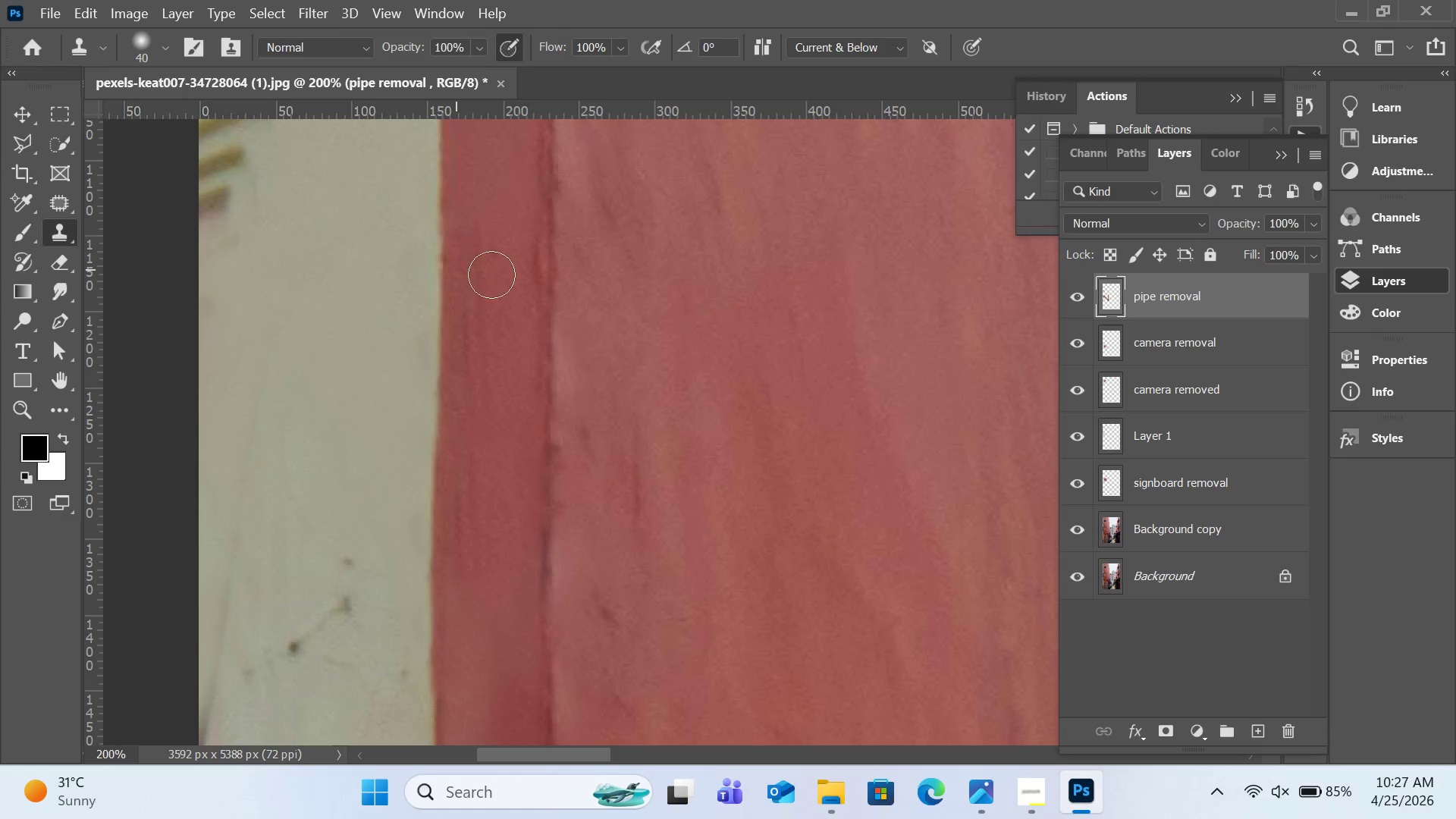 
scroll: coordinate [516, 278], scroll_direction: up, amount: 6.0
 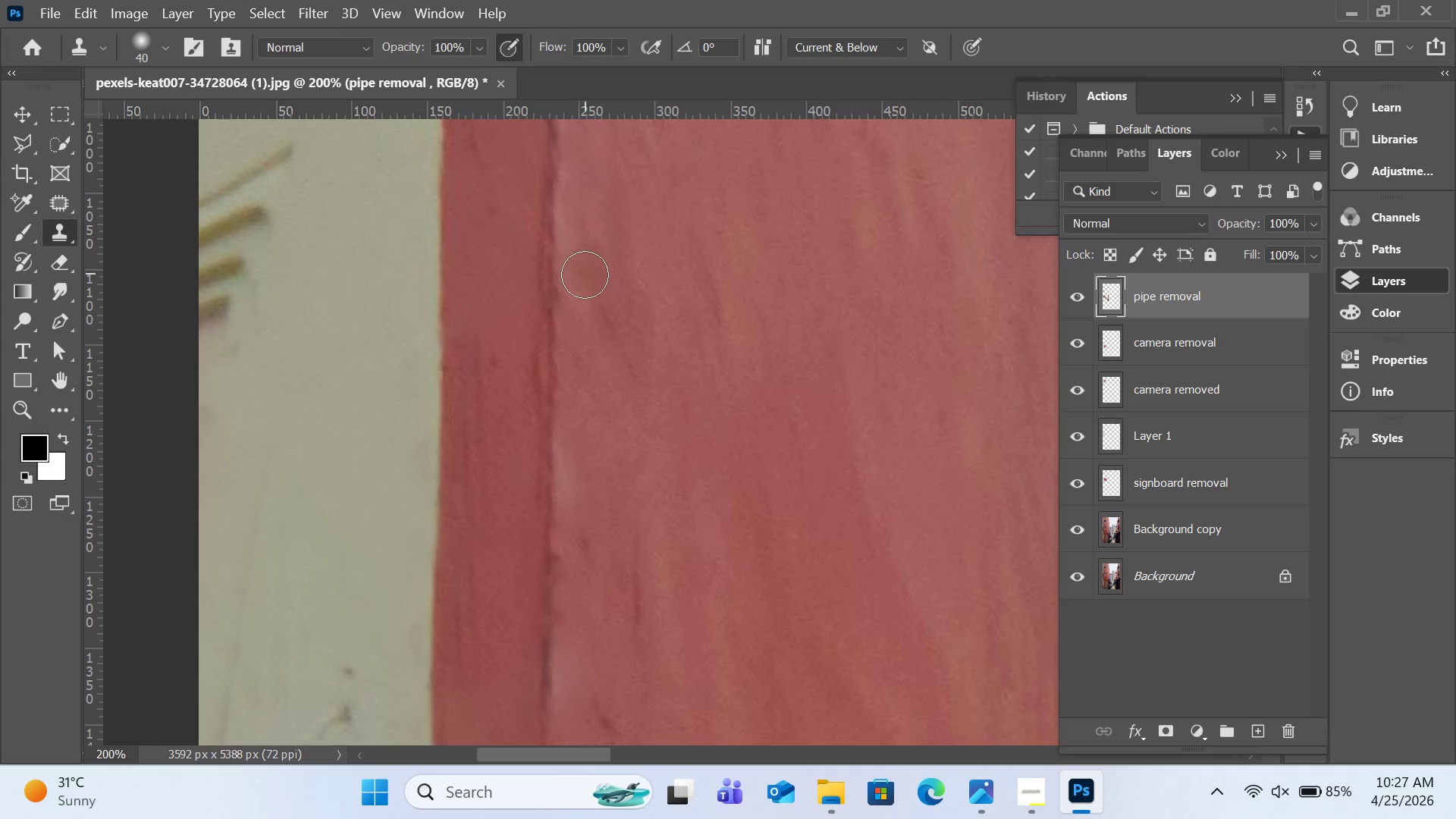 
hold_key(key=AltLeft, duration=0.64)
 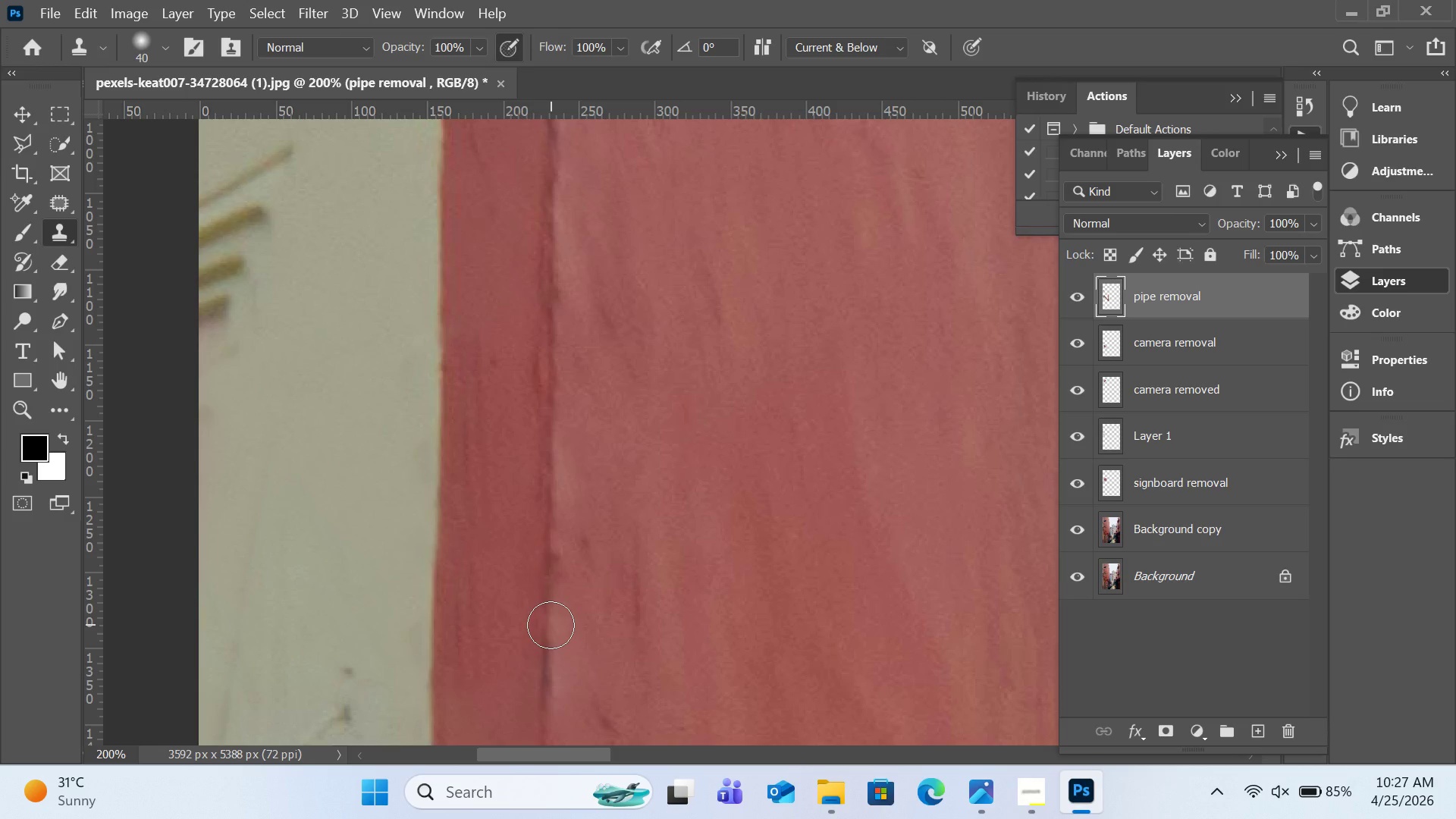 
left_click([551, 625])
 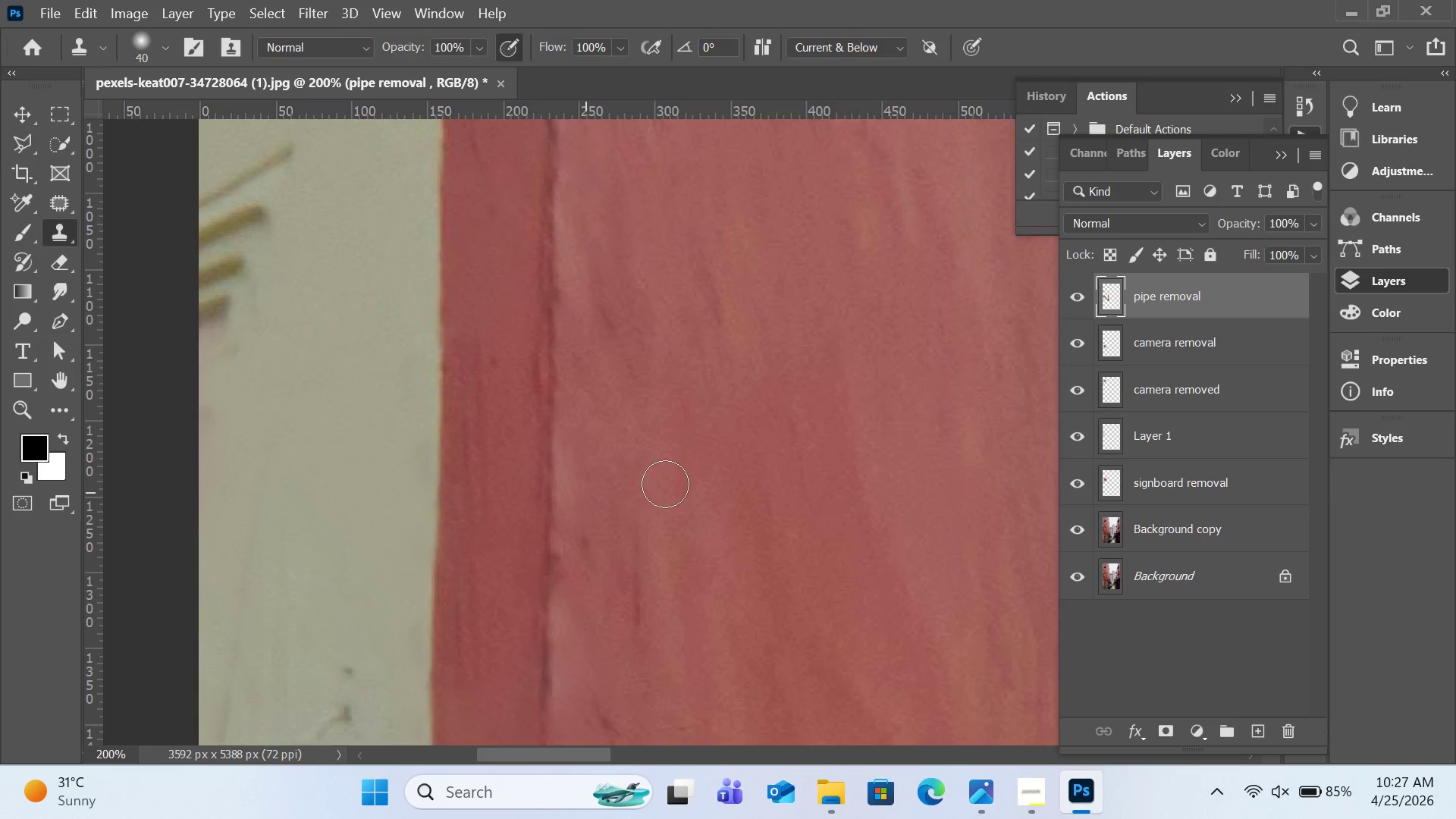 
scroll: coordinate [671, 456], scroll_direction: down, amount: 6.0
 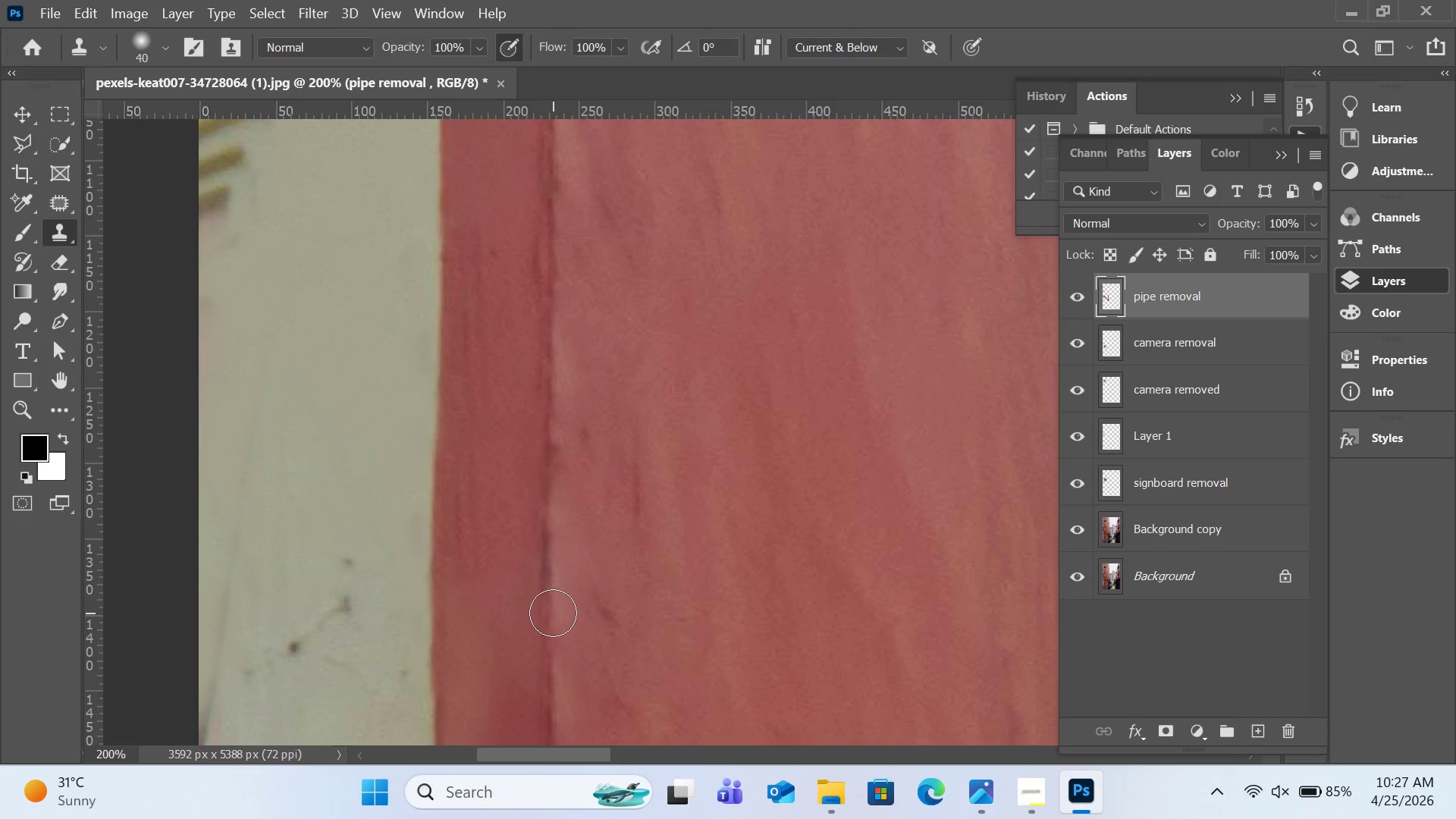 
left_click([553, 613])
 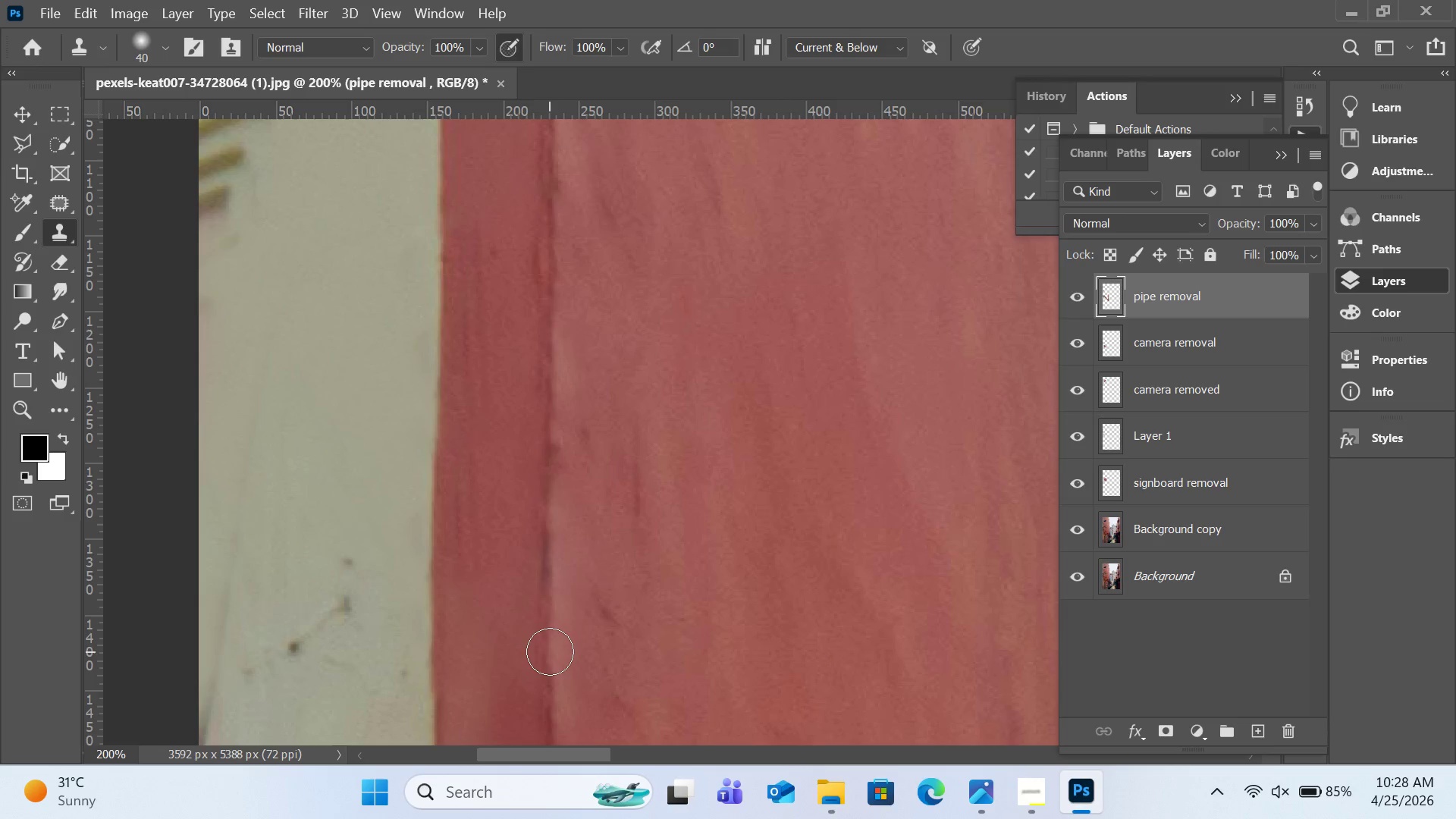 
left_click([550, 651])
 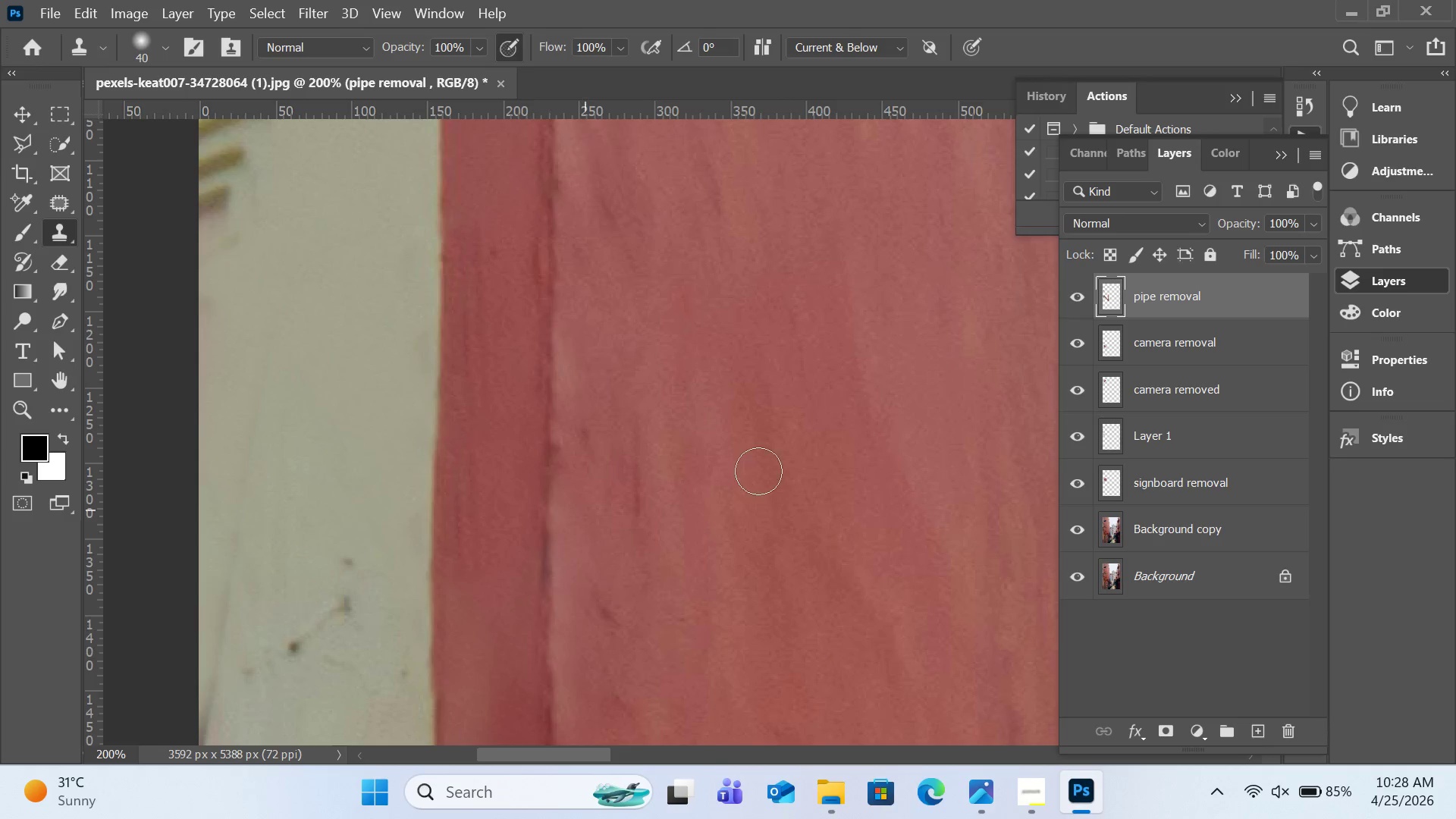 
scroll: coordinate [759, 466], scroll_direction: down, amount: 10.0
 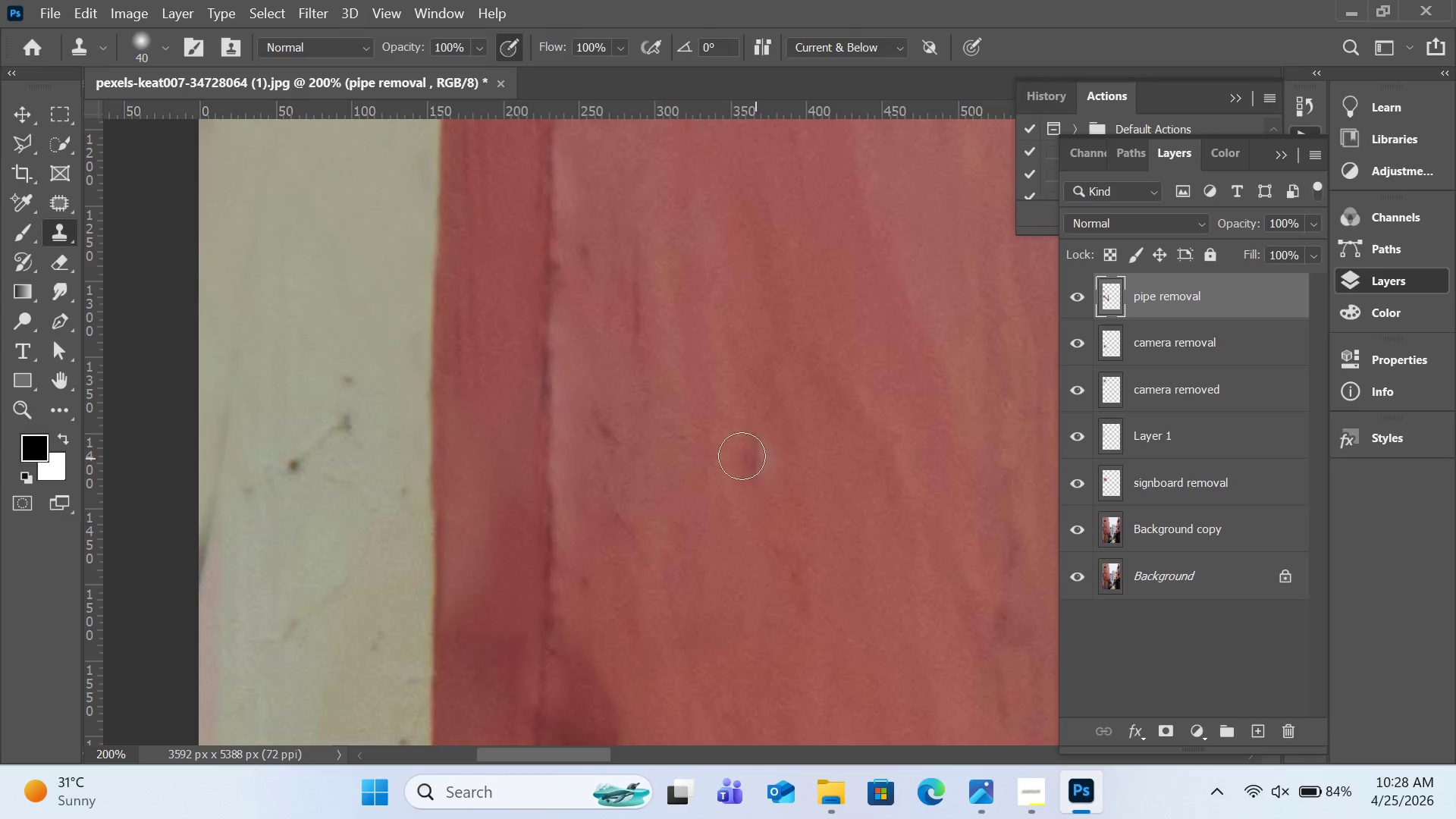 
hold_key(key=AltLeft, duration=2.67)
left_click([545, 355])
 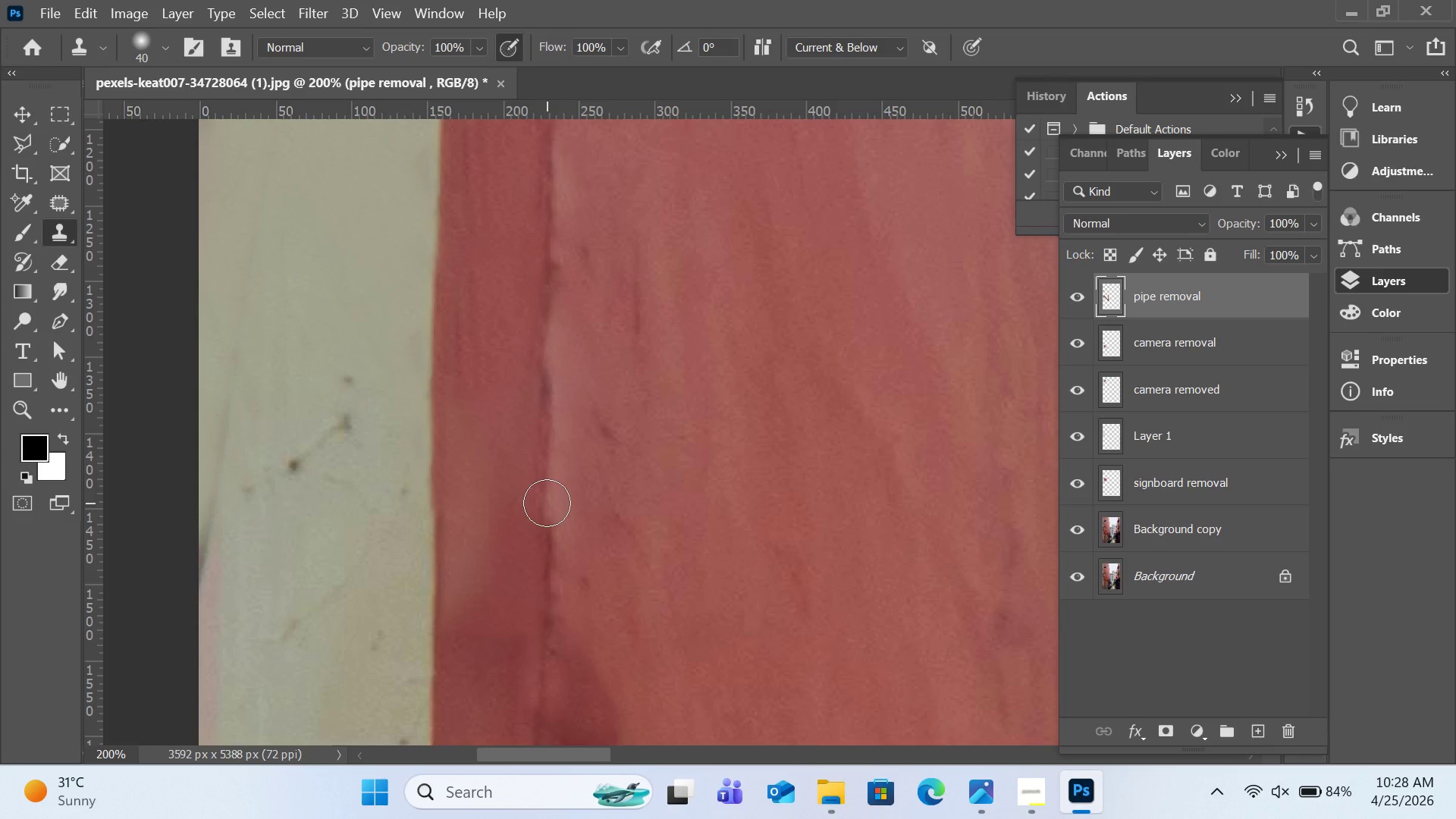 
left_click([547, 503])
 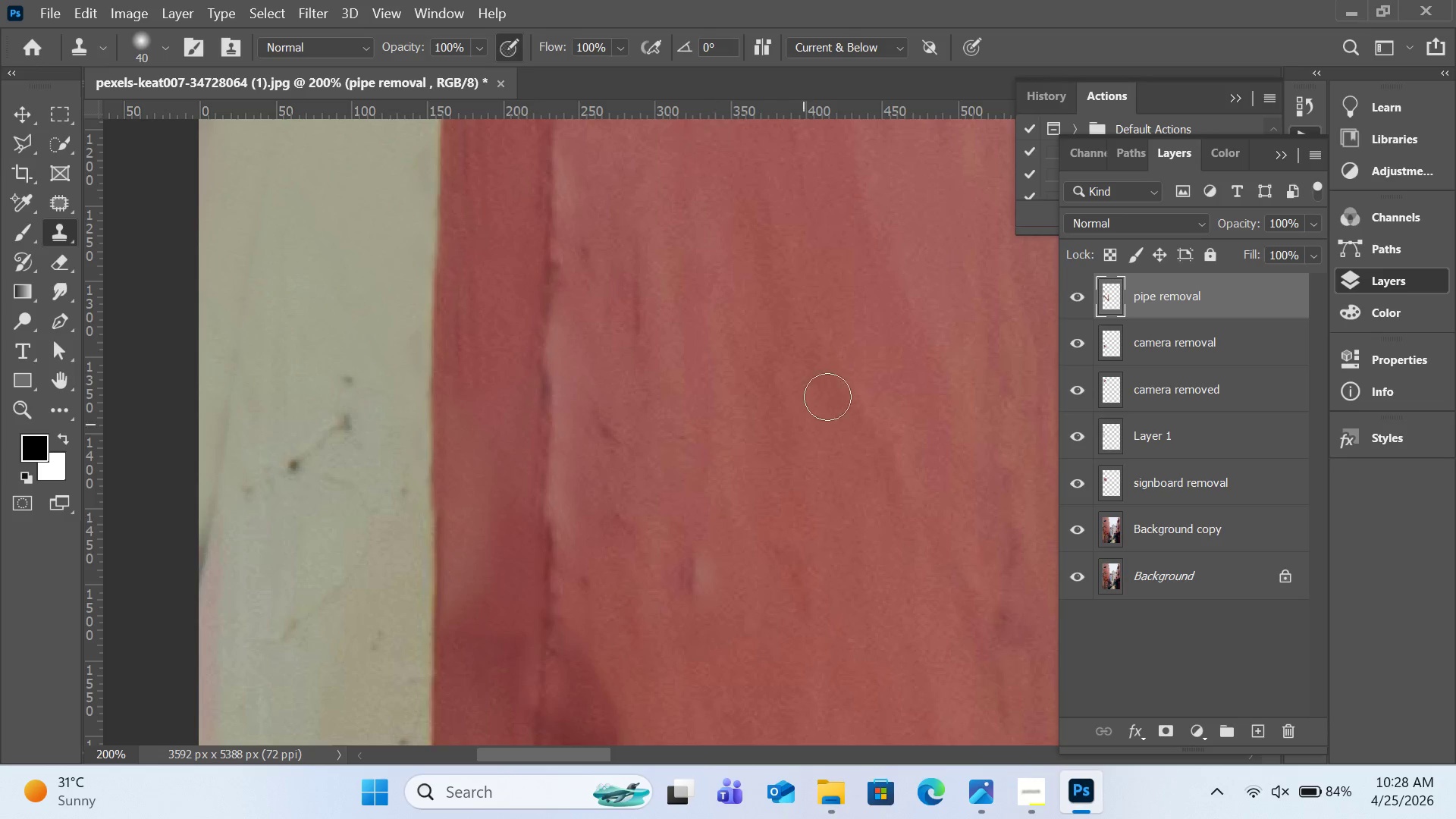 
hold_key(key=AltLeft, duration=0.39)
 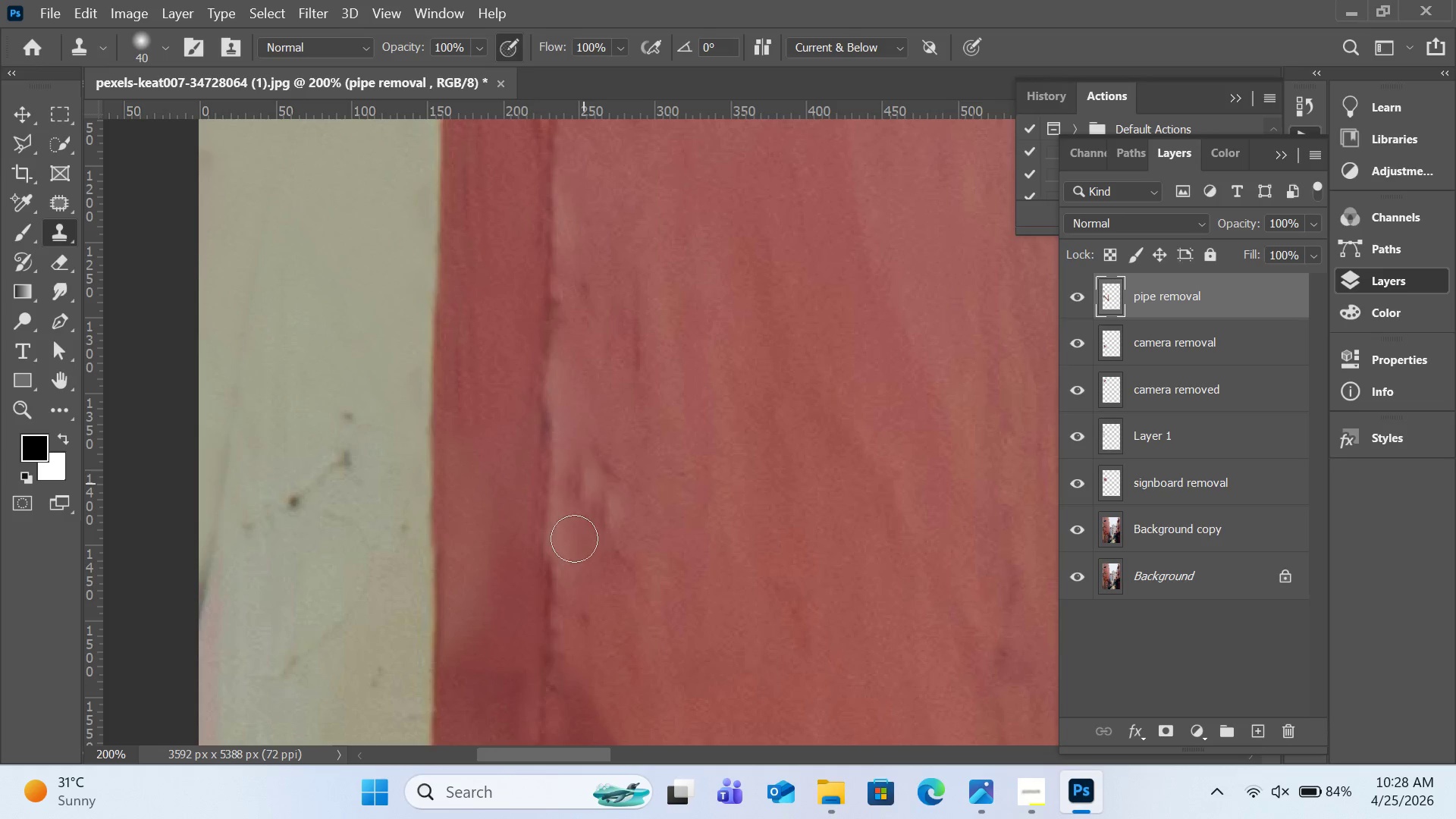 
scroll: coordinate [844, 374], scroll_direction: up, amount: 2.0
 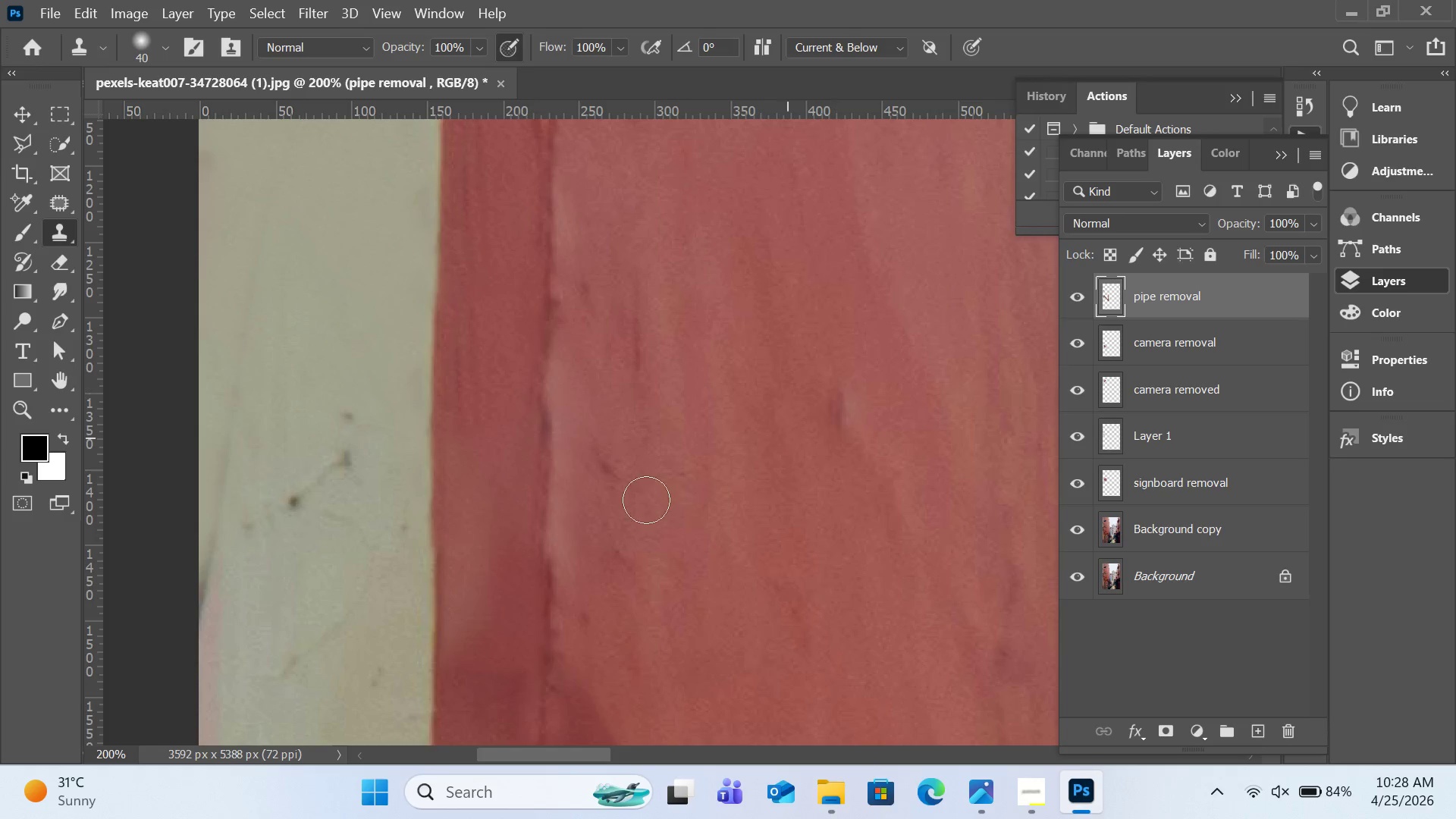 
left_click([607, 510])
 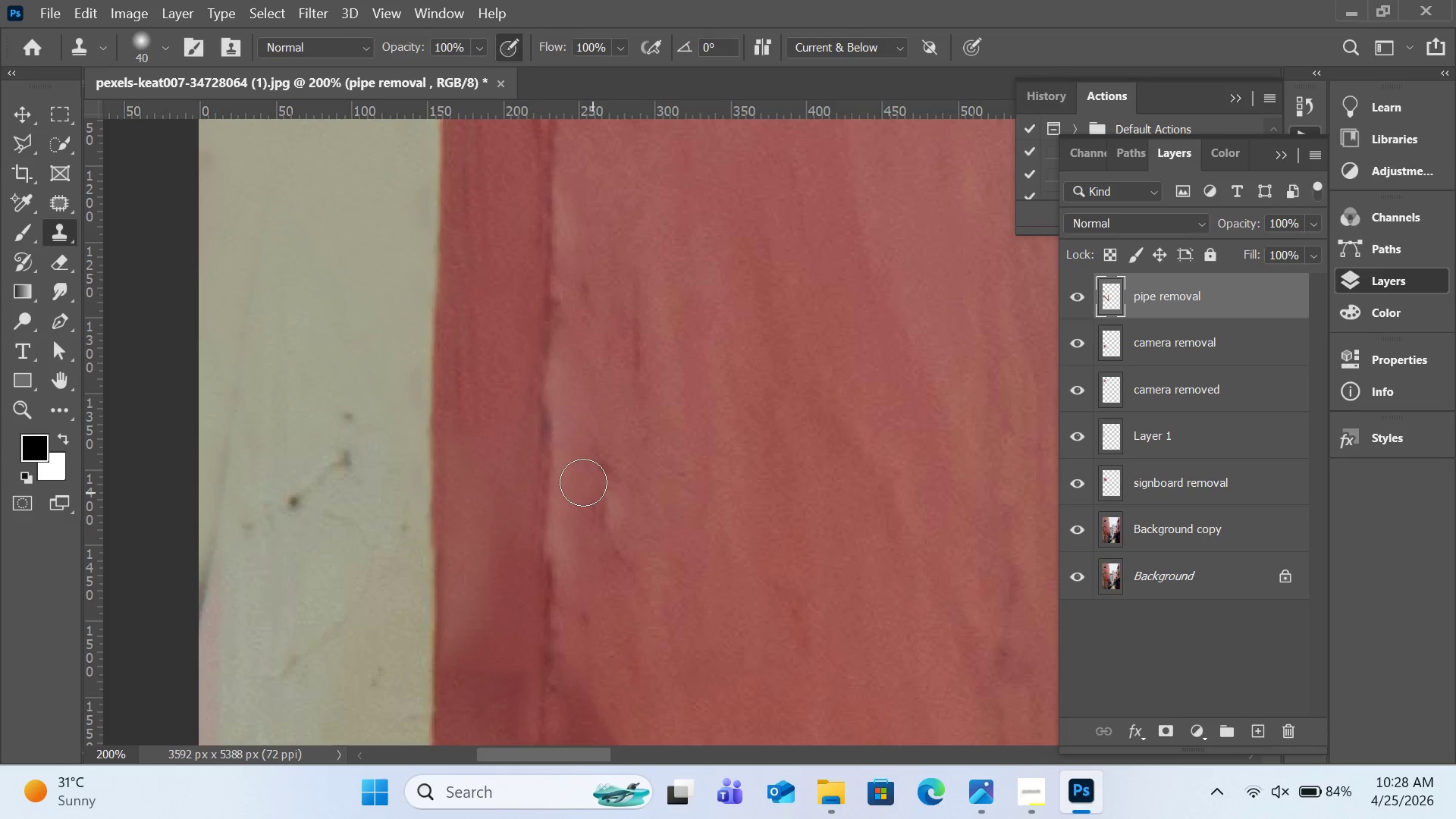 
left_click_drag(start_coordinate=[583, 483], to_coordinate=[576, 563])
 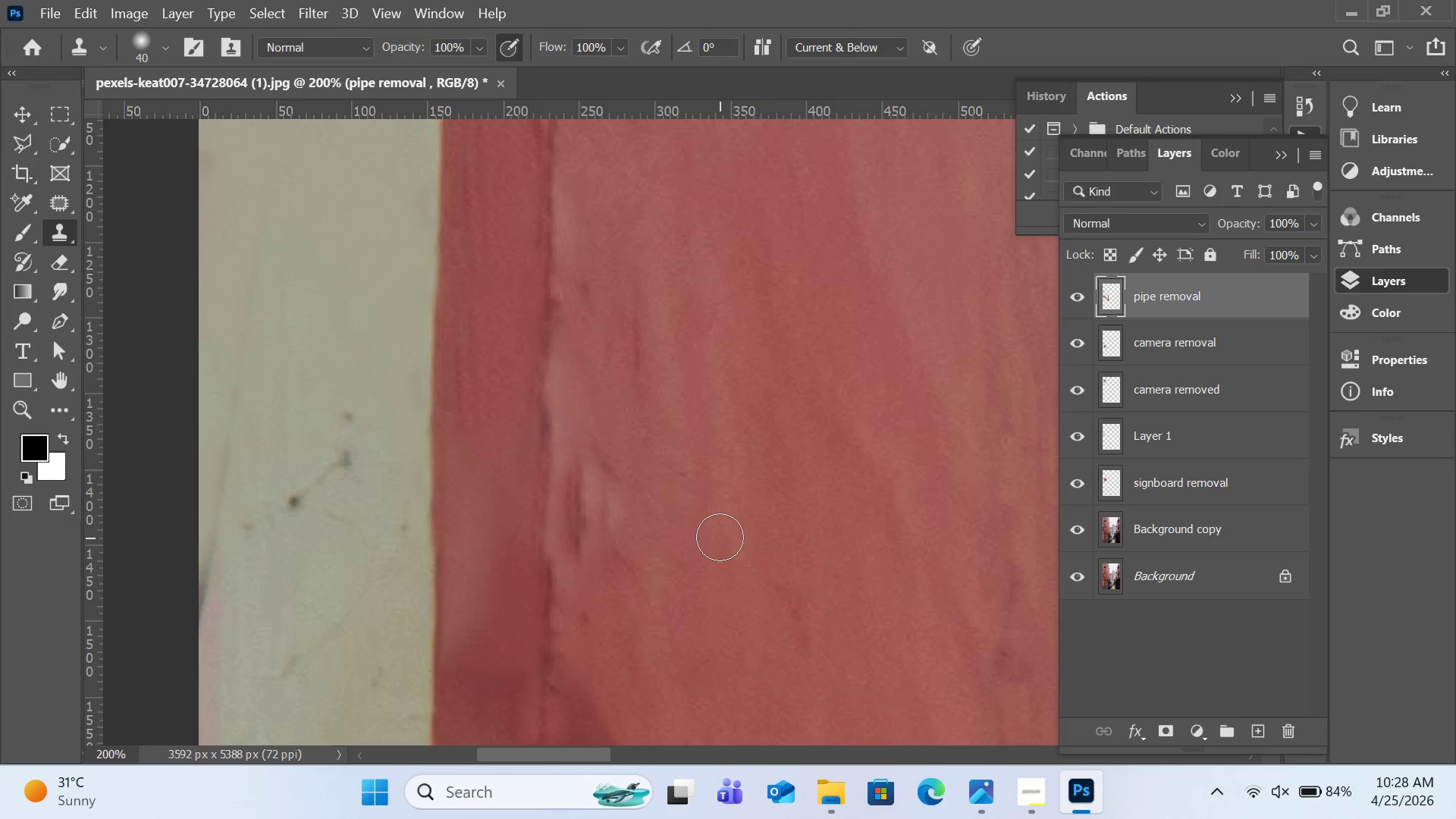 
key(Control+Z)
 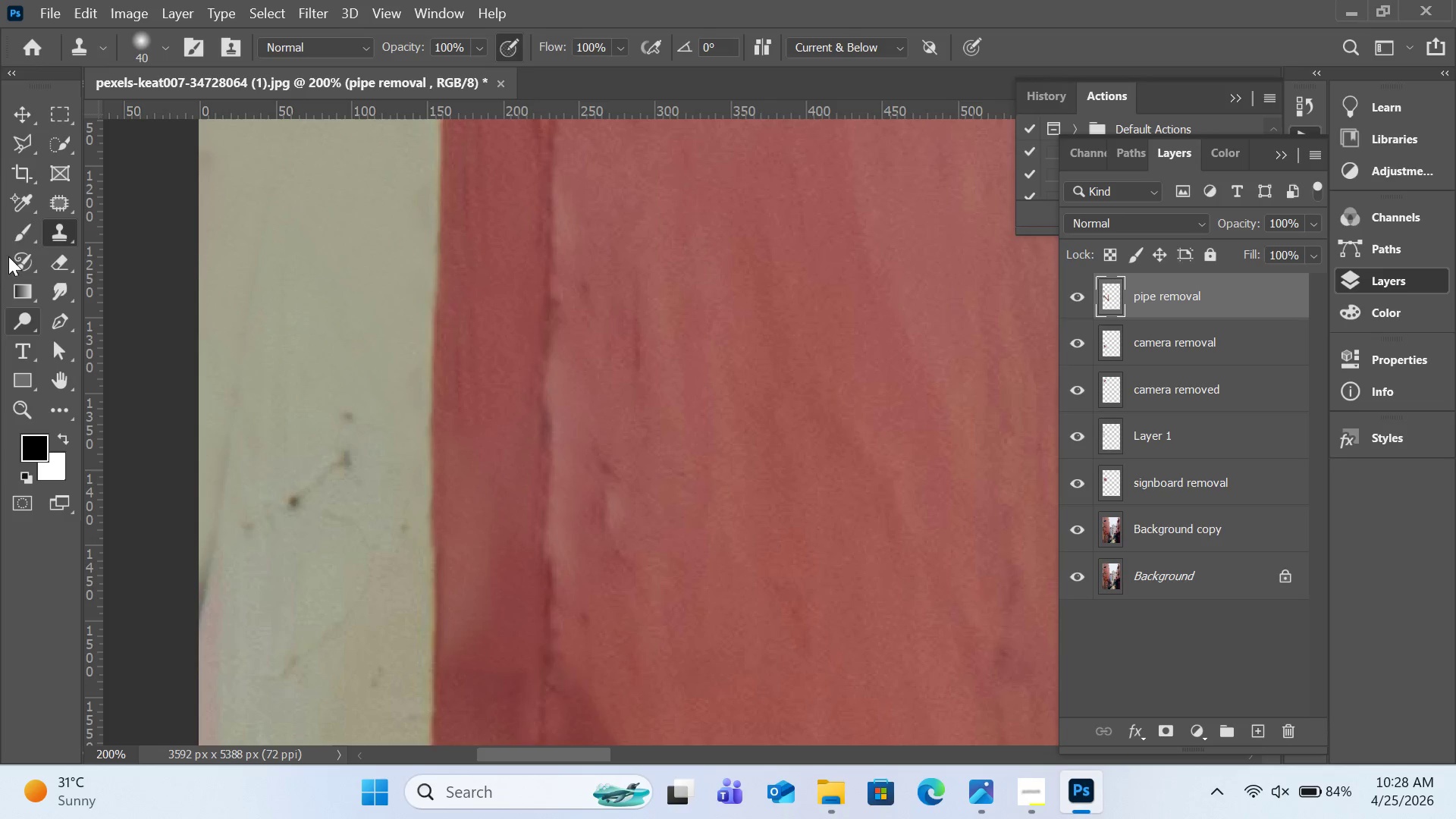 
left_click([20, 178])
 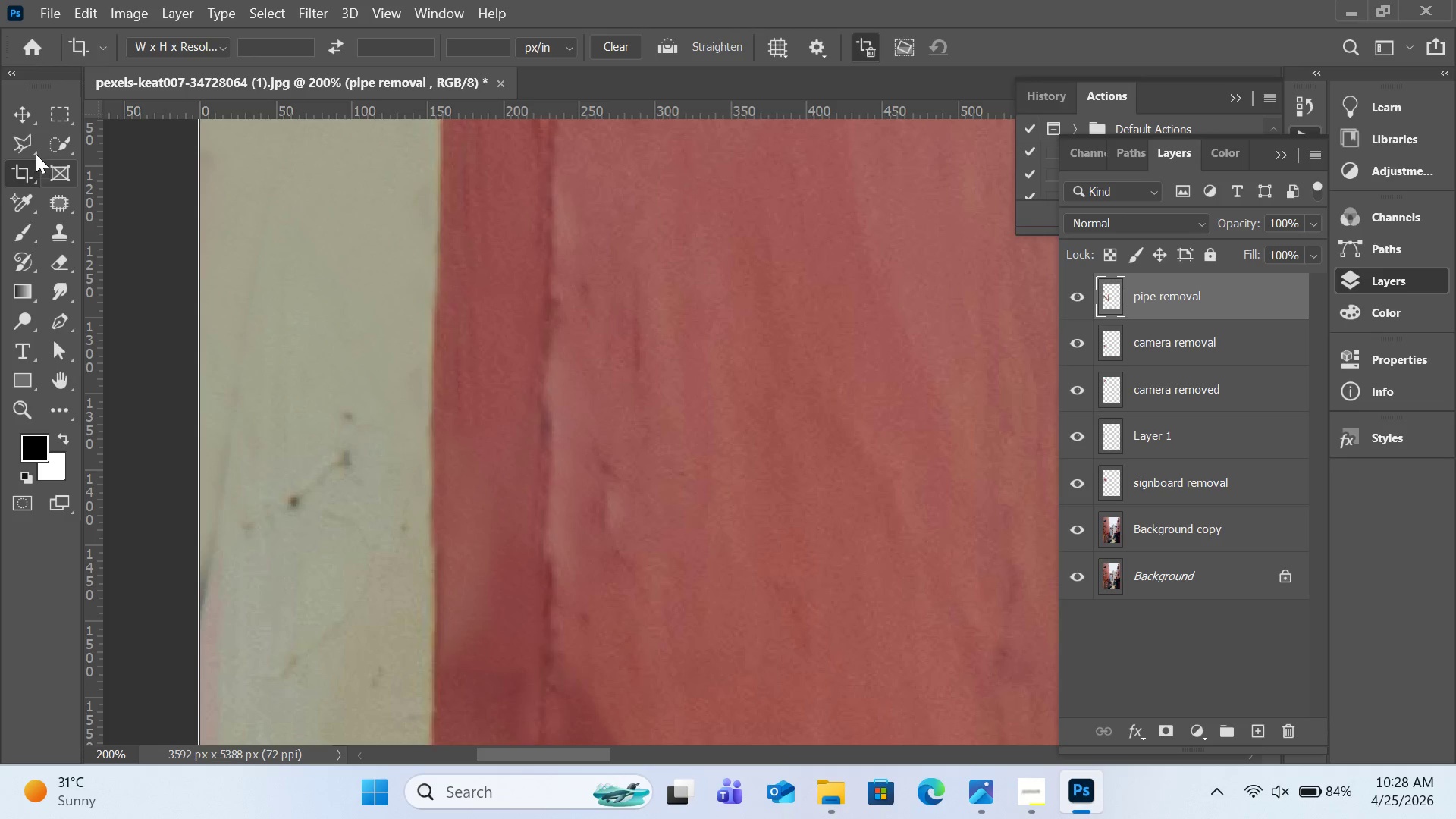 
left_click([28, 144])
 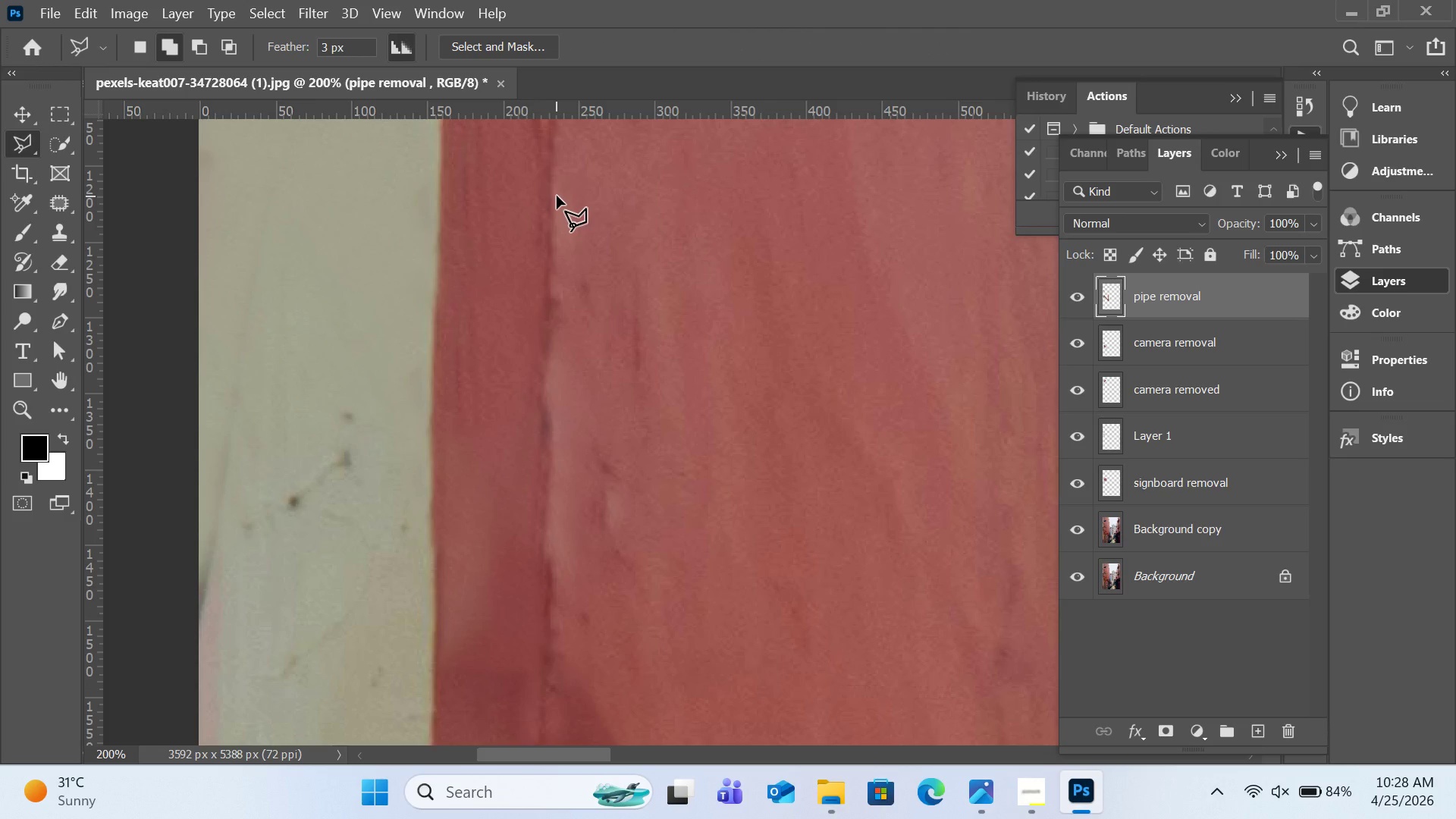 
left_click([557, 197])
 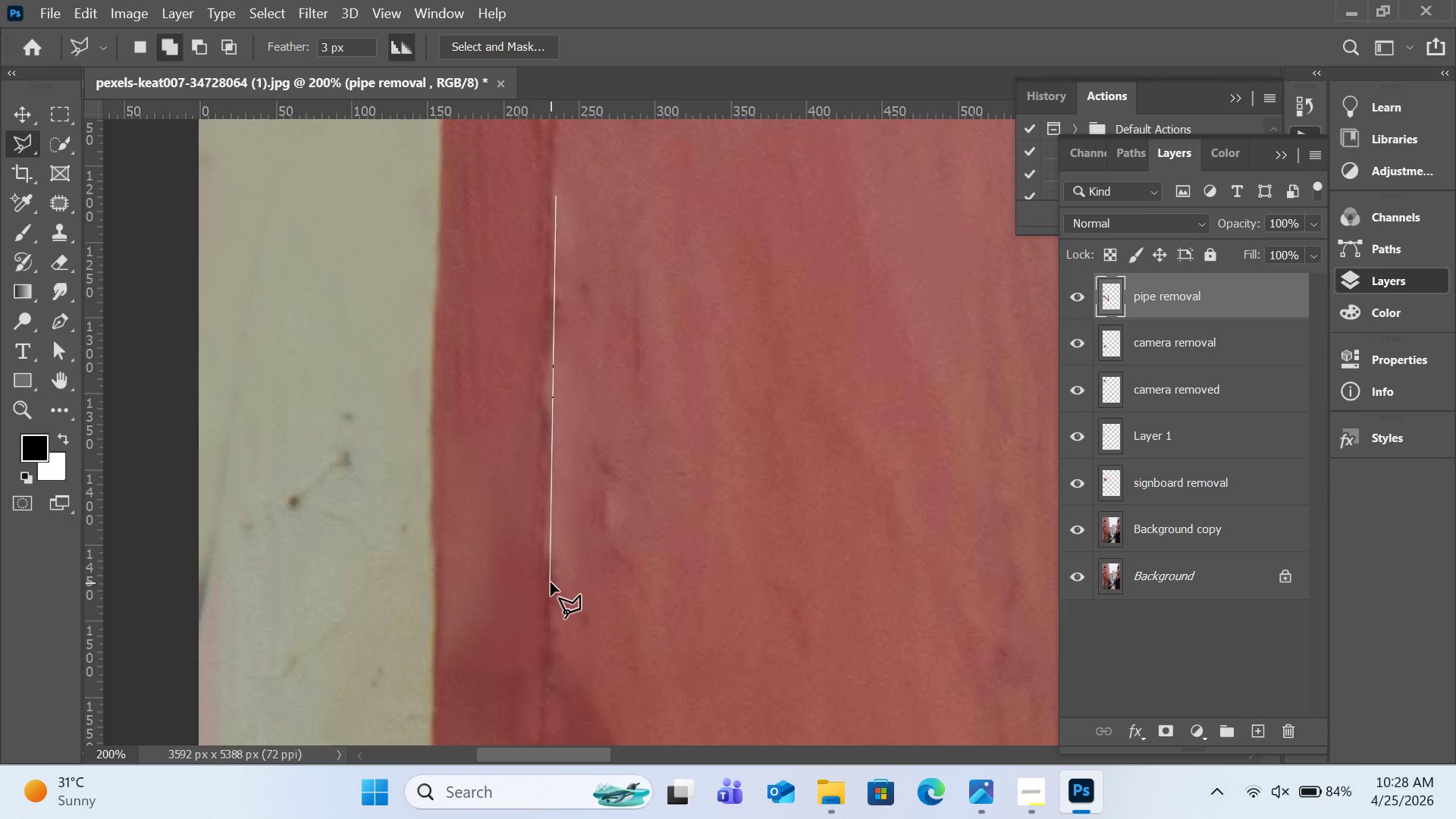 
left_click([551, 582])
 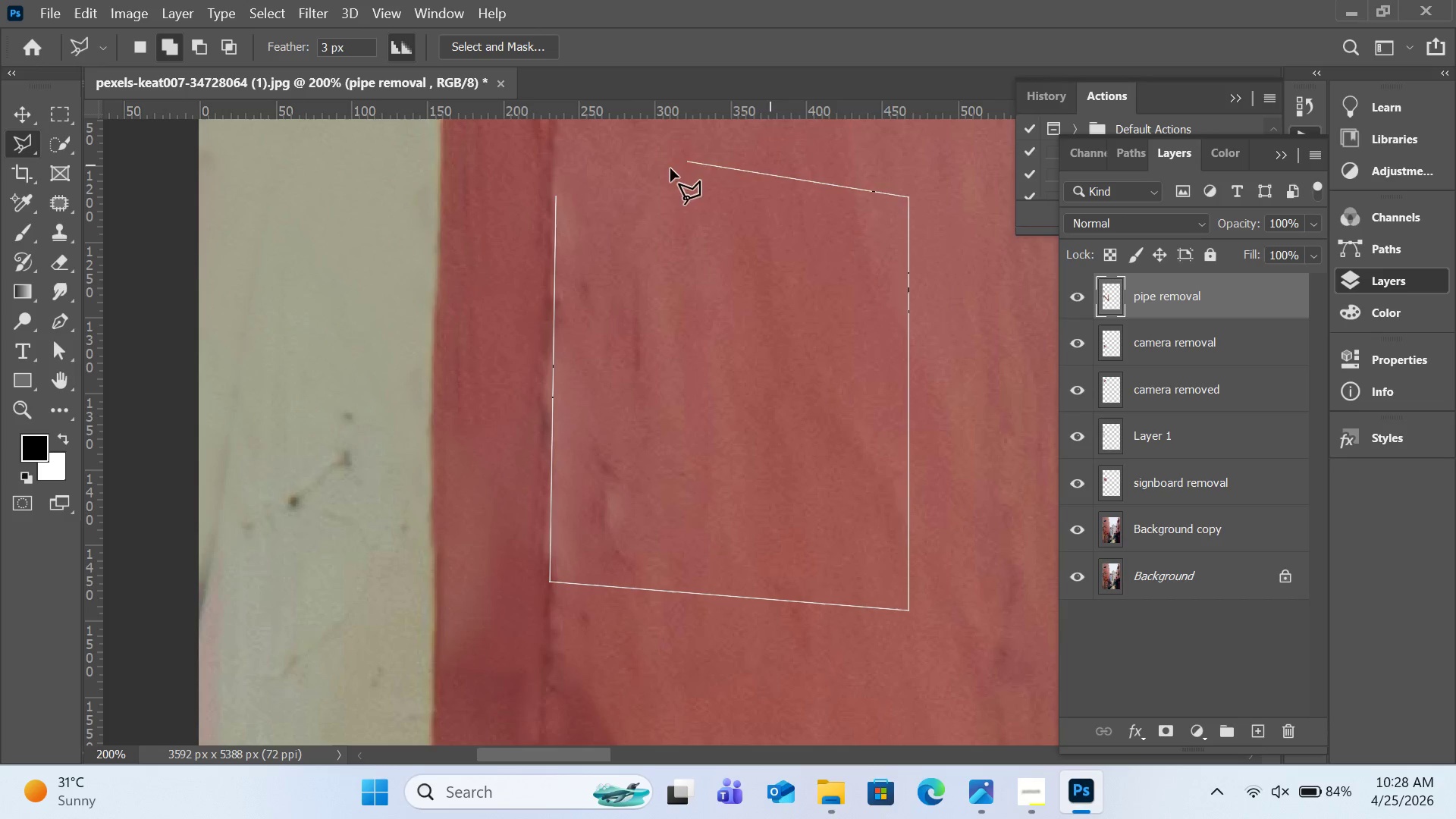 
double_click([555, 191])
 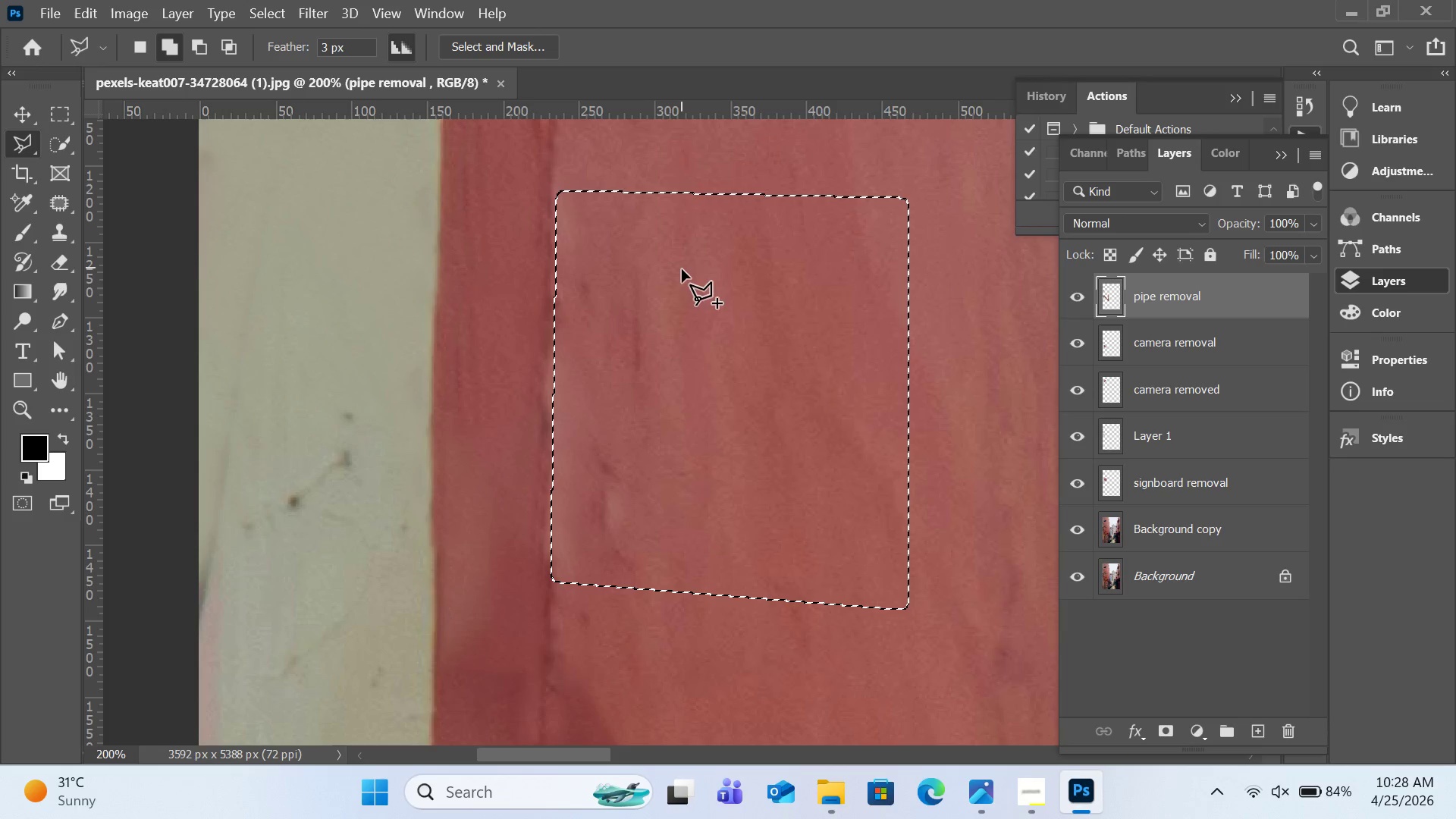 
right_click([682, 269])
 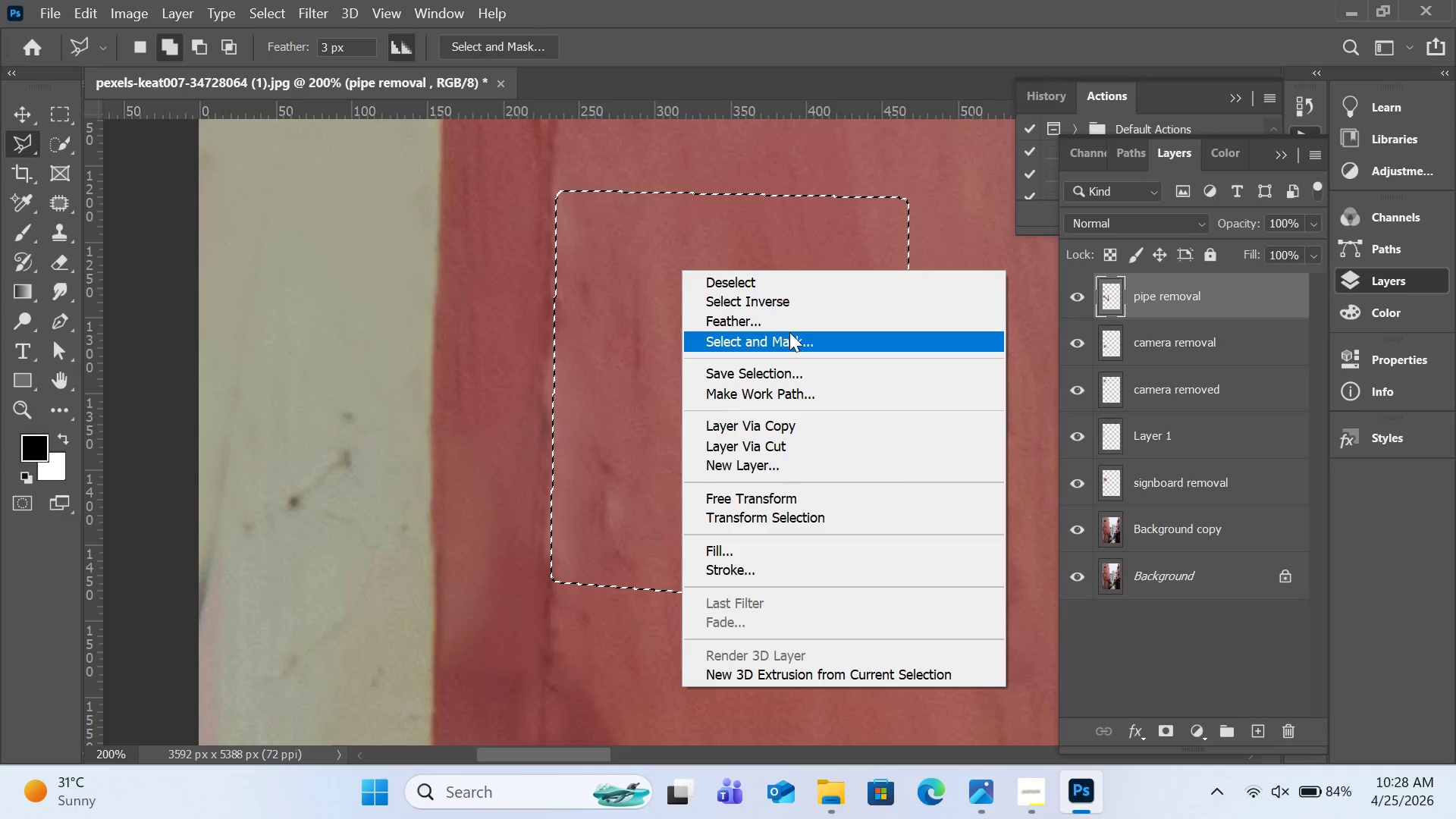 
left_click([786, 320])
 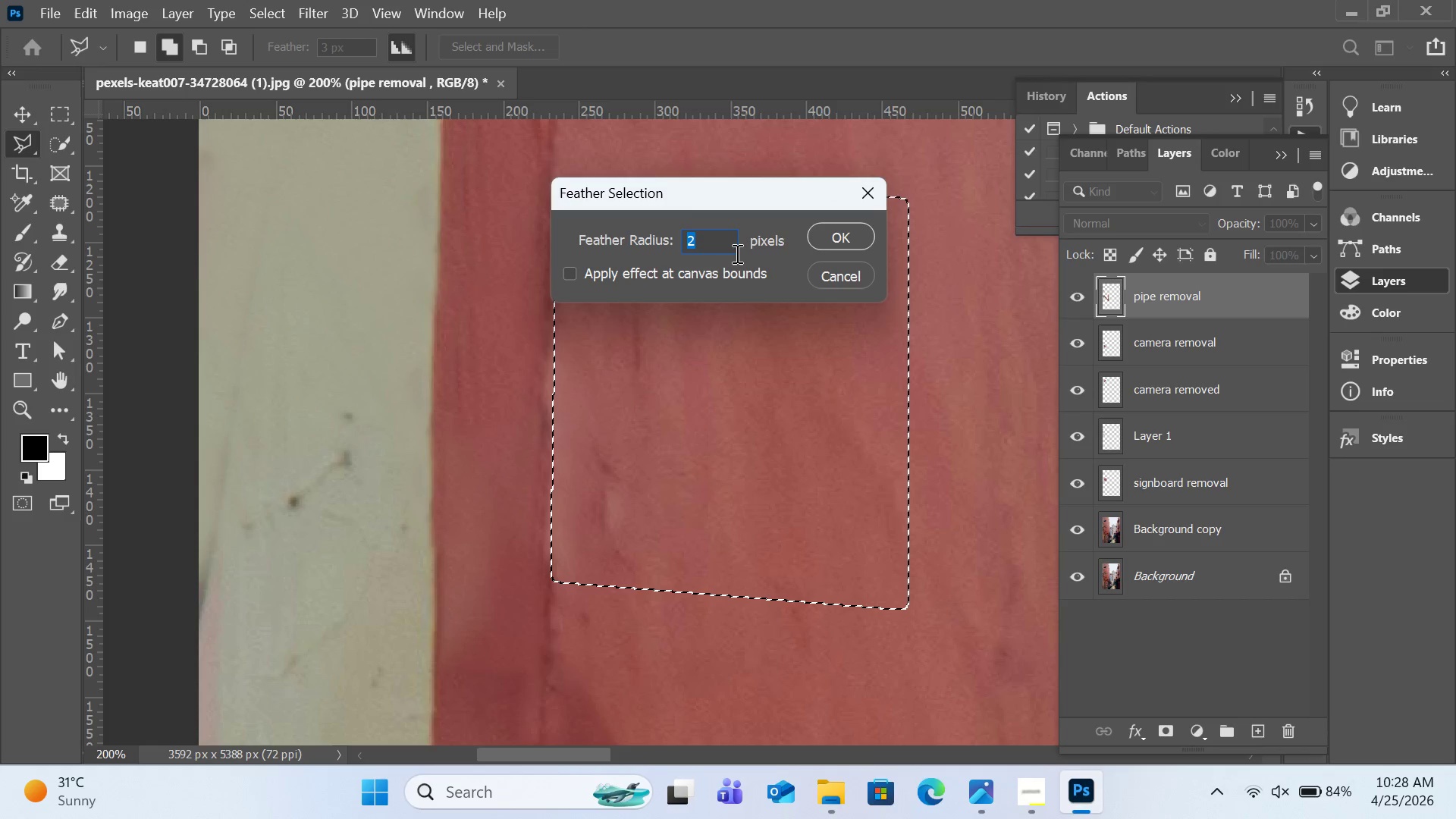 
key(3)
 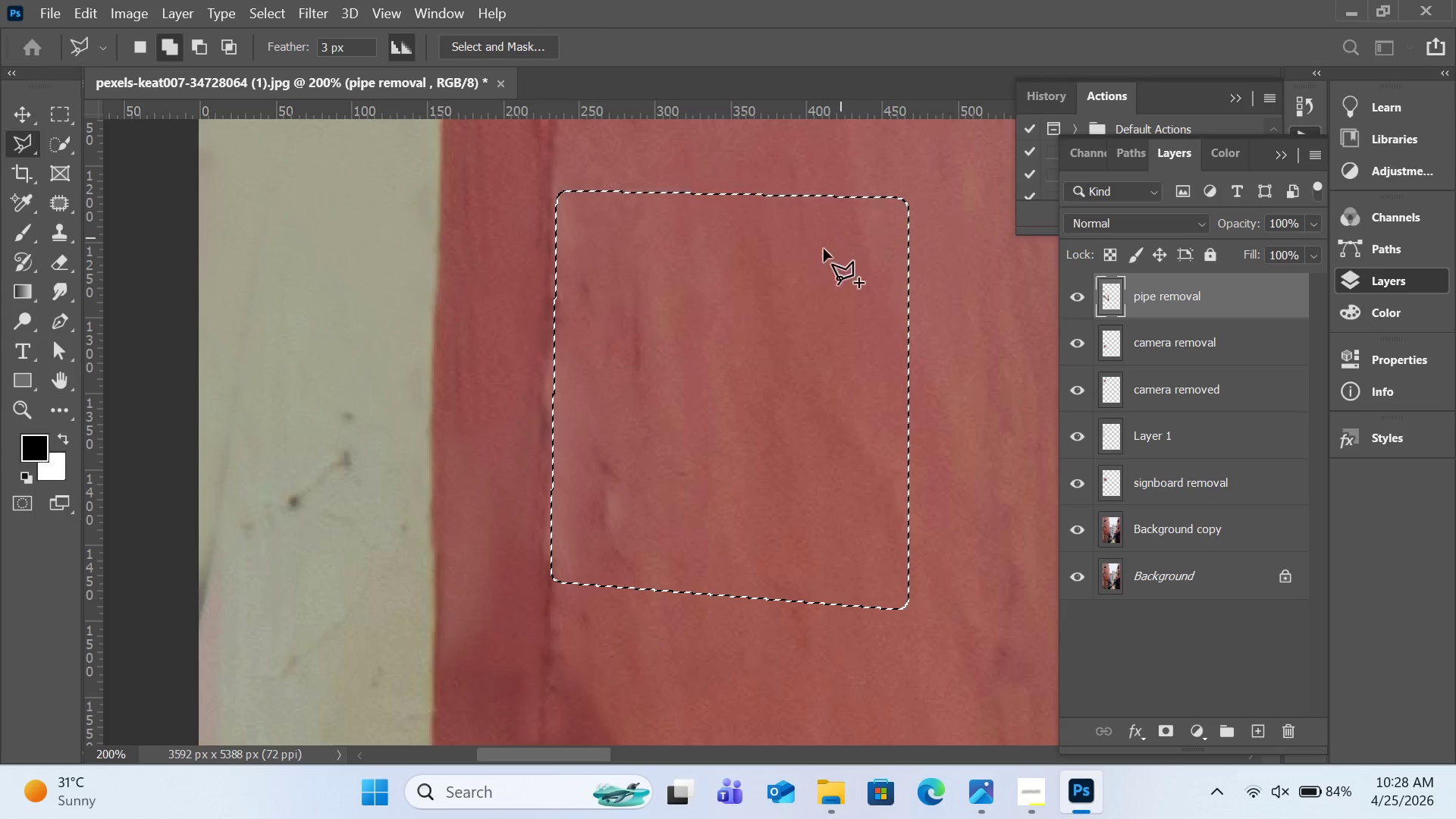 
key(Alt+AltLeft)
 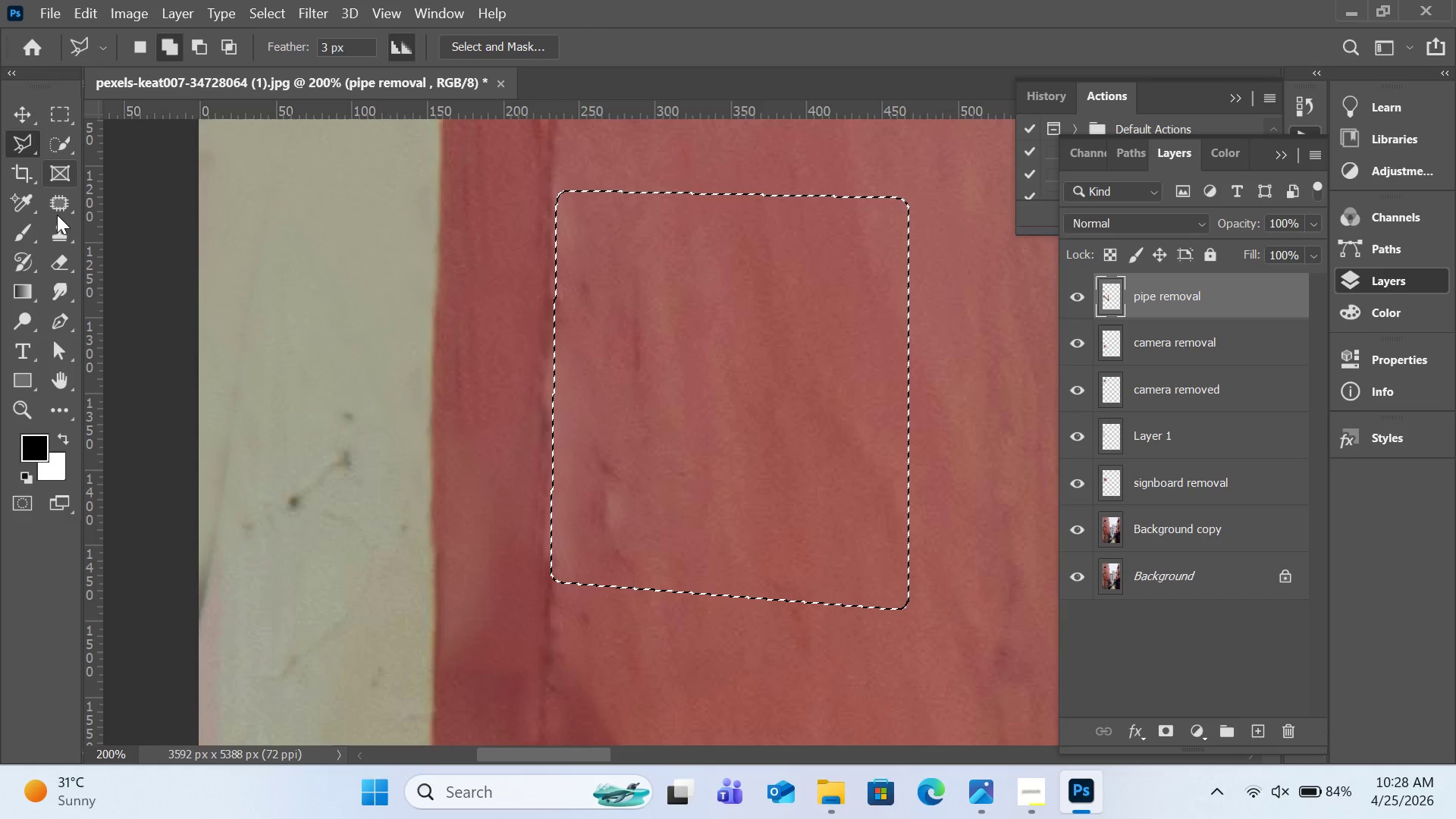 
left_click([57, 226])
 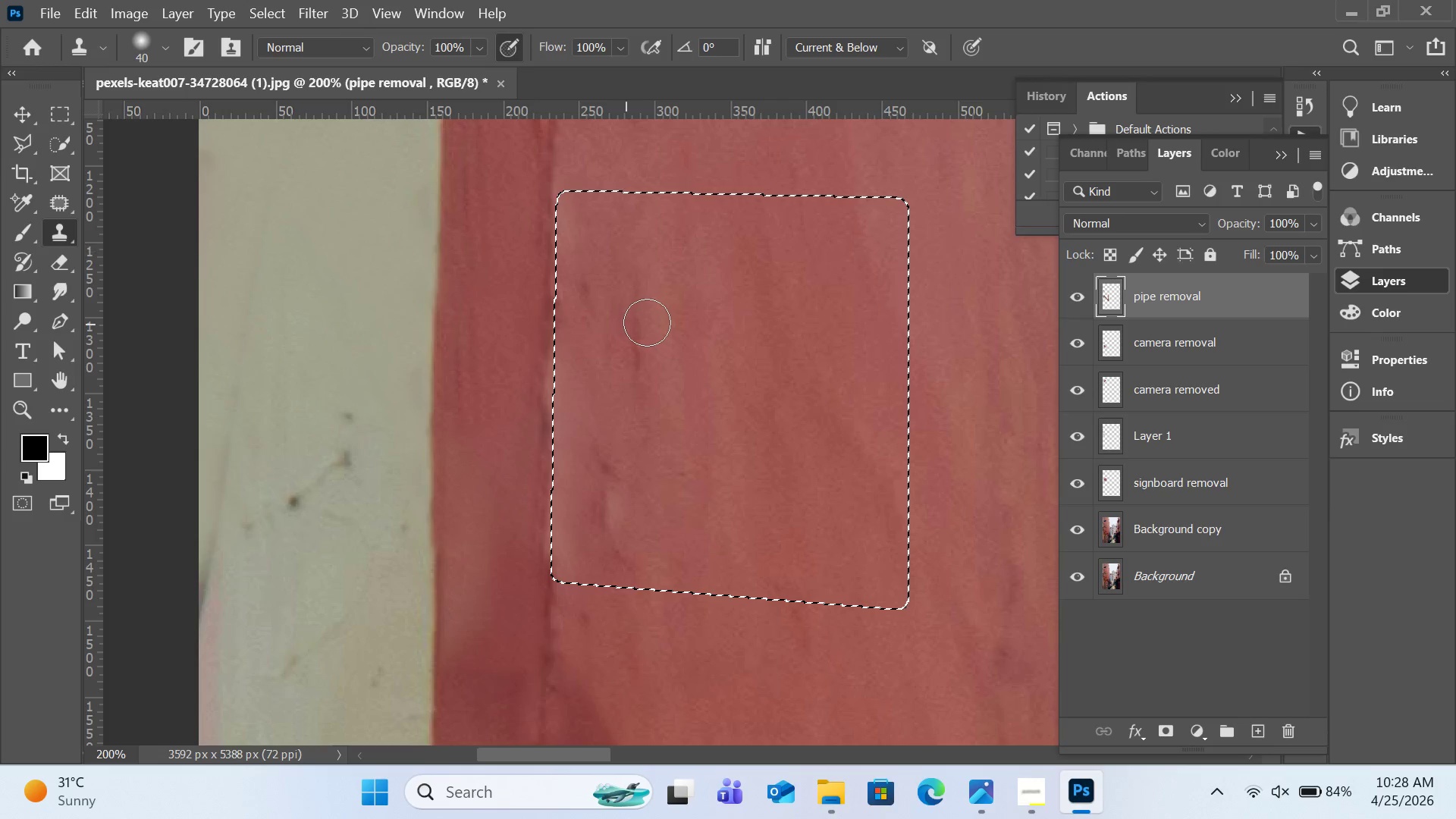 
hold_key(key=AltLeft, duration=0.52)
 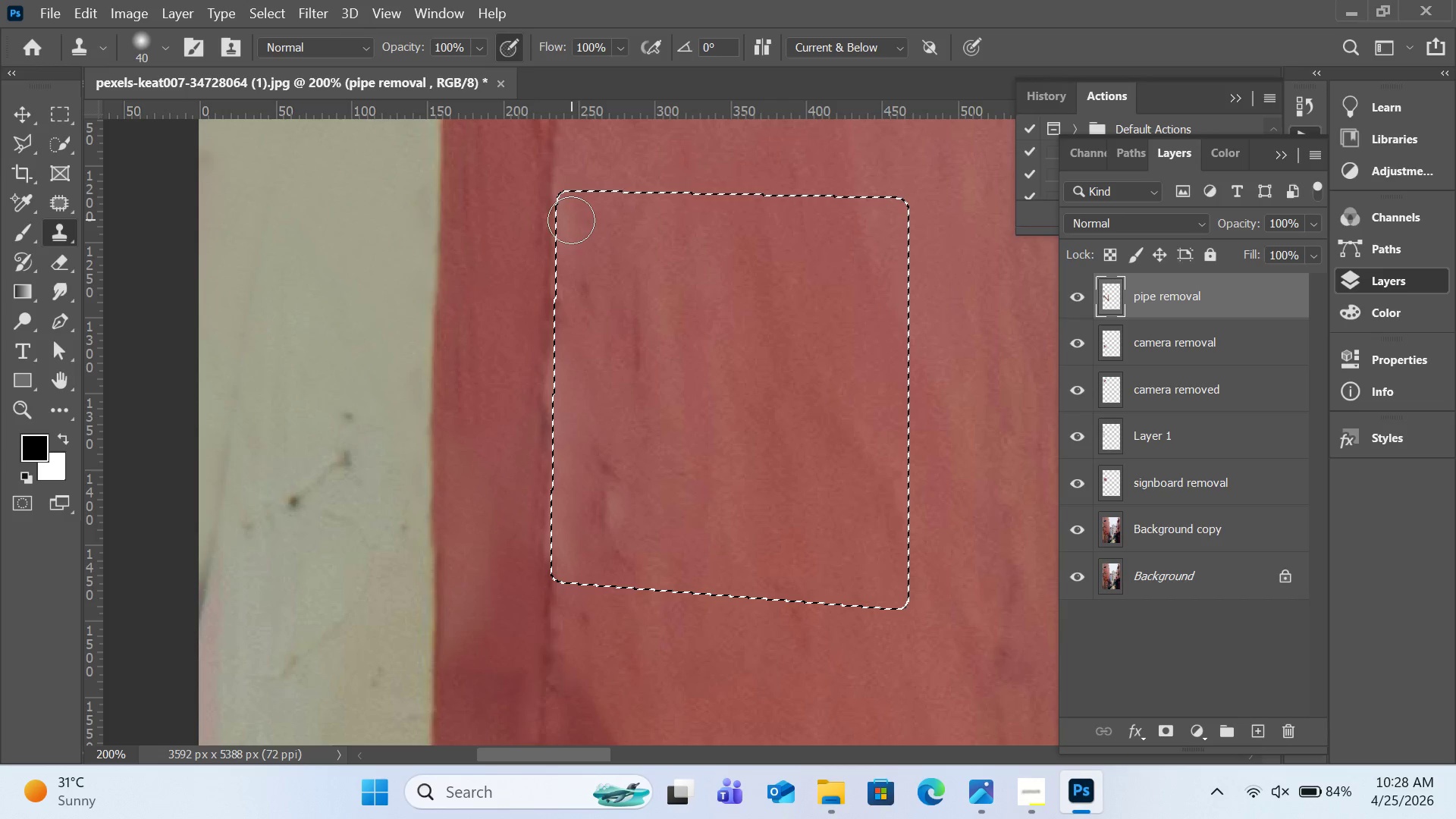 
left_click_drag(start_coordinate=[570, 233], to_coordinate=[560, 553])
 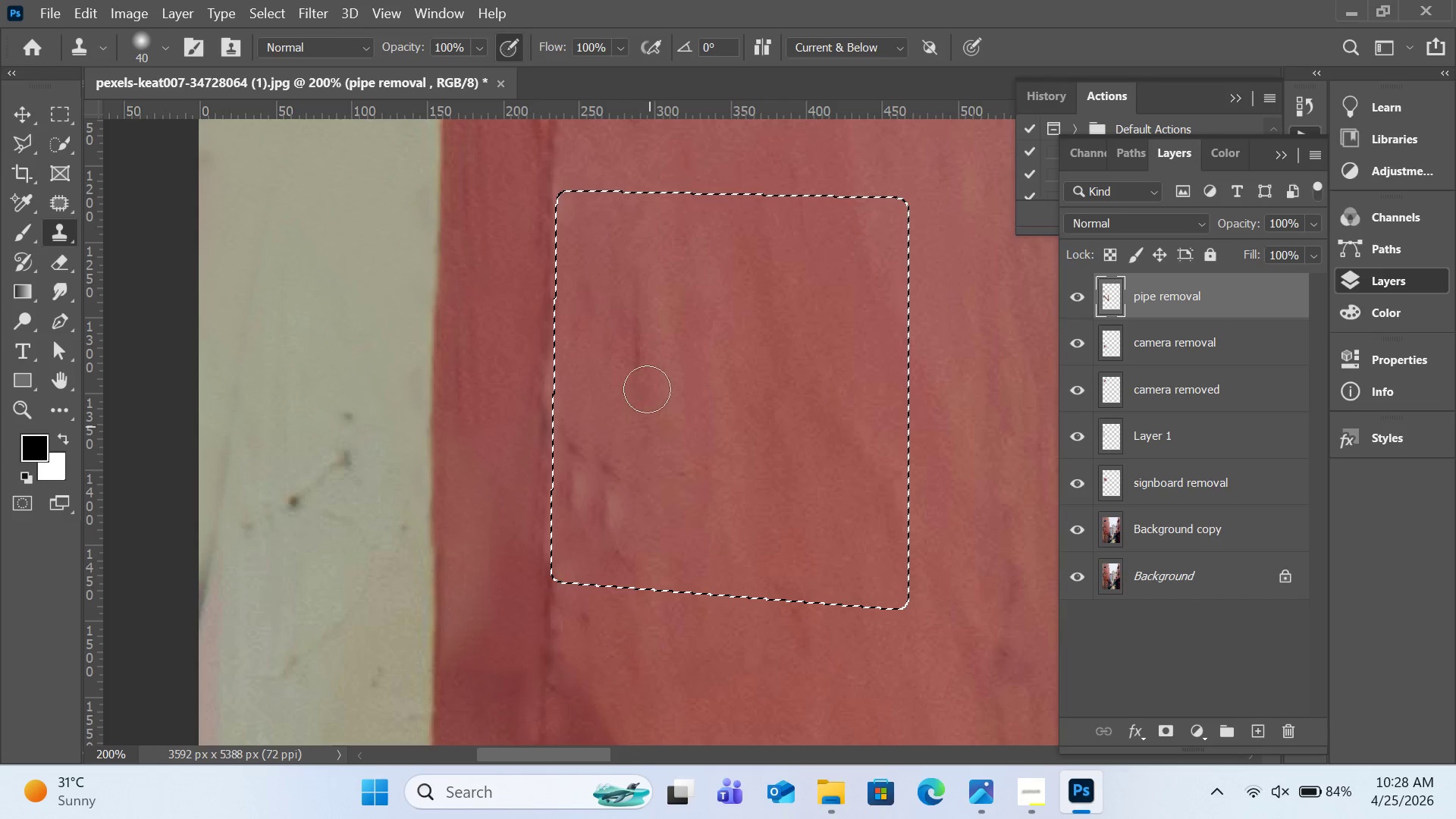 
hold_key(key=AltLeft, duration=0.56)
left_click([606, 384])
 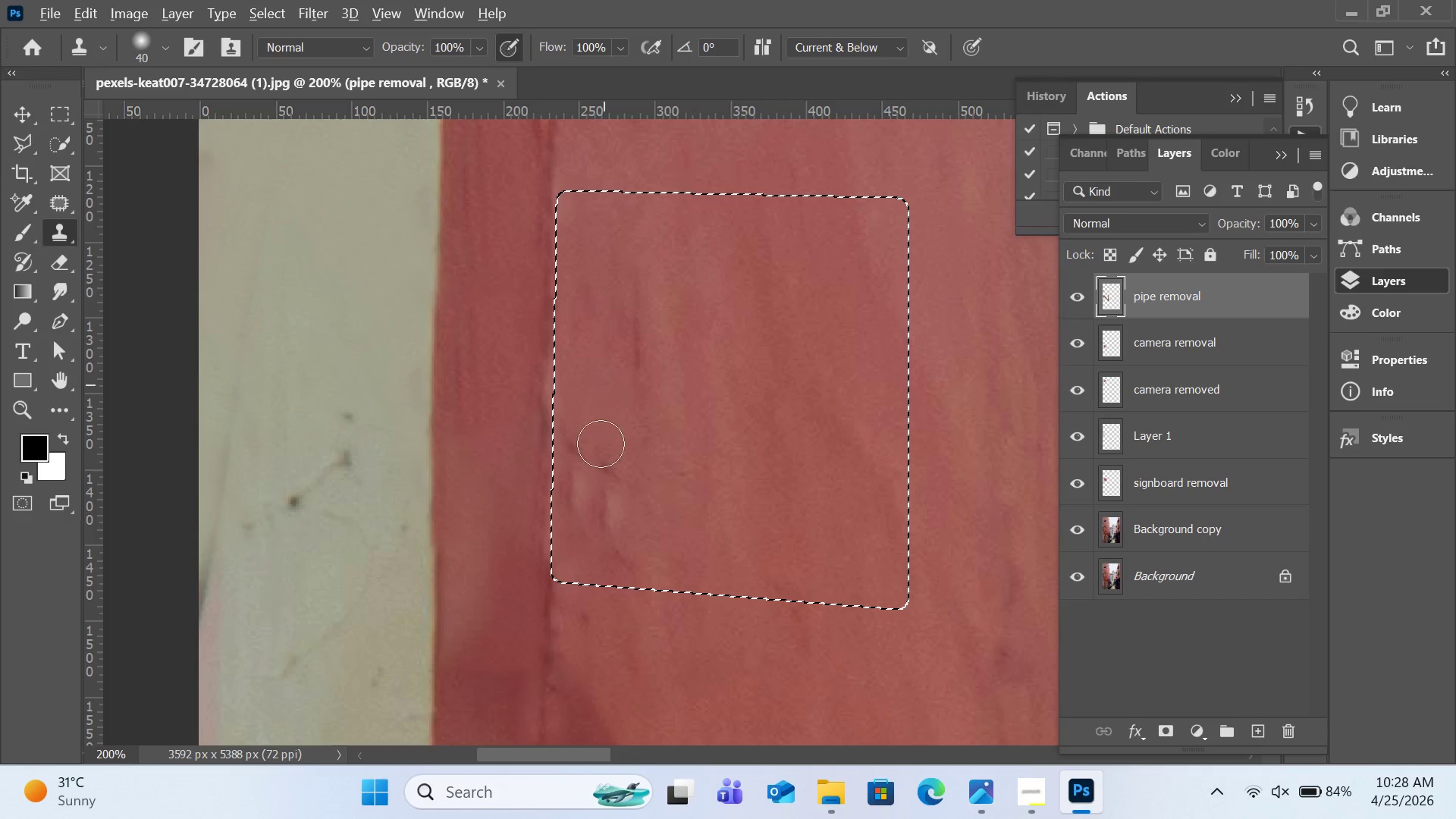 
left_click_drag(start_coordinate=[601, 454], to_coordinate=[611, 539])
 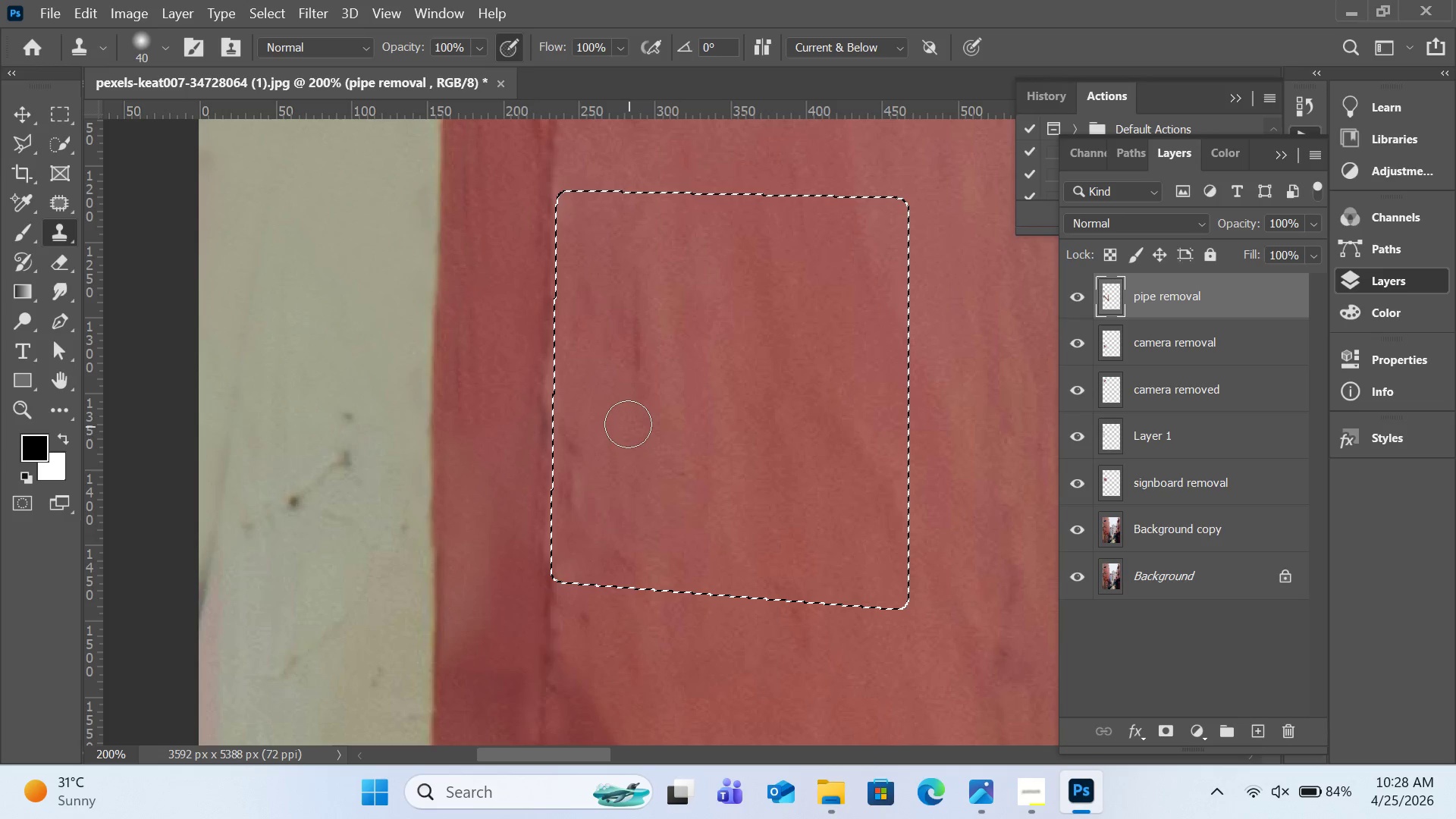 
key(Alt+AltLeft)
 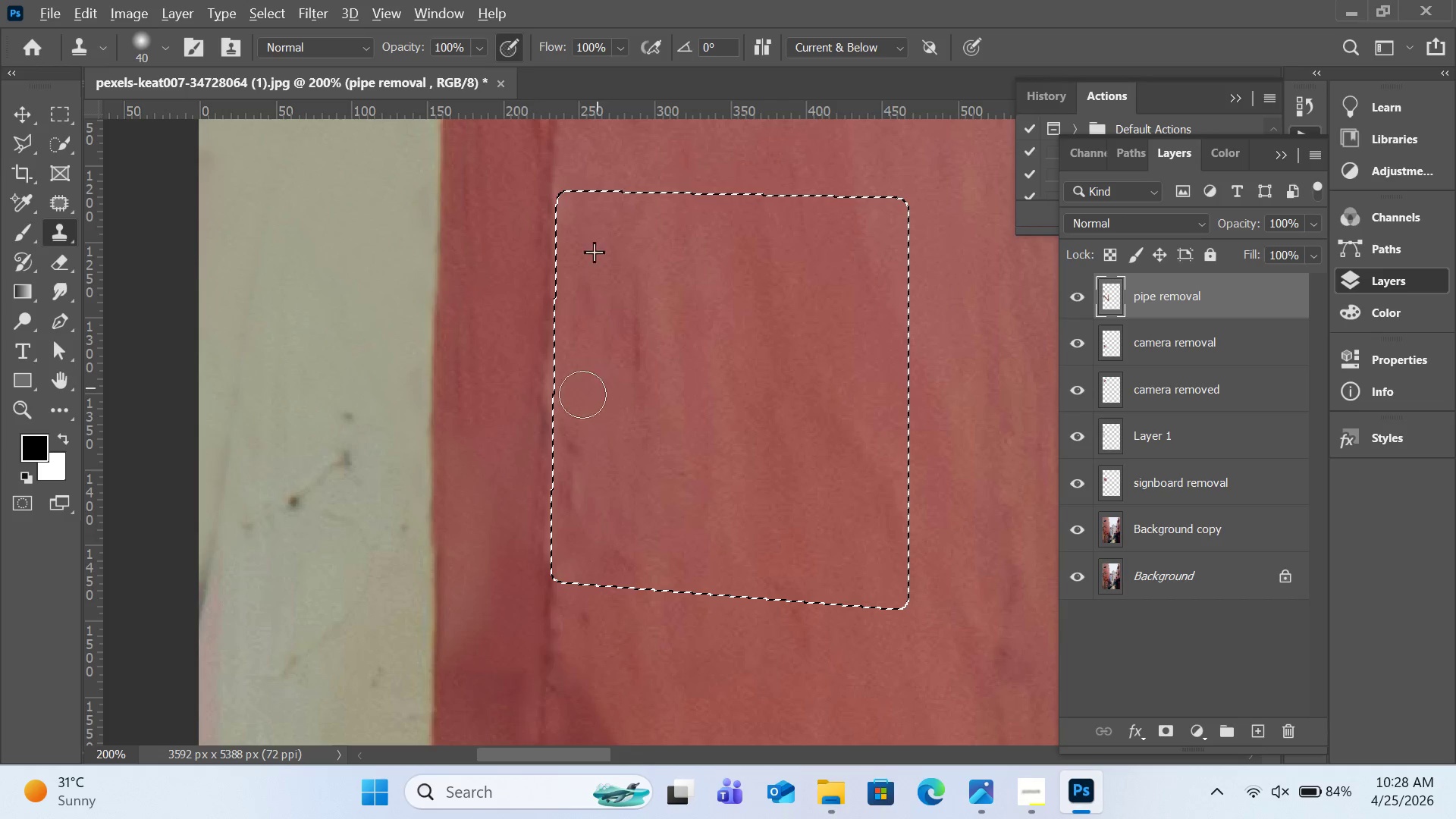 
left_click_drag(start_coordinate=[582, 405], to_coordinate=[576, 534])
 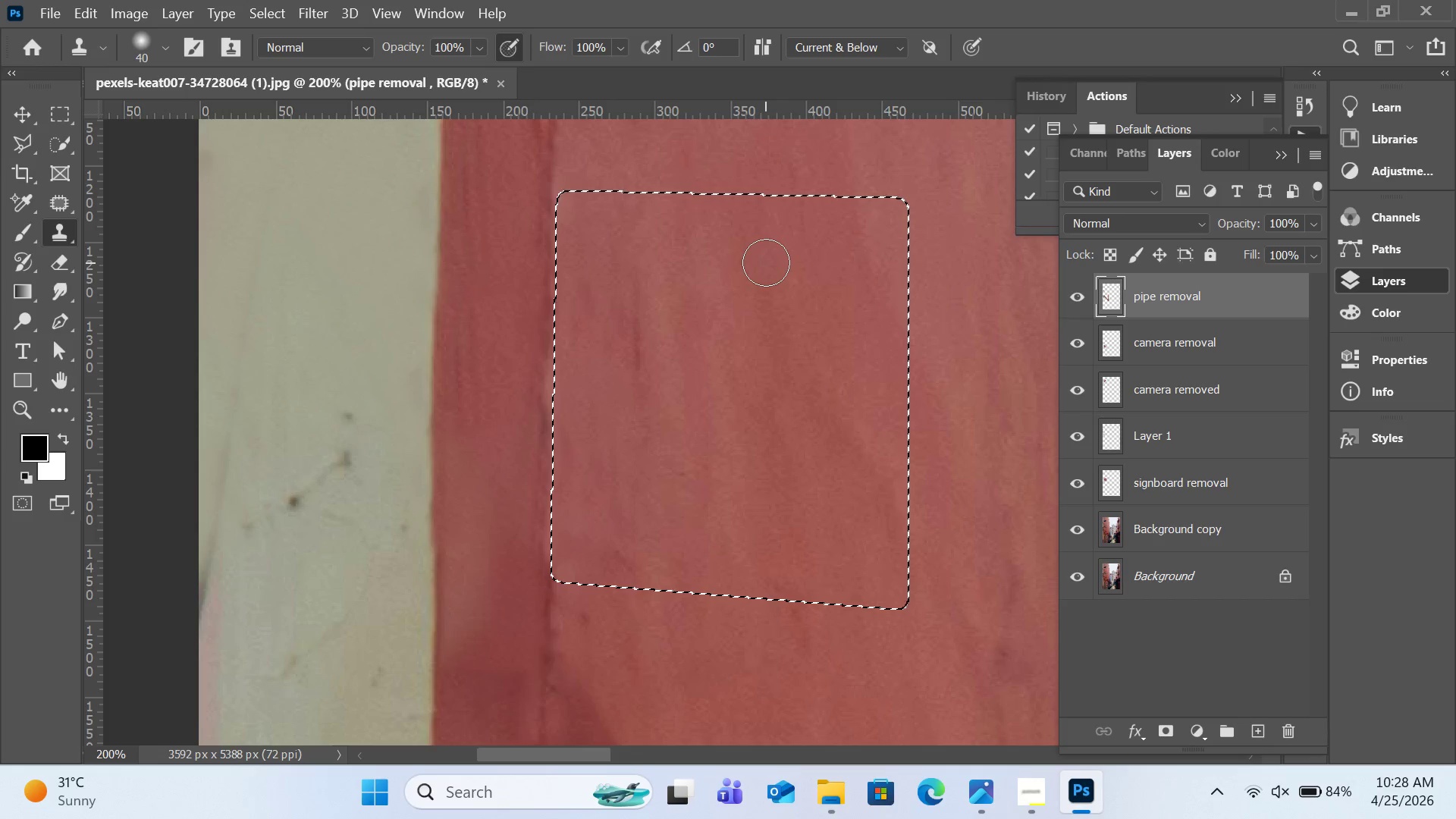 
key(Control+D)
 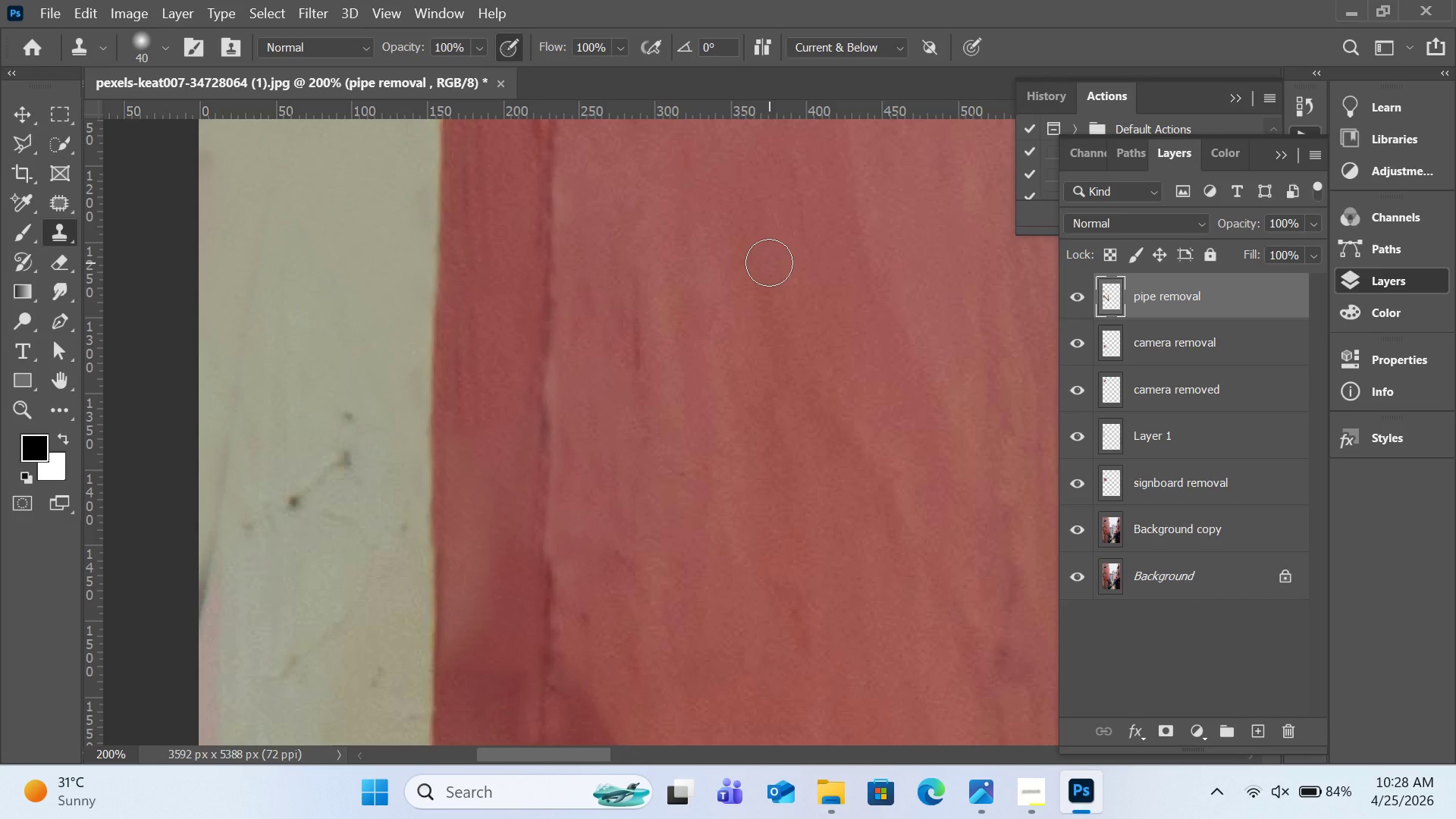 
key(Control+0)
 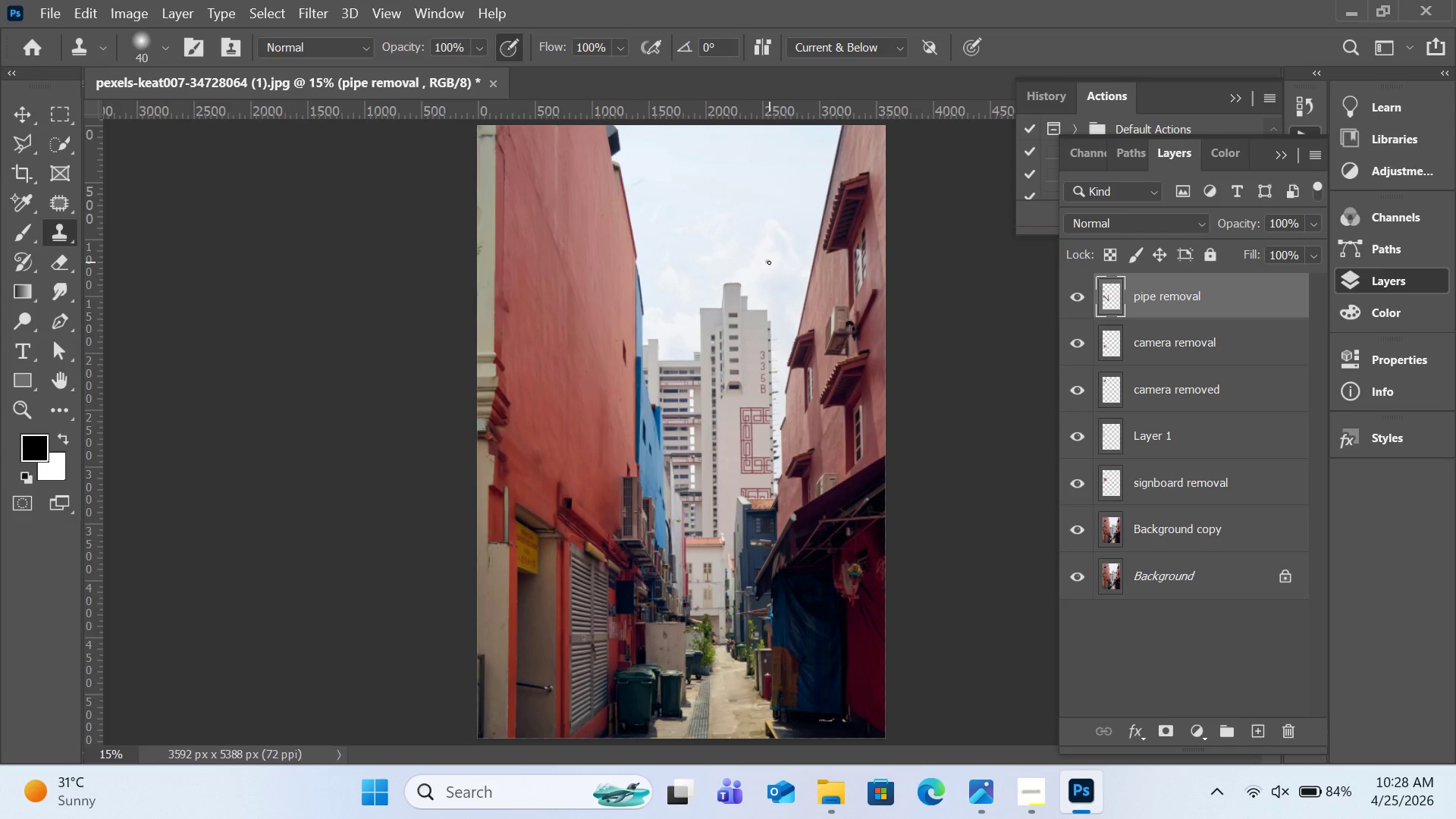 
wait(5.69)
 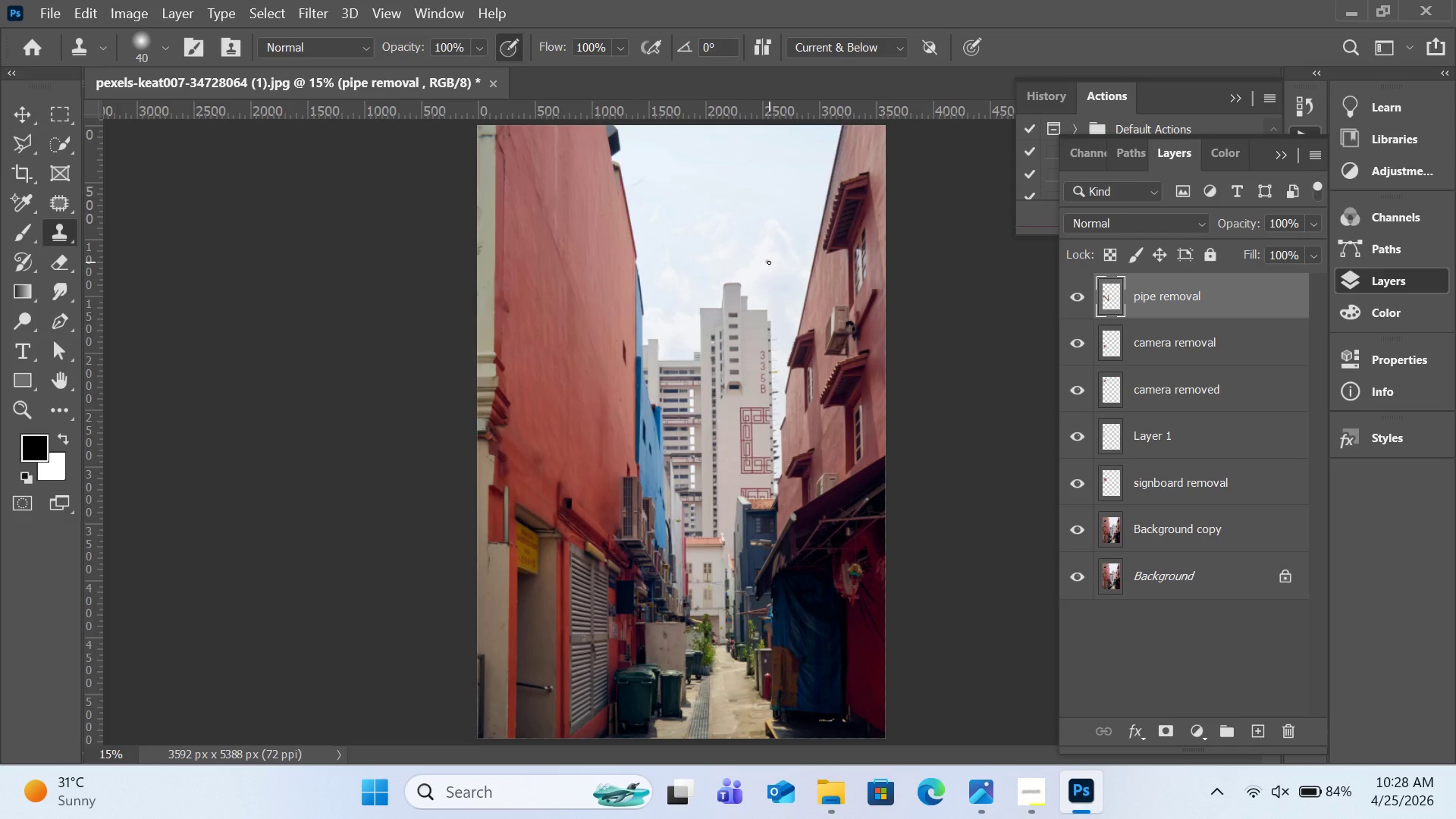 
key(Control+Equal)
 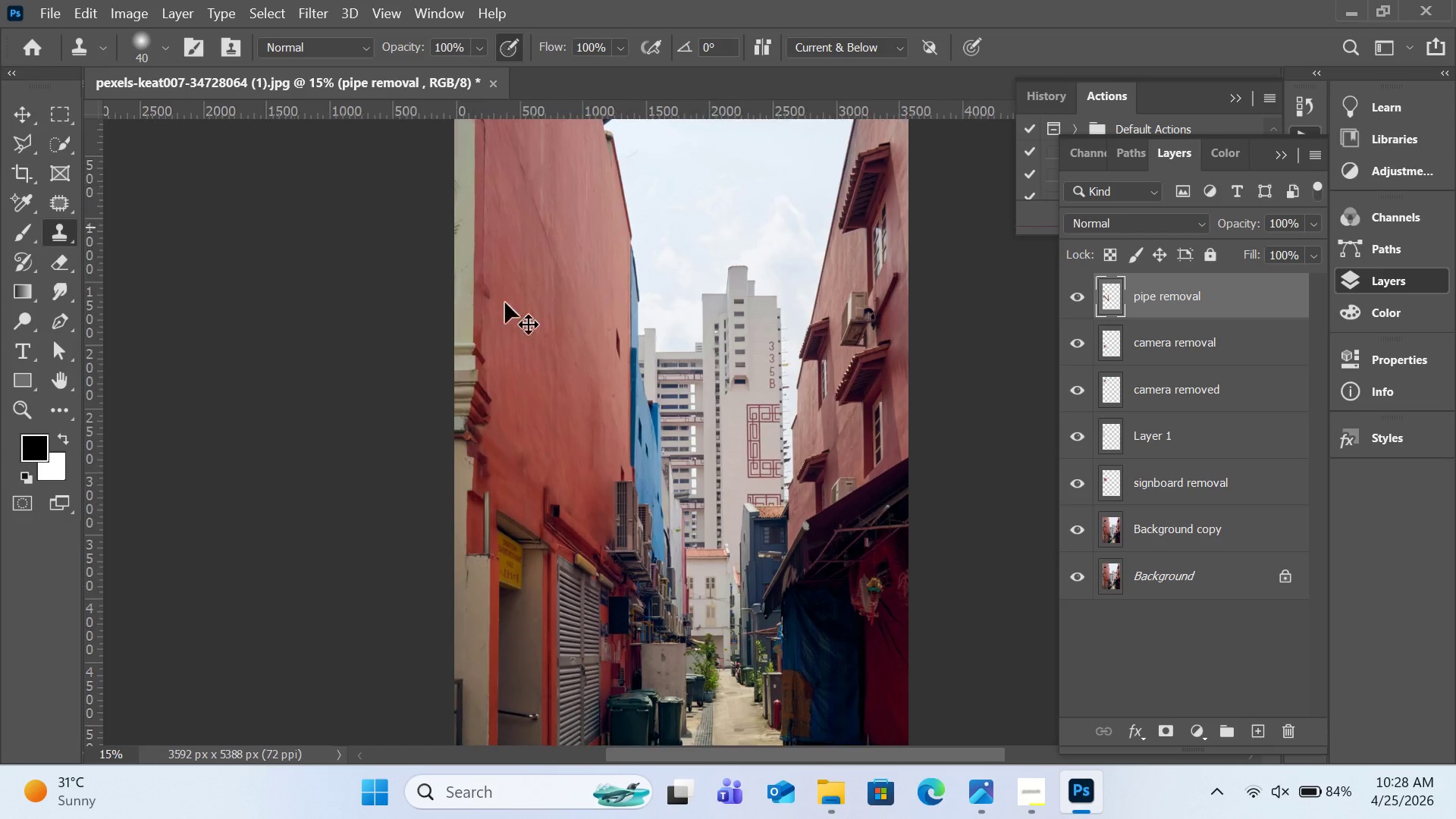 
key(Control+Equal)
 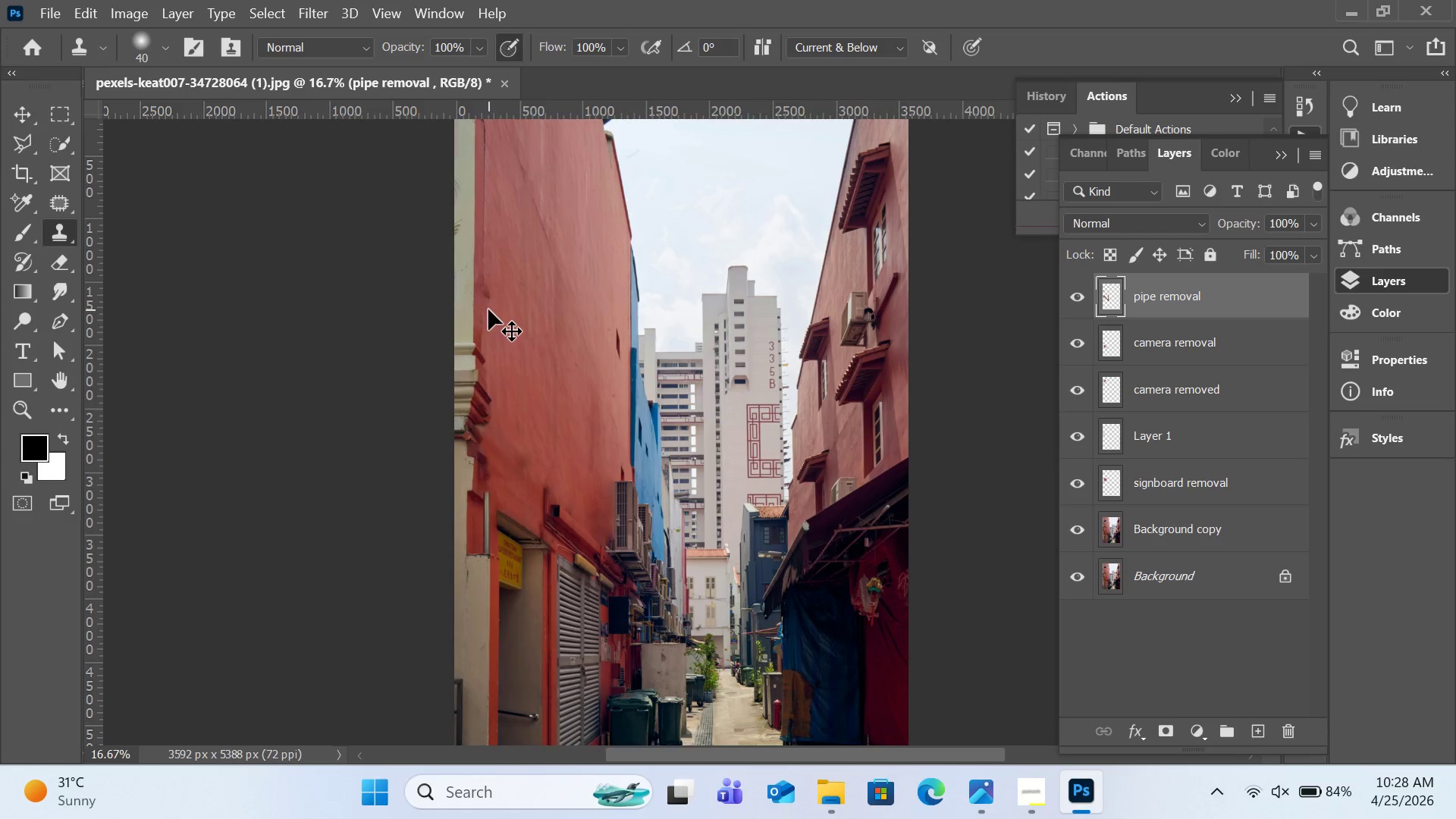 
key(Control+Equal)
 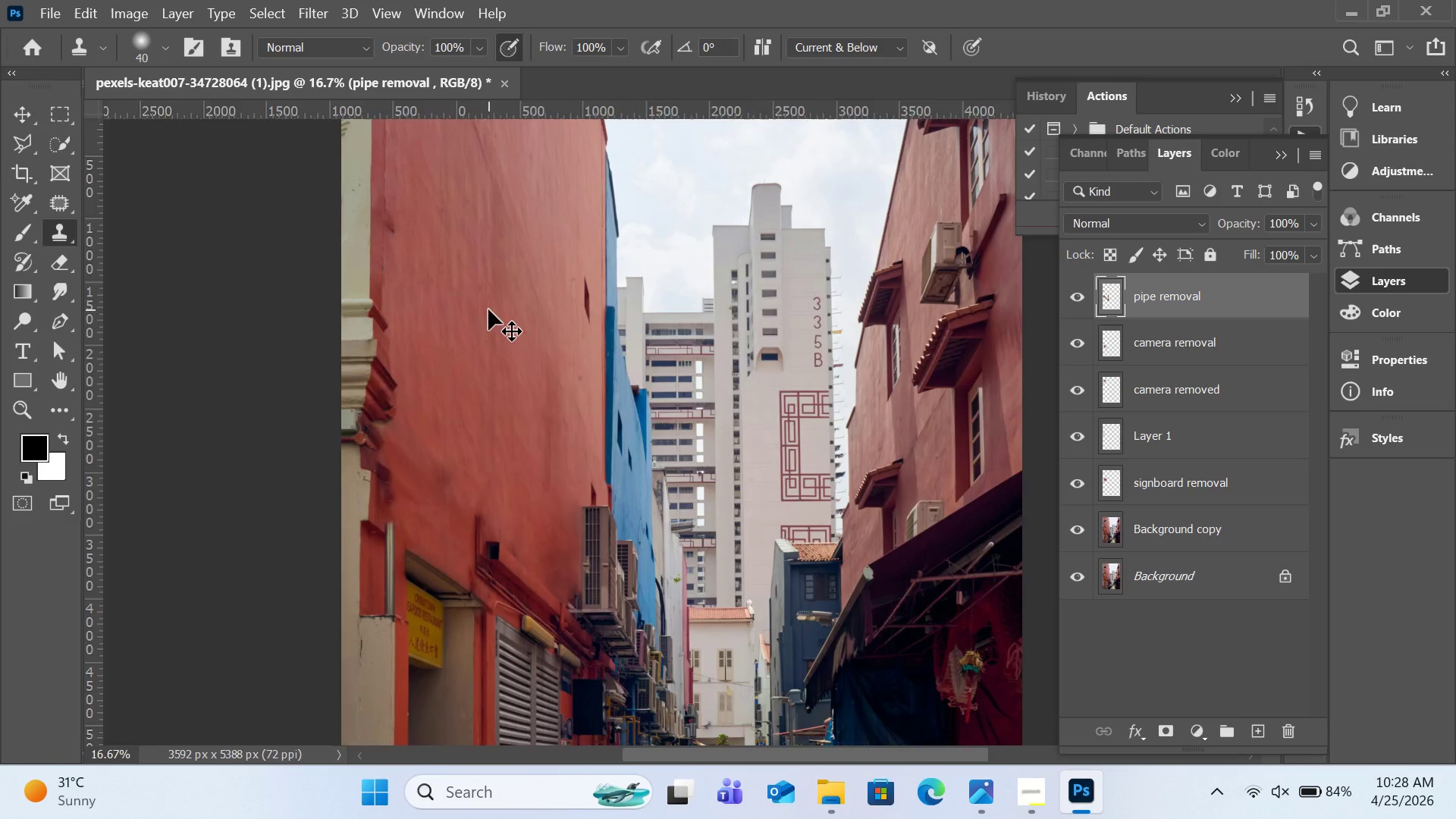 
key(Control+Equal)
 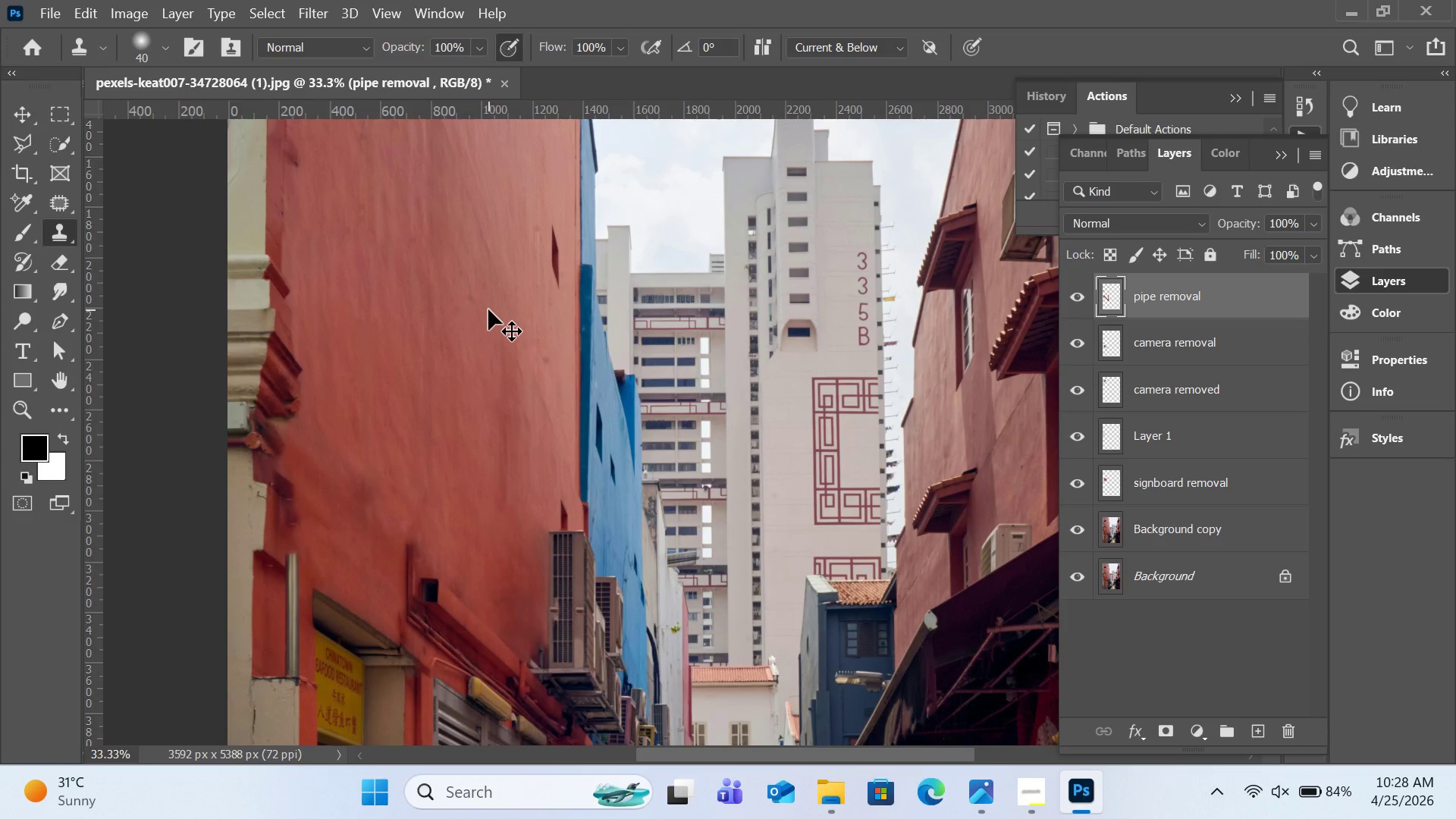 
wait(5.33)
 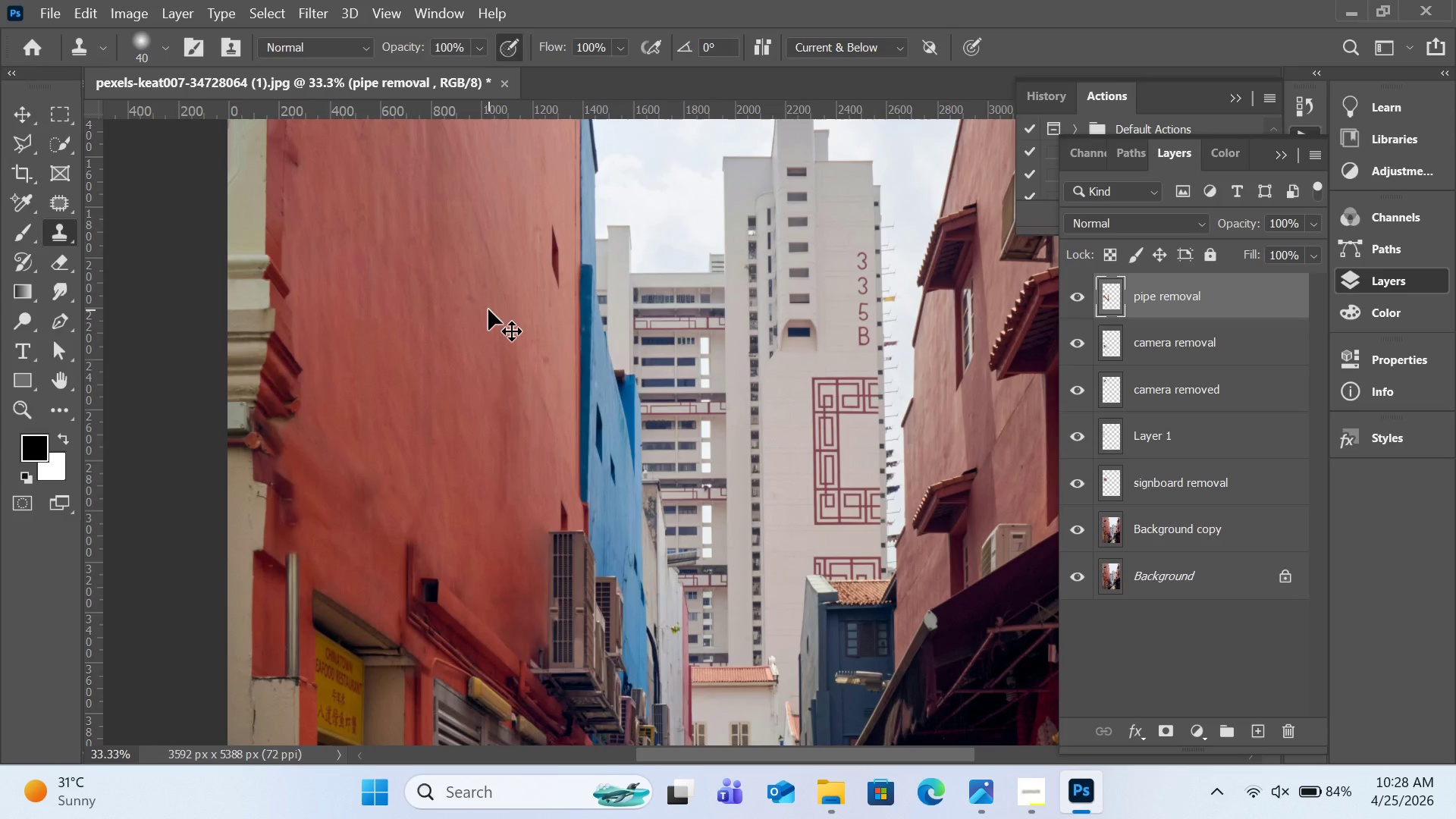 
key(Control+Equal)
 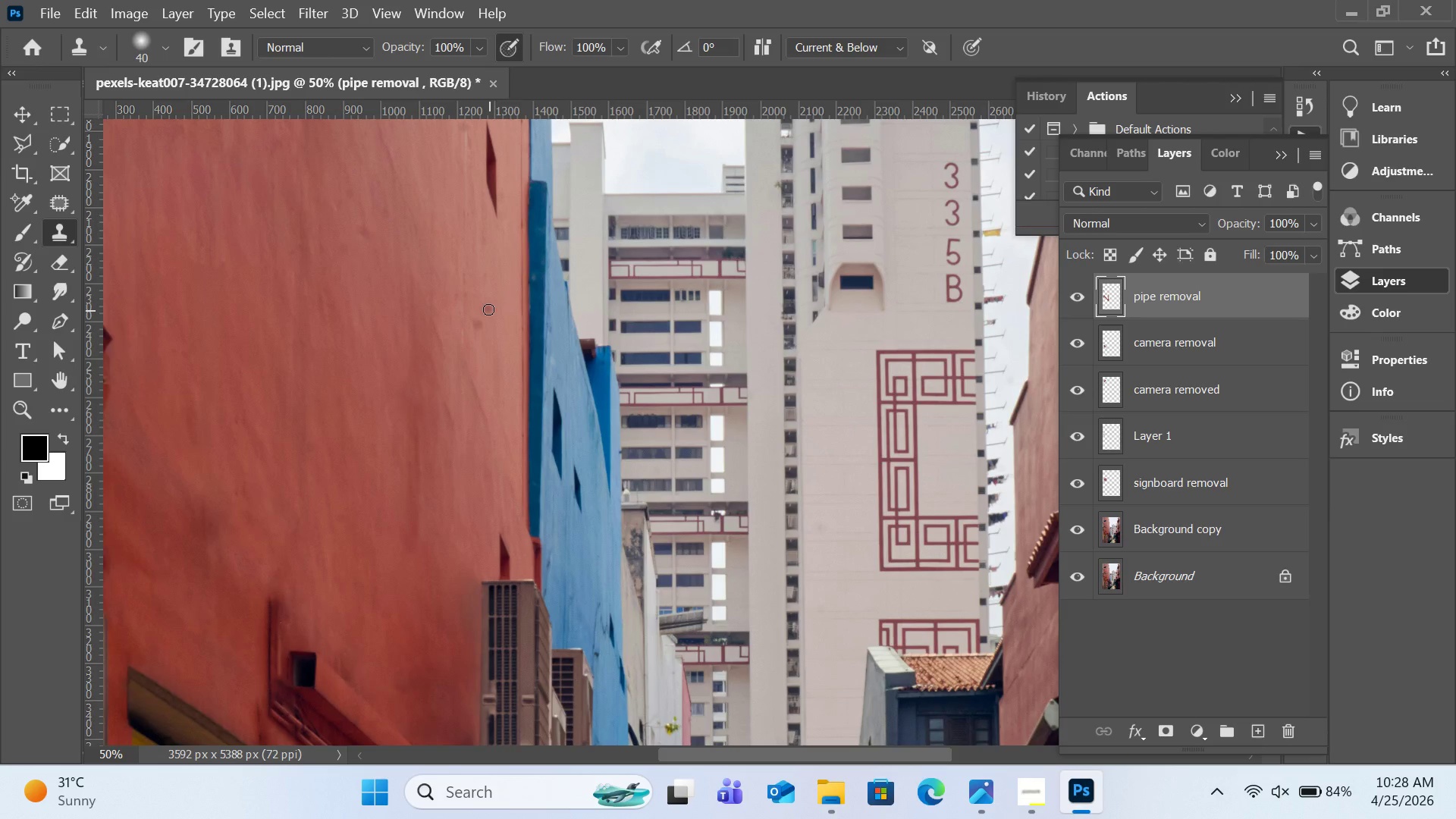 
key(H)
 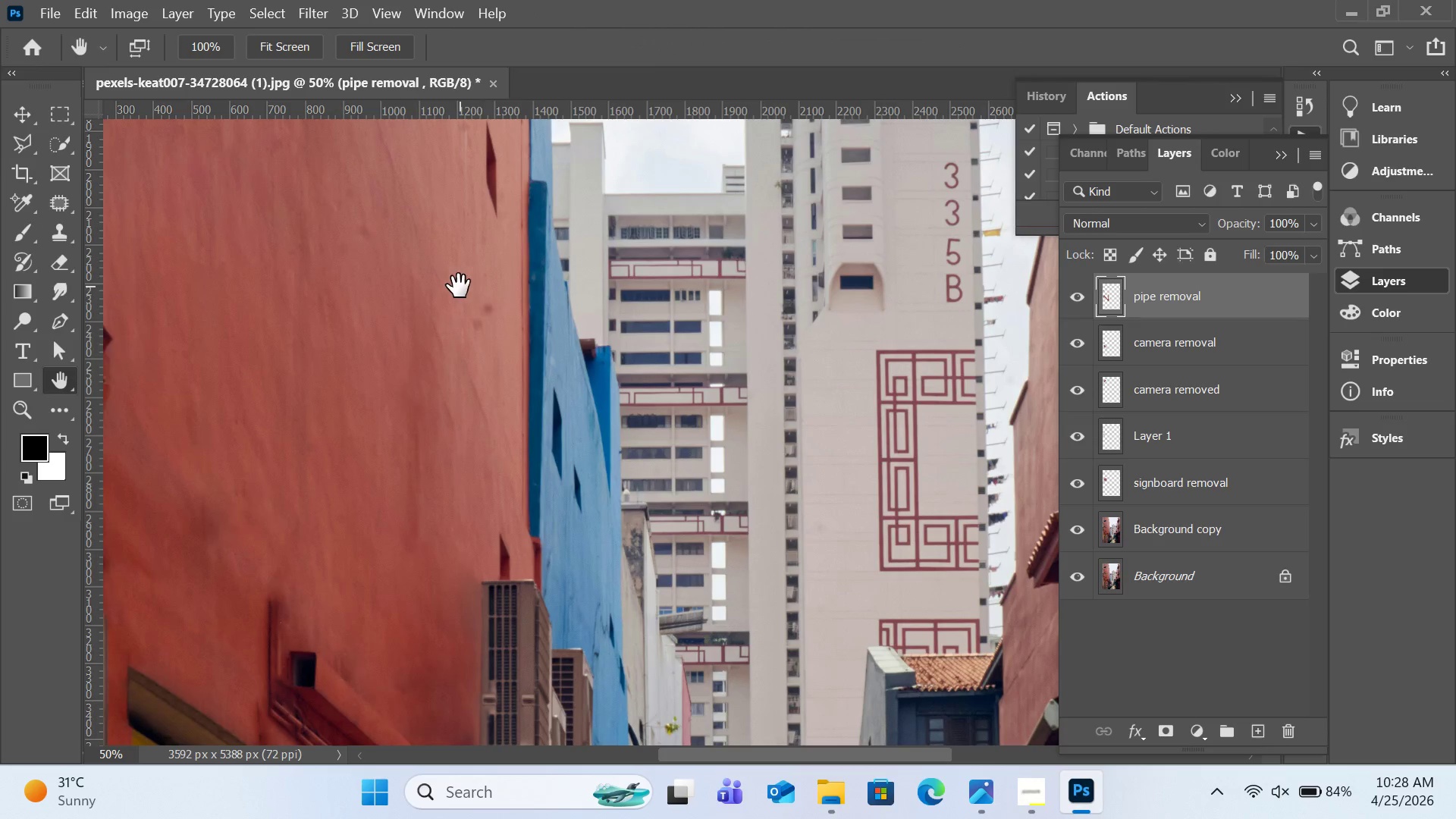 
left_click_drag(start_coordinate=[459, 286], to_coordinate=[818, 529])
 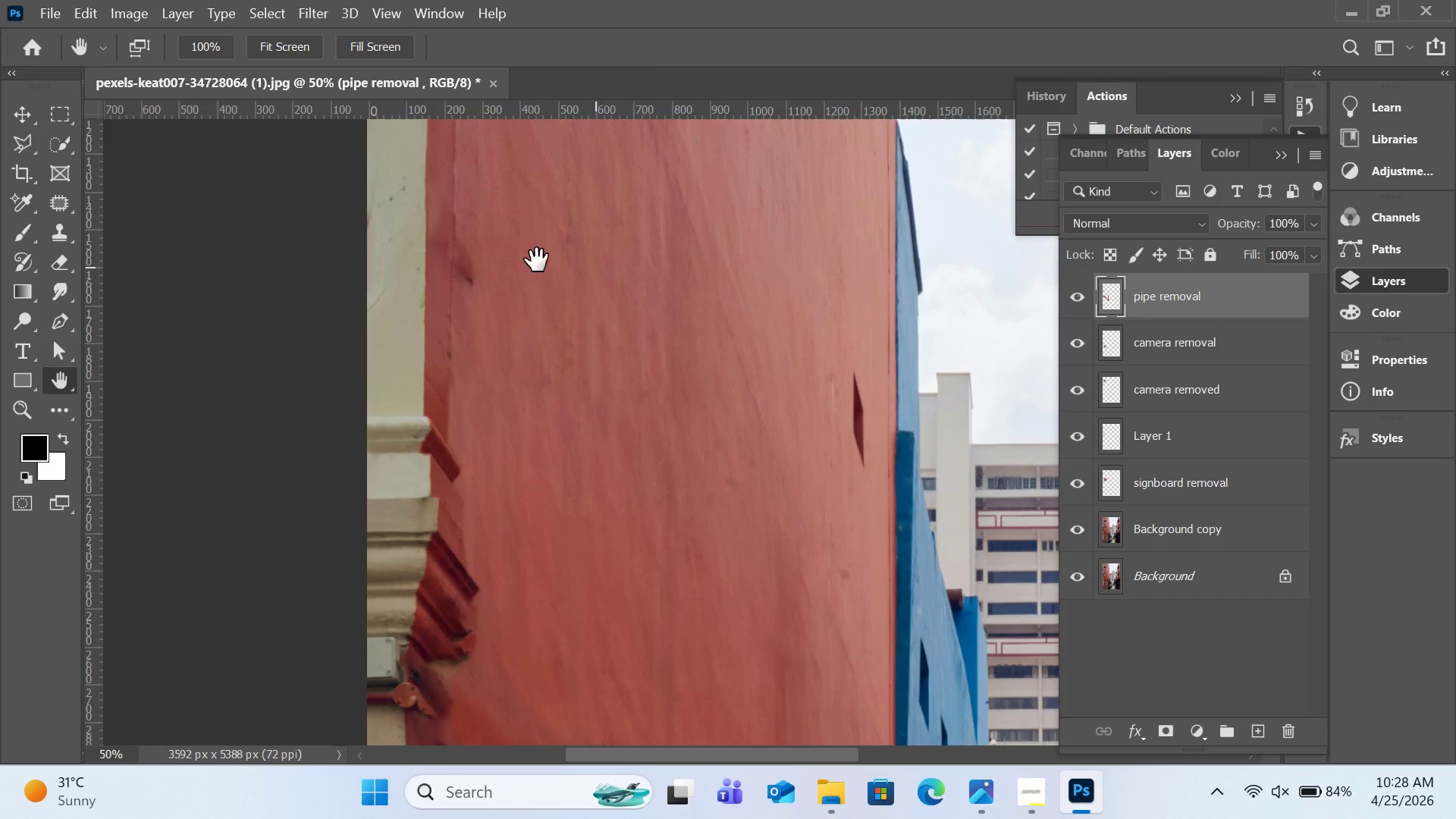 
left_click_drag(start_coordinate=[529, 256], to_coordinate=[667, 437])
 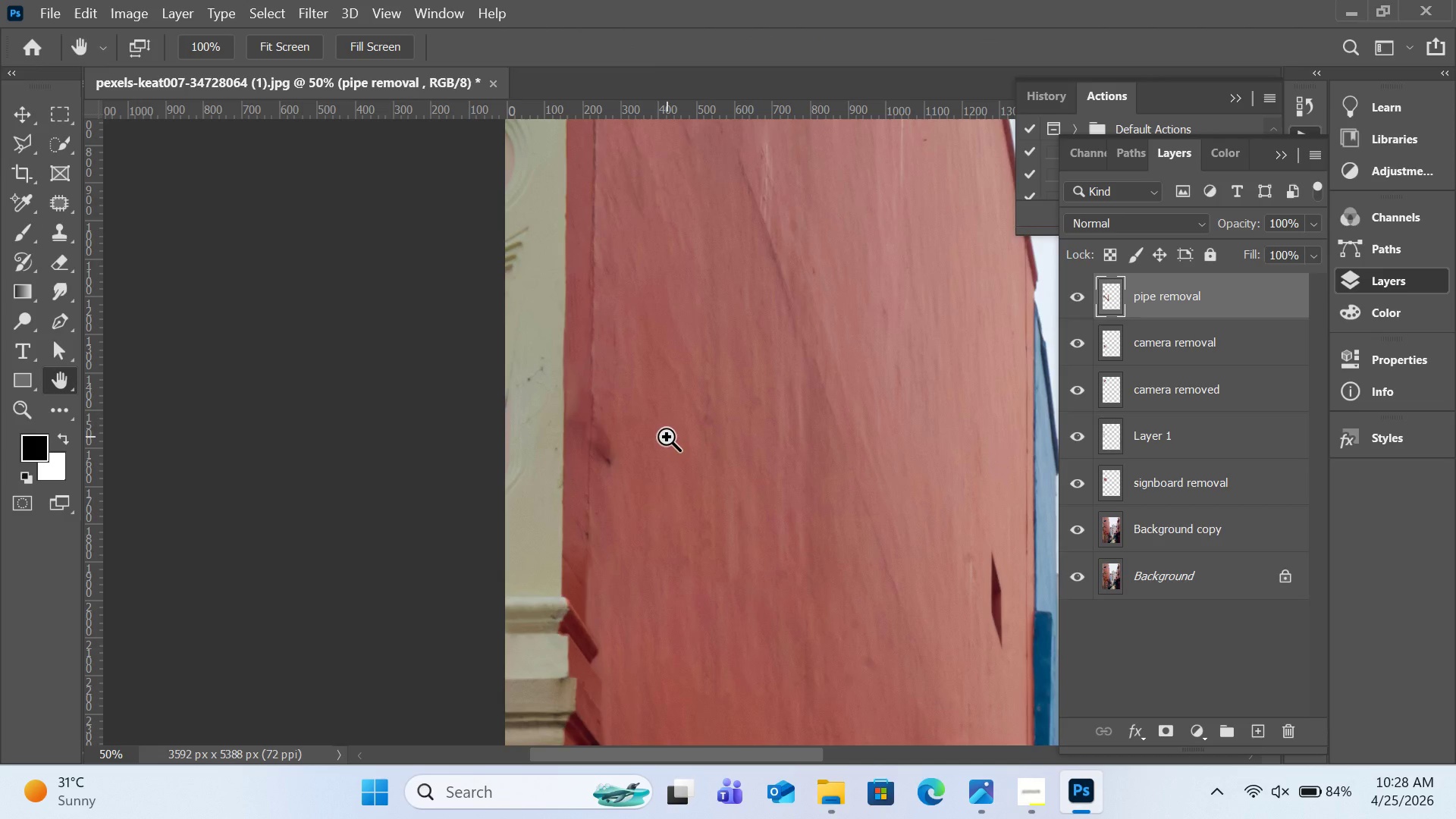 
key(Control+Equal)
 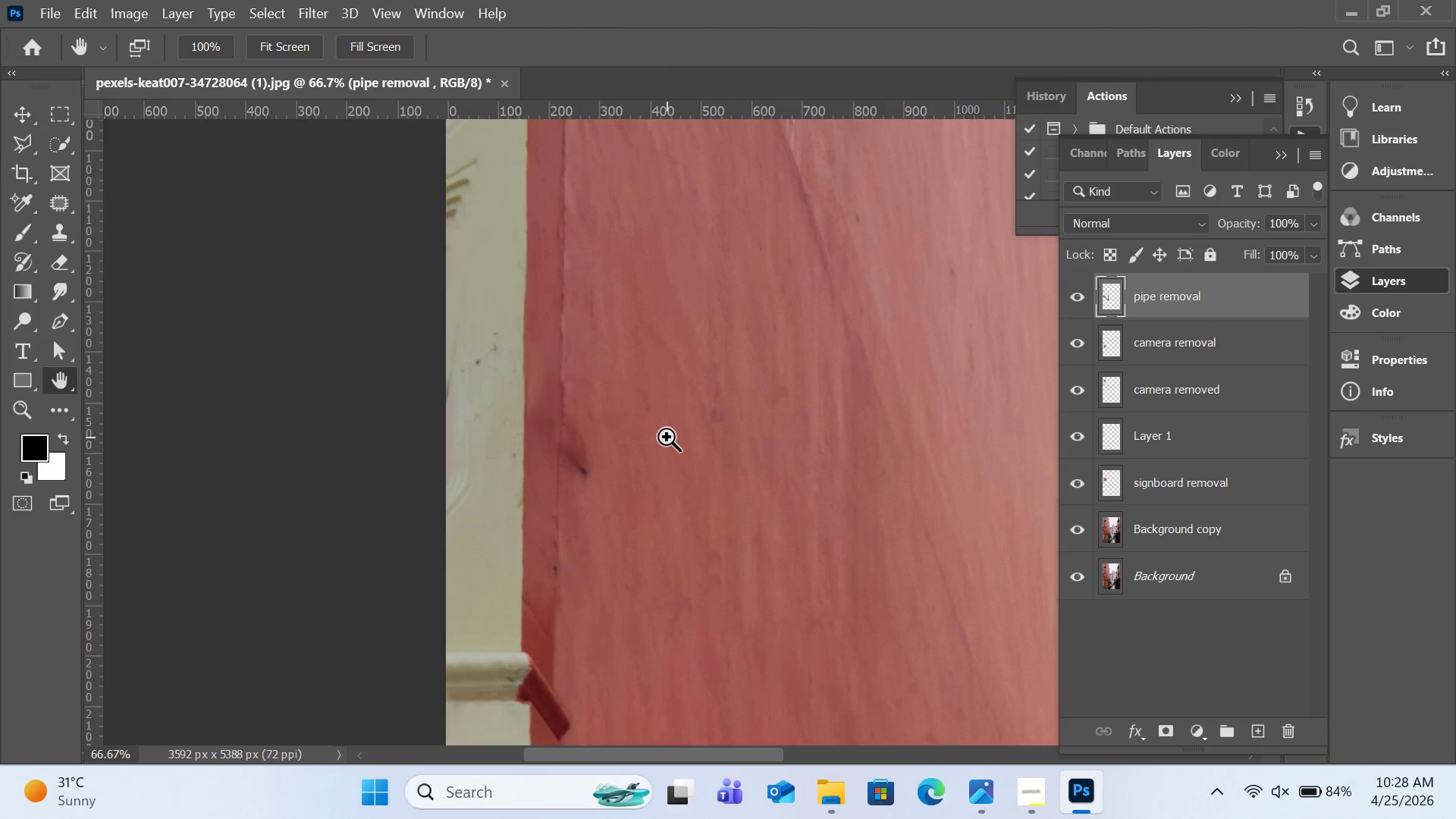 
key(Control+Equal)
 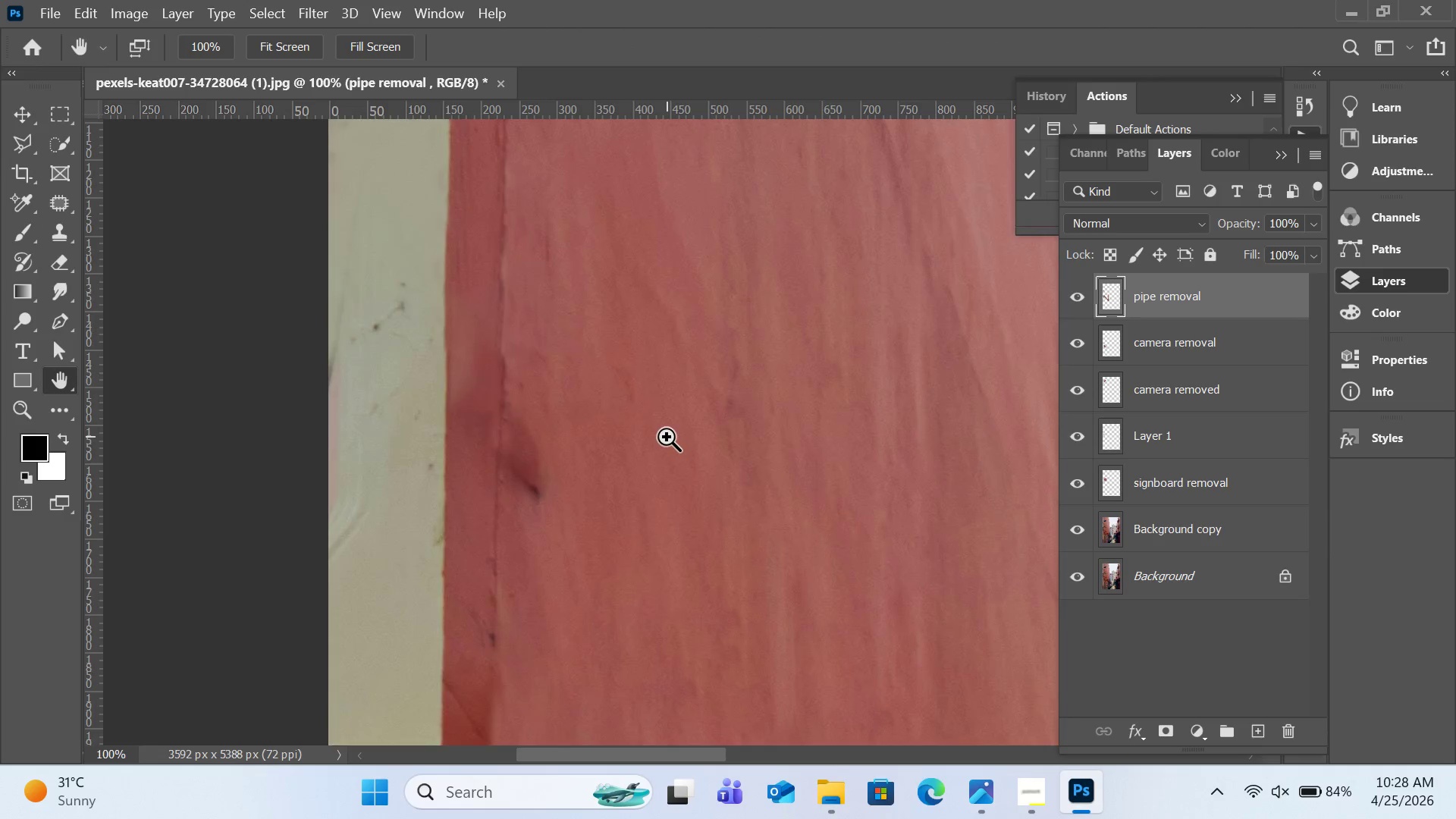 
key(Control+Equal)
 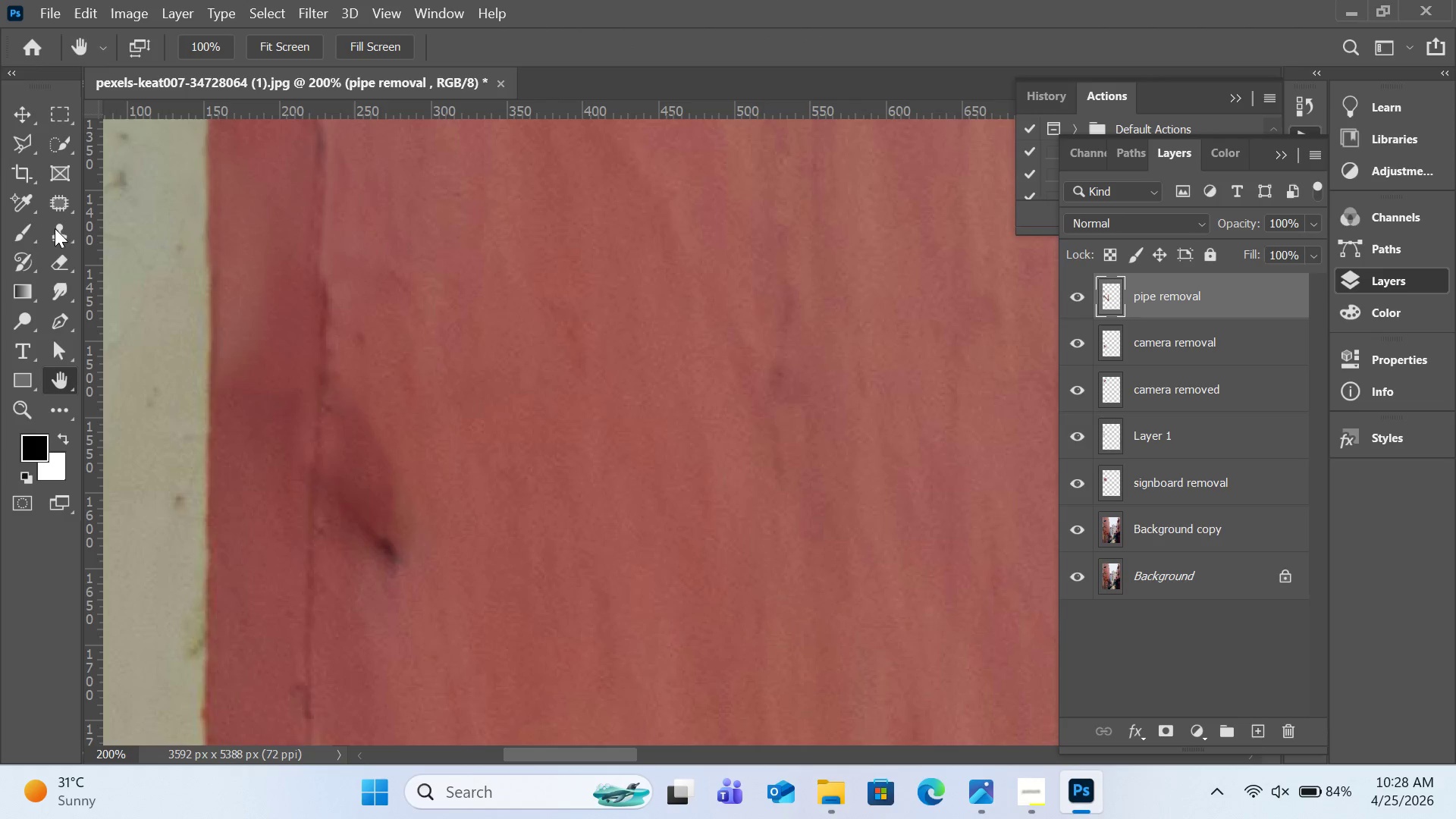 
mouse_move([31, 159])
 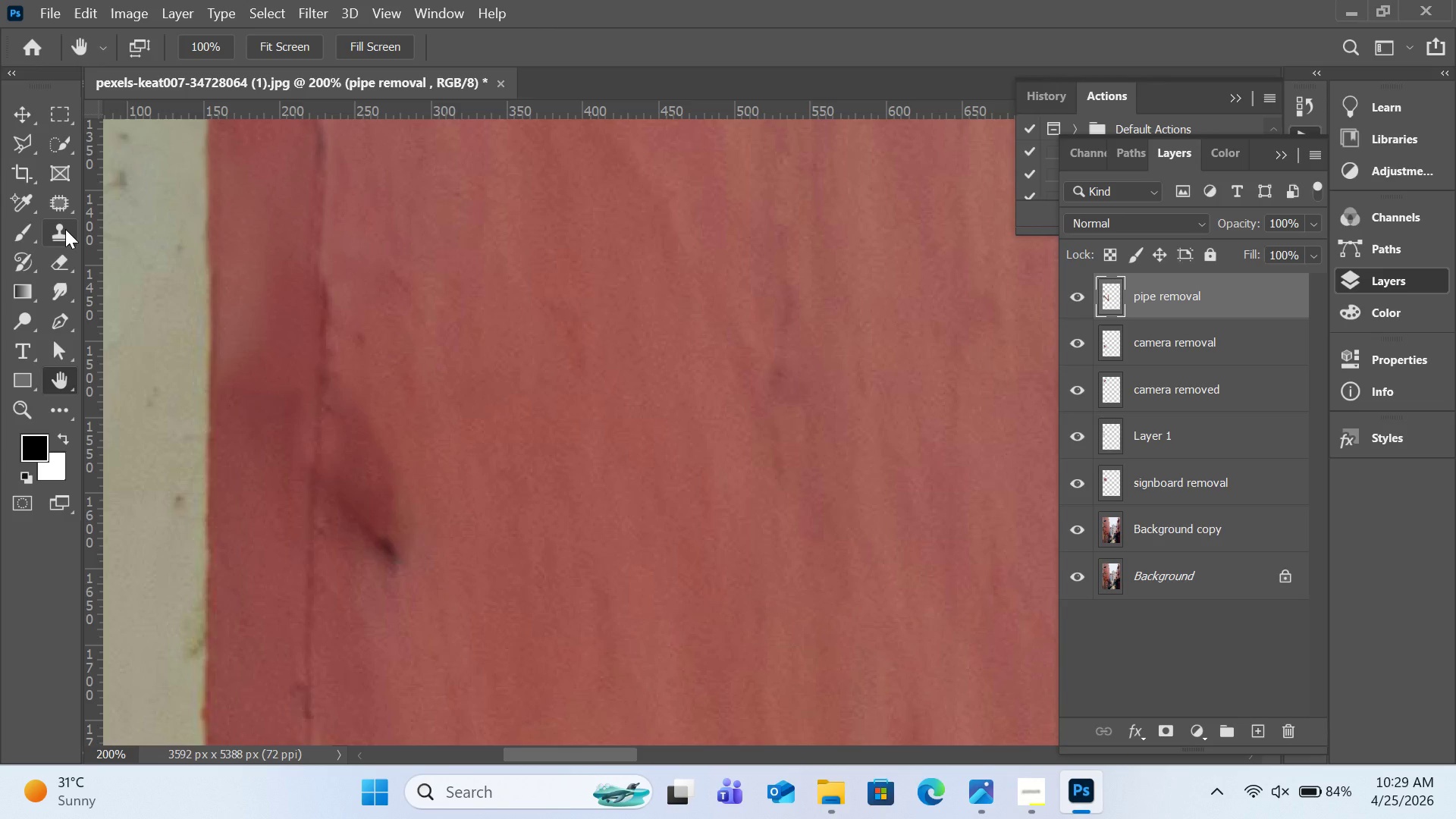 
left_click([65, 229])
 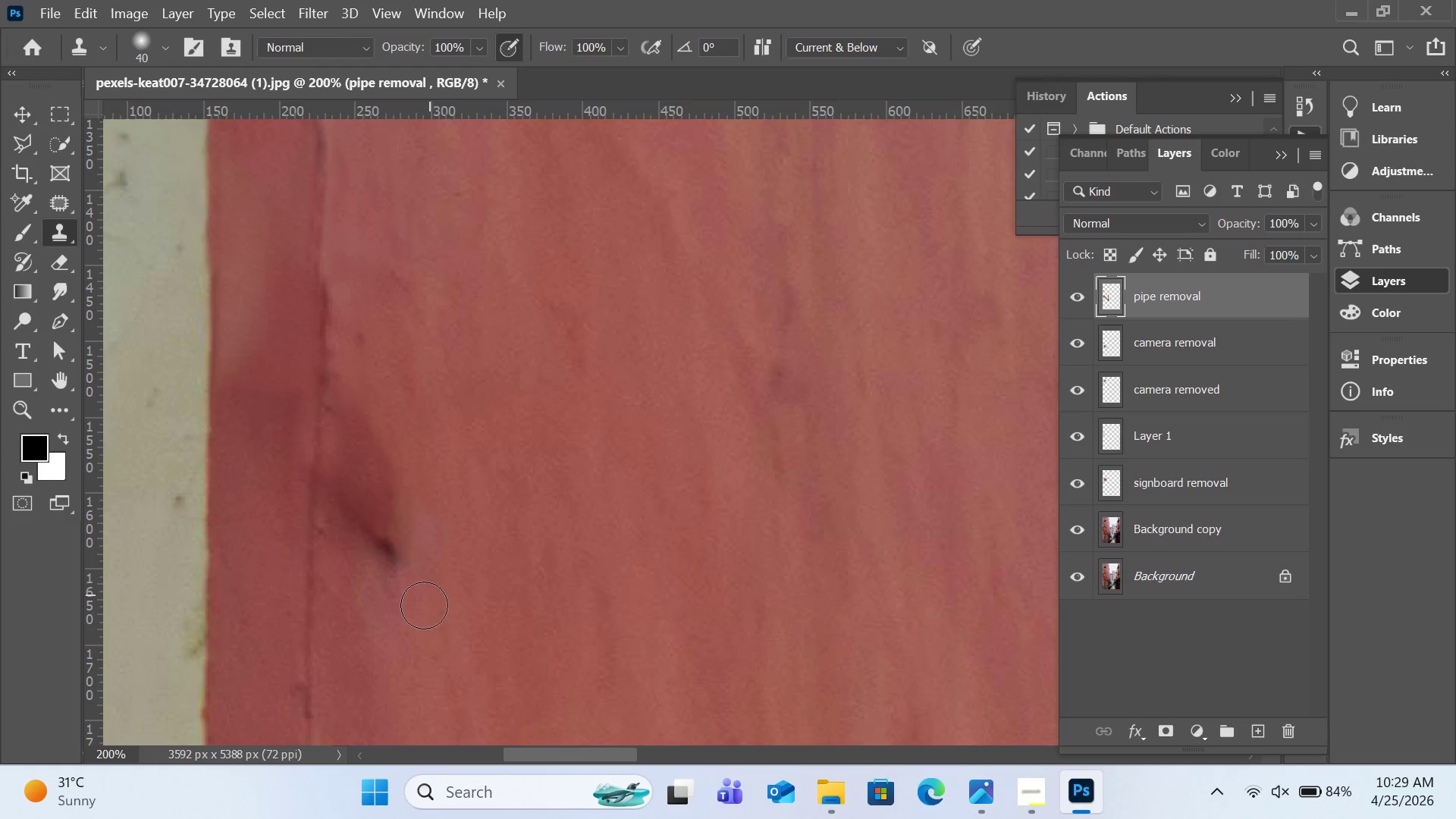 
hold_key(key=AltLeft, duration=0.58)
left_click([399, 573])
 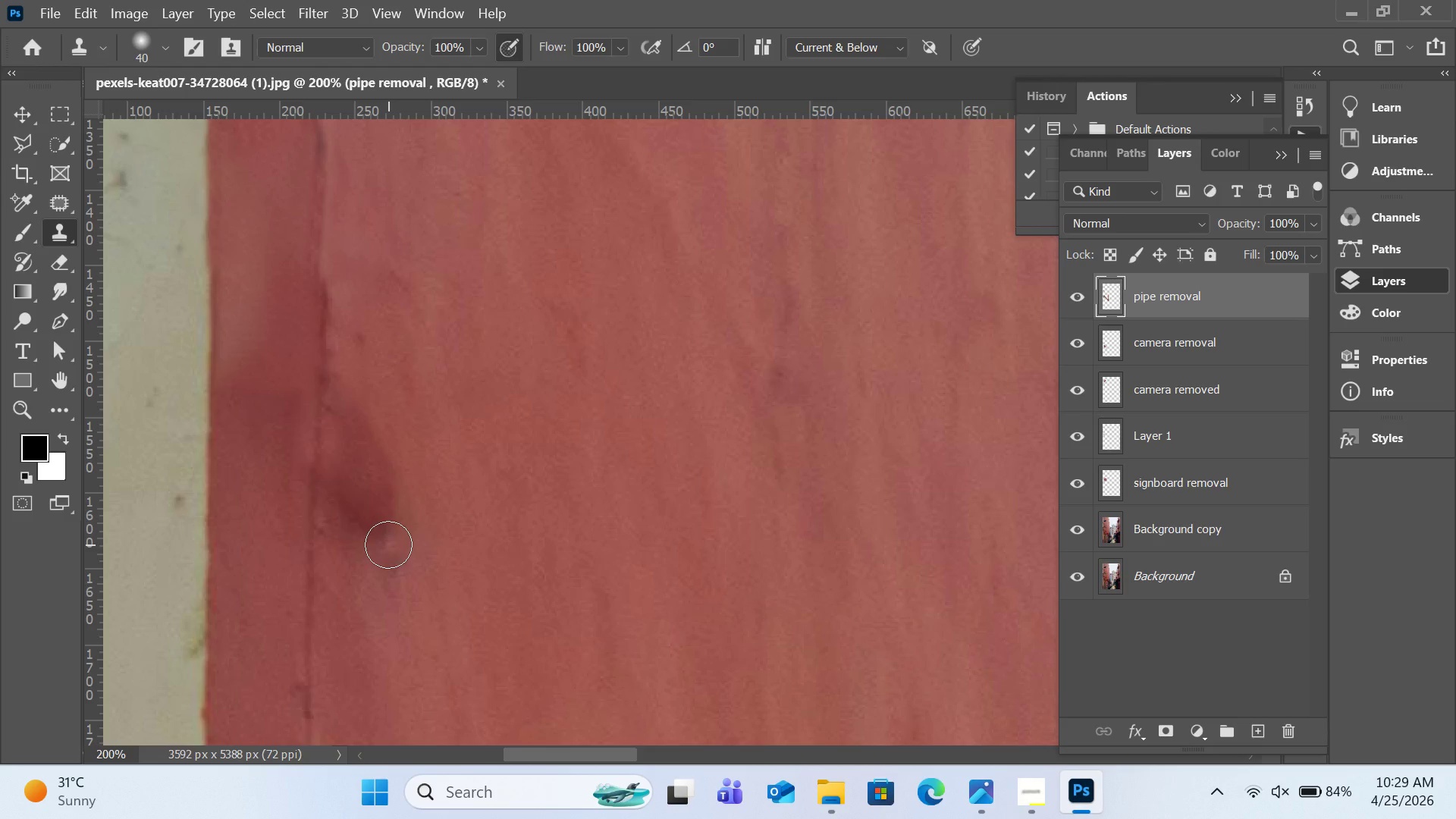 
left_click([388, 544])
 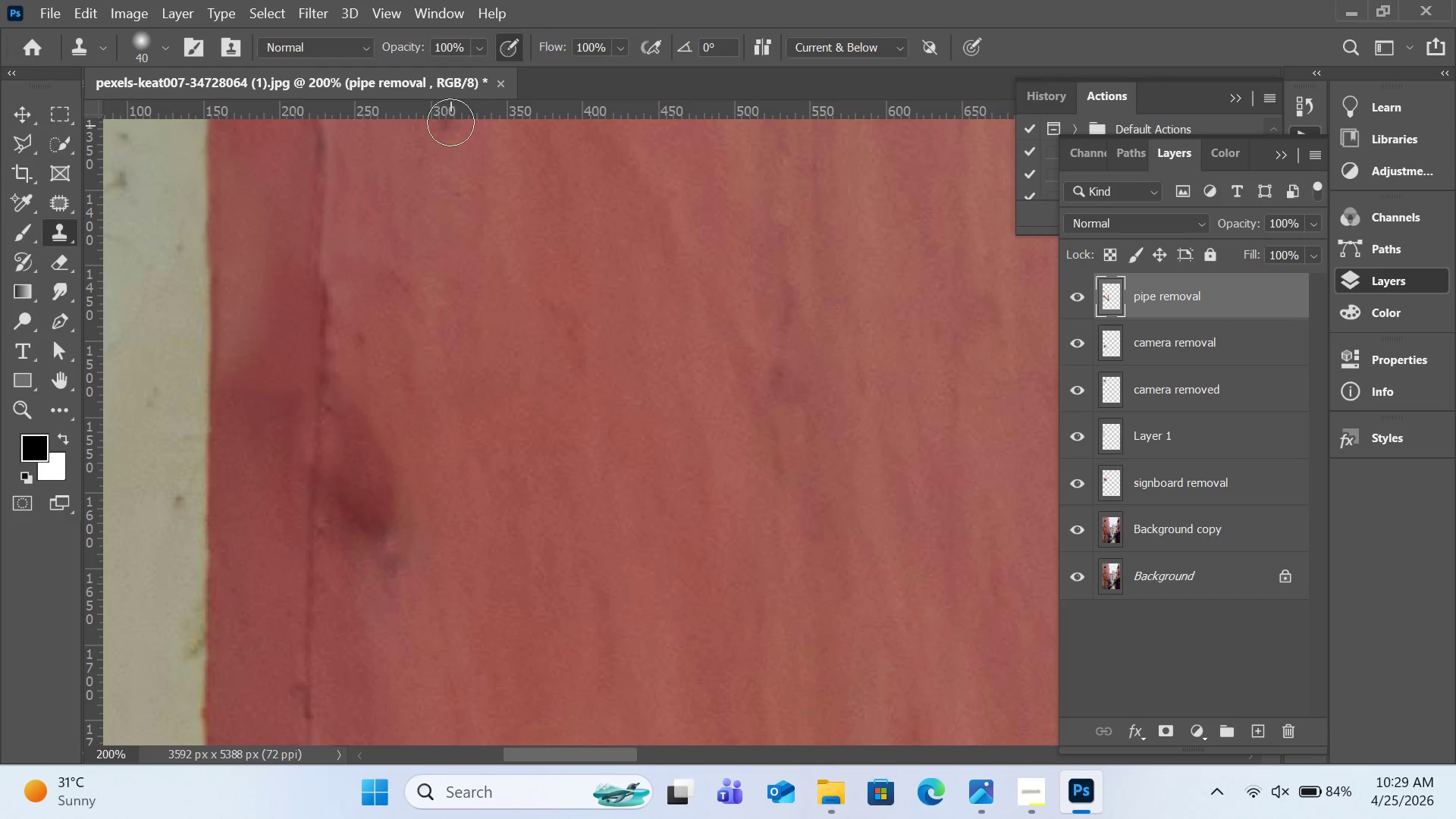 
left_click([486, 52])
 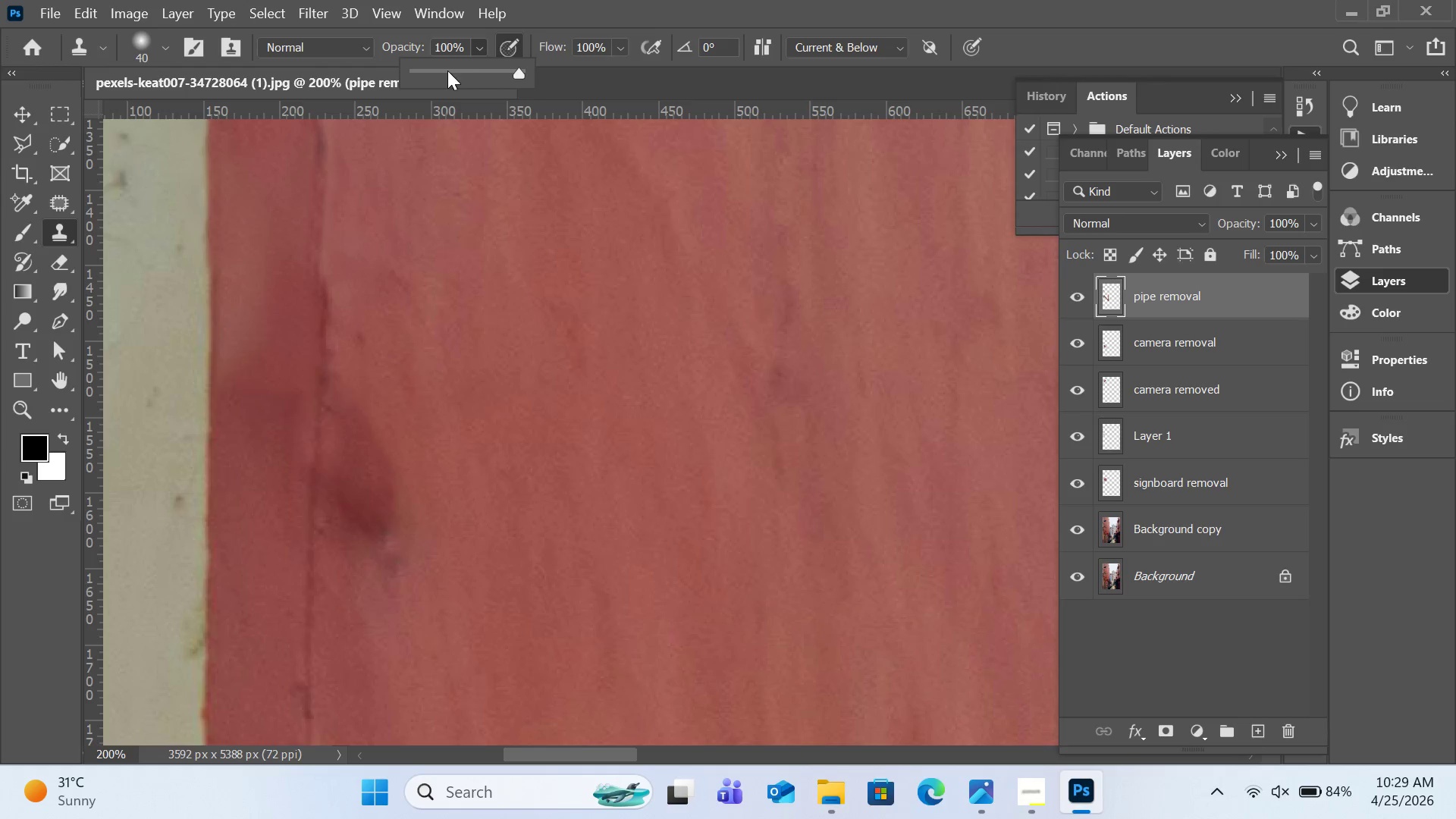 
left_click([446, 71])
 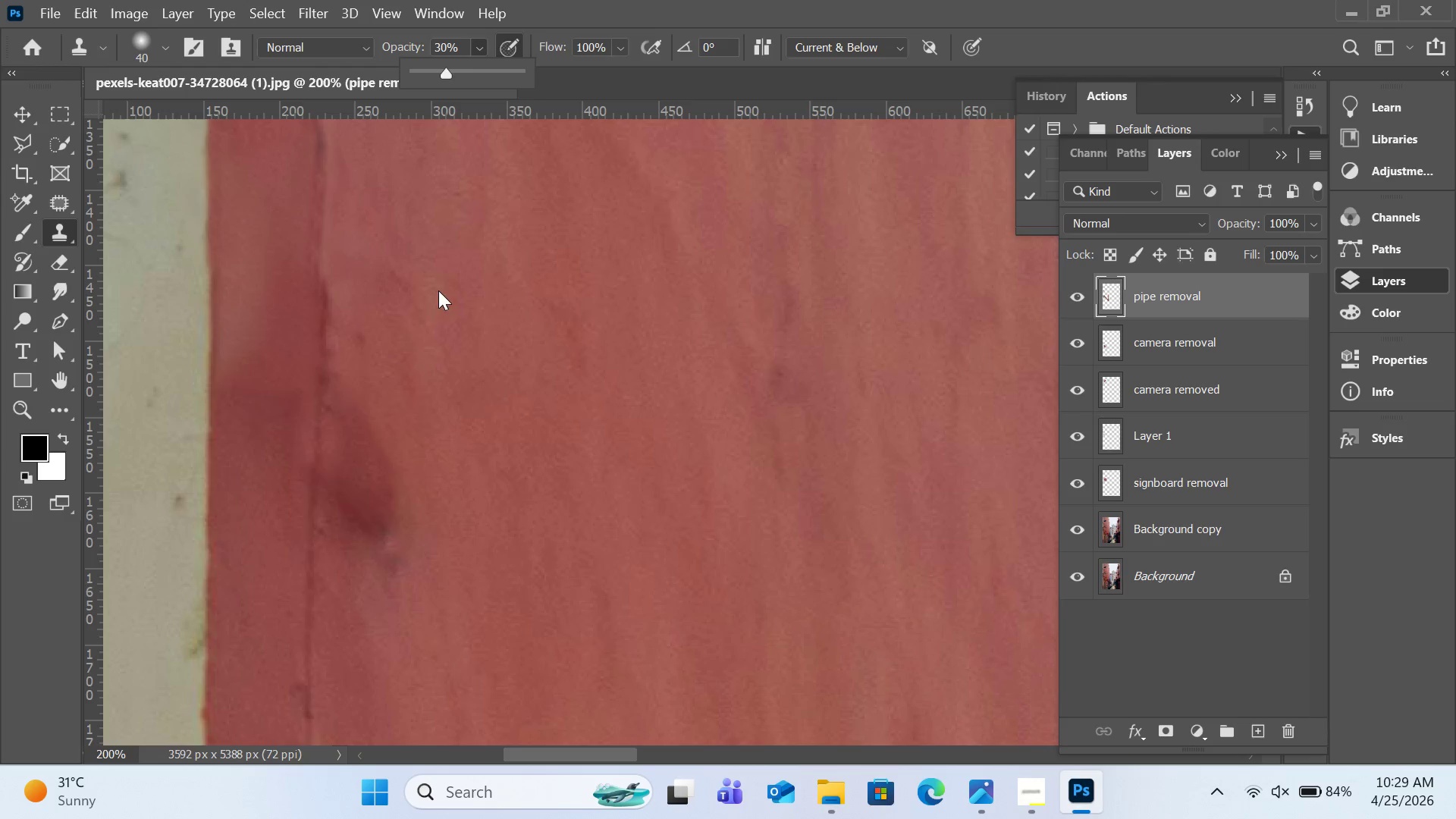 
hold_key(key=AltLeft, duration=0.78)
 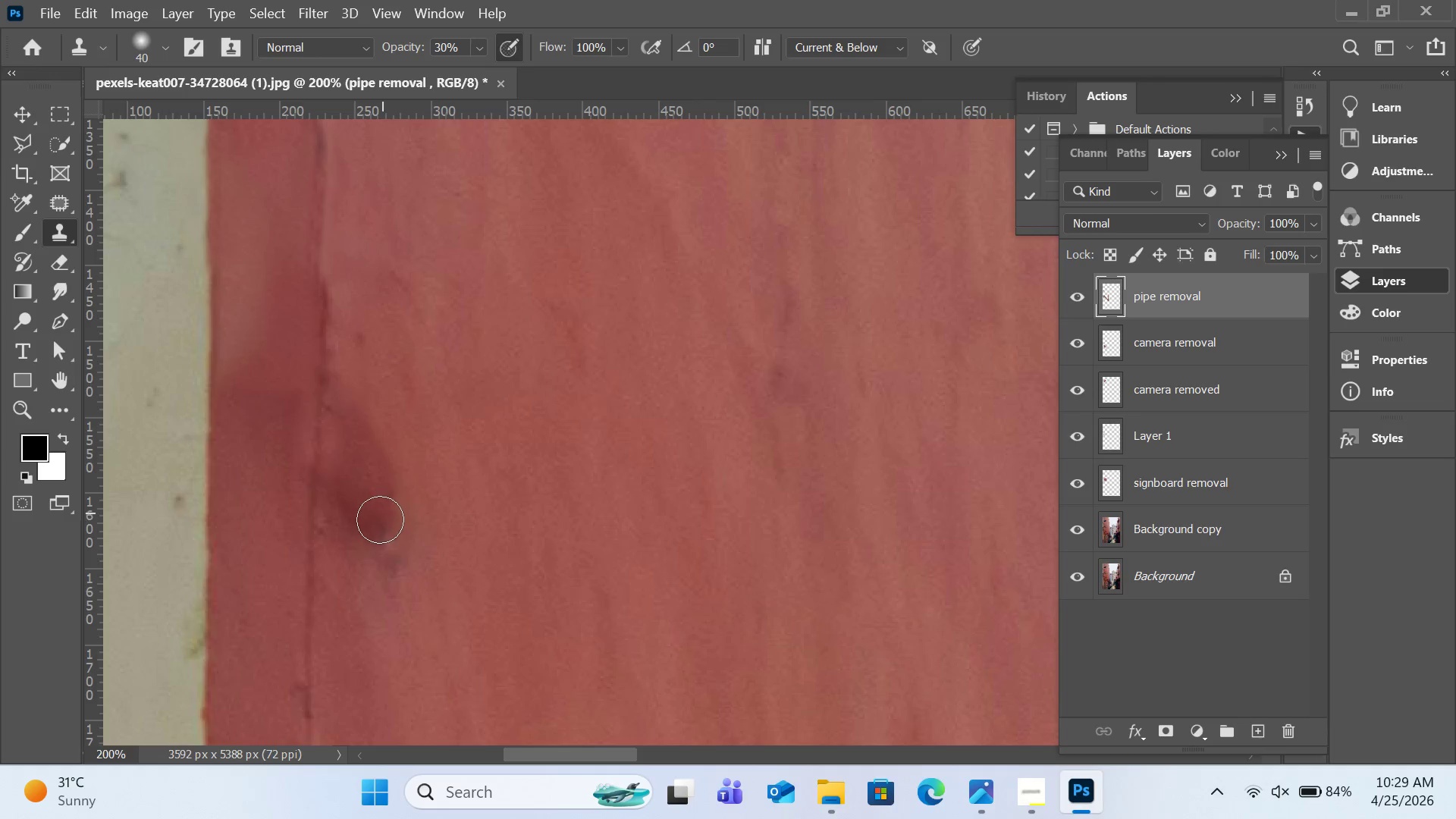 
left_click_drag(start_coordinate=[380, 519], to_coordinate=[366, 504])
 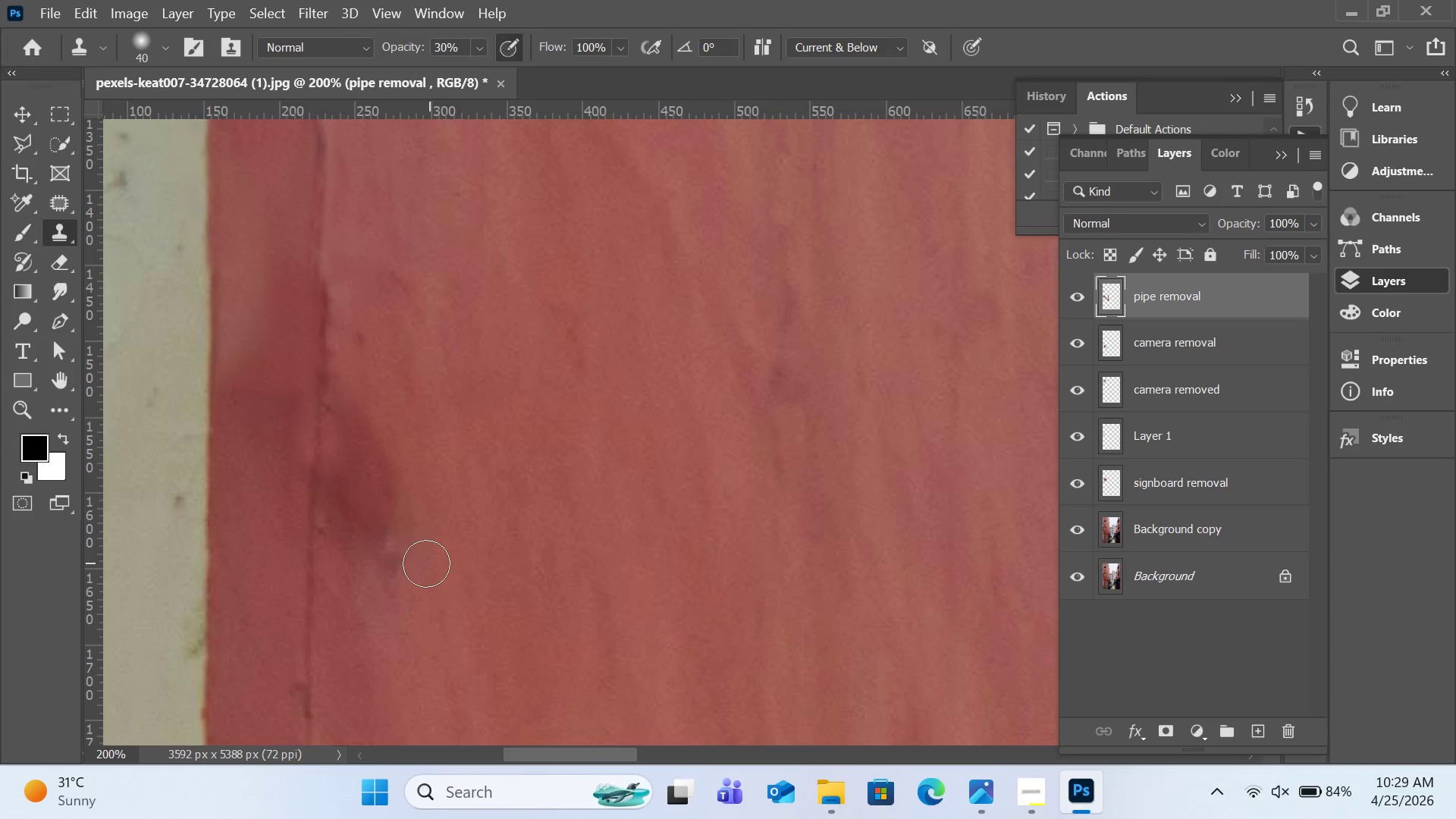 
hold_key(key=AltLeft, duration=0.52)
left_click([452, 526])
 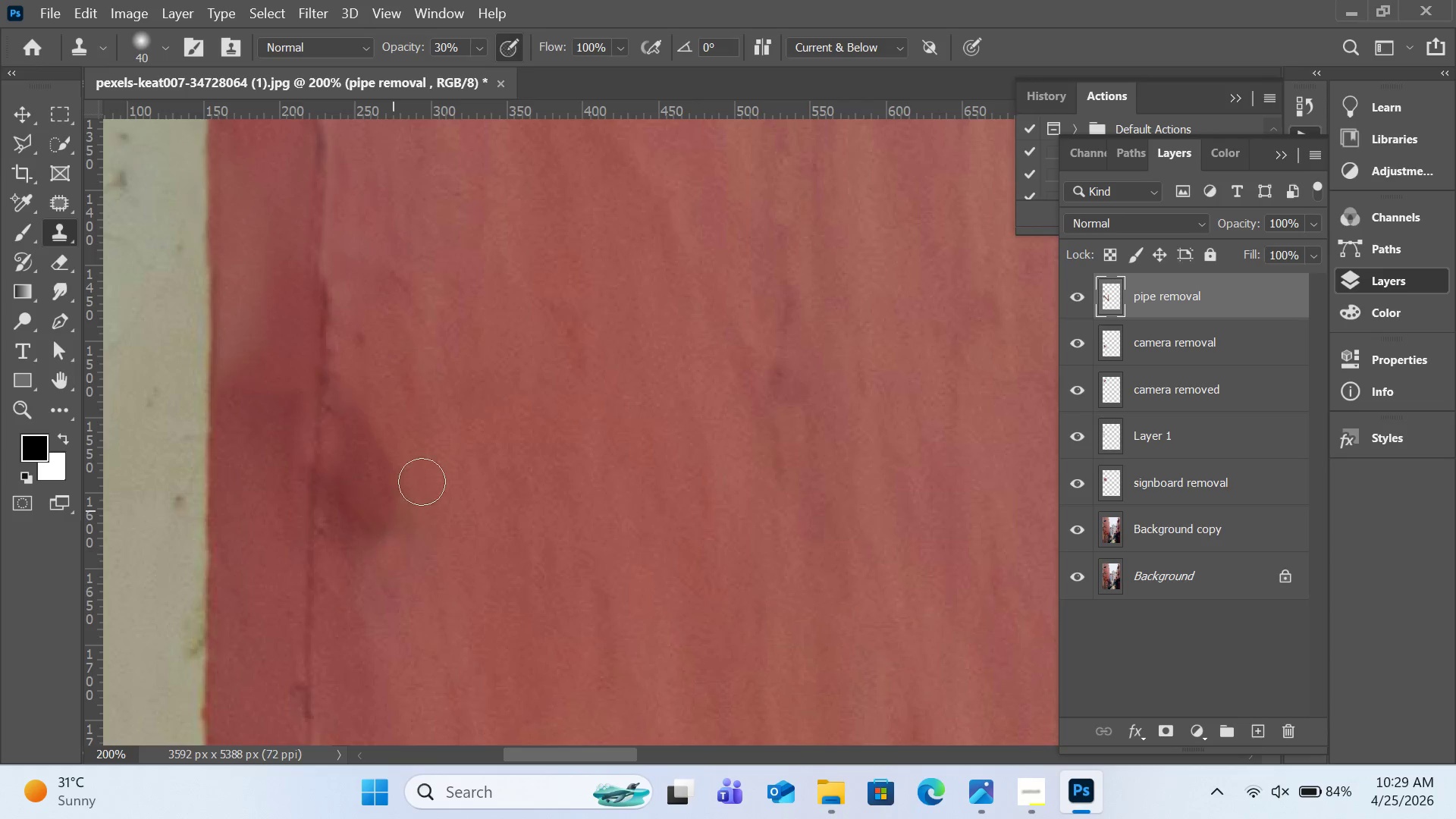 
hold_key(key=AltLeft, duration=0.45)
left_click([418, 412])
 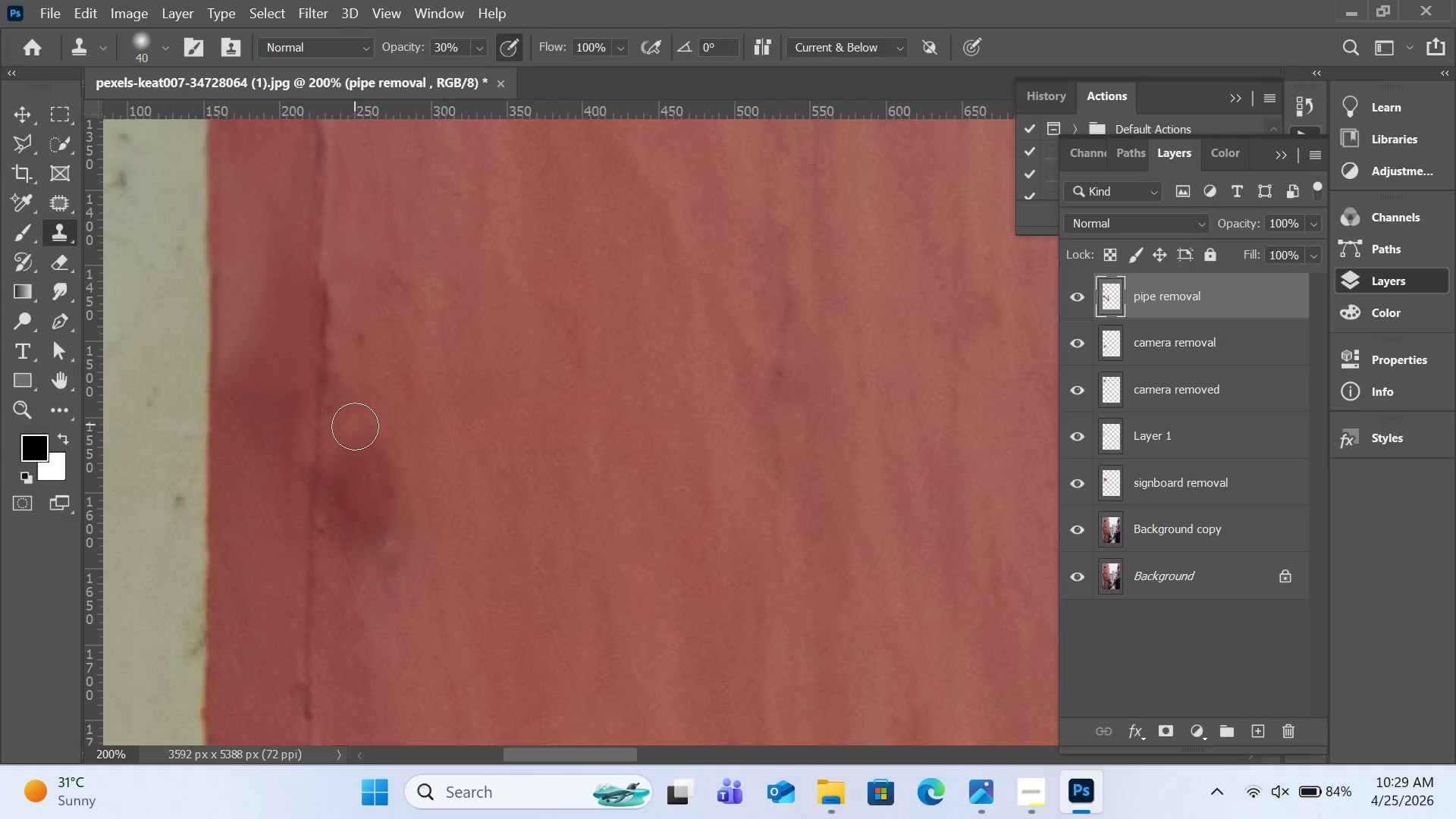 
left_click([367, 440])
 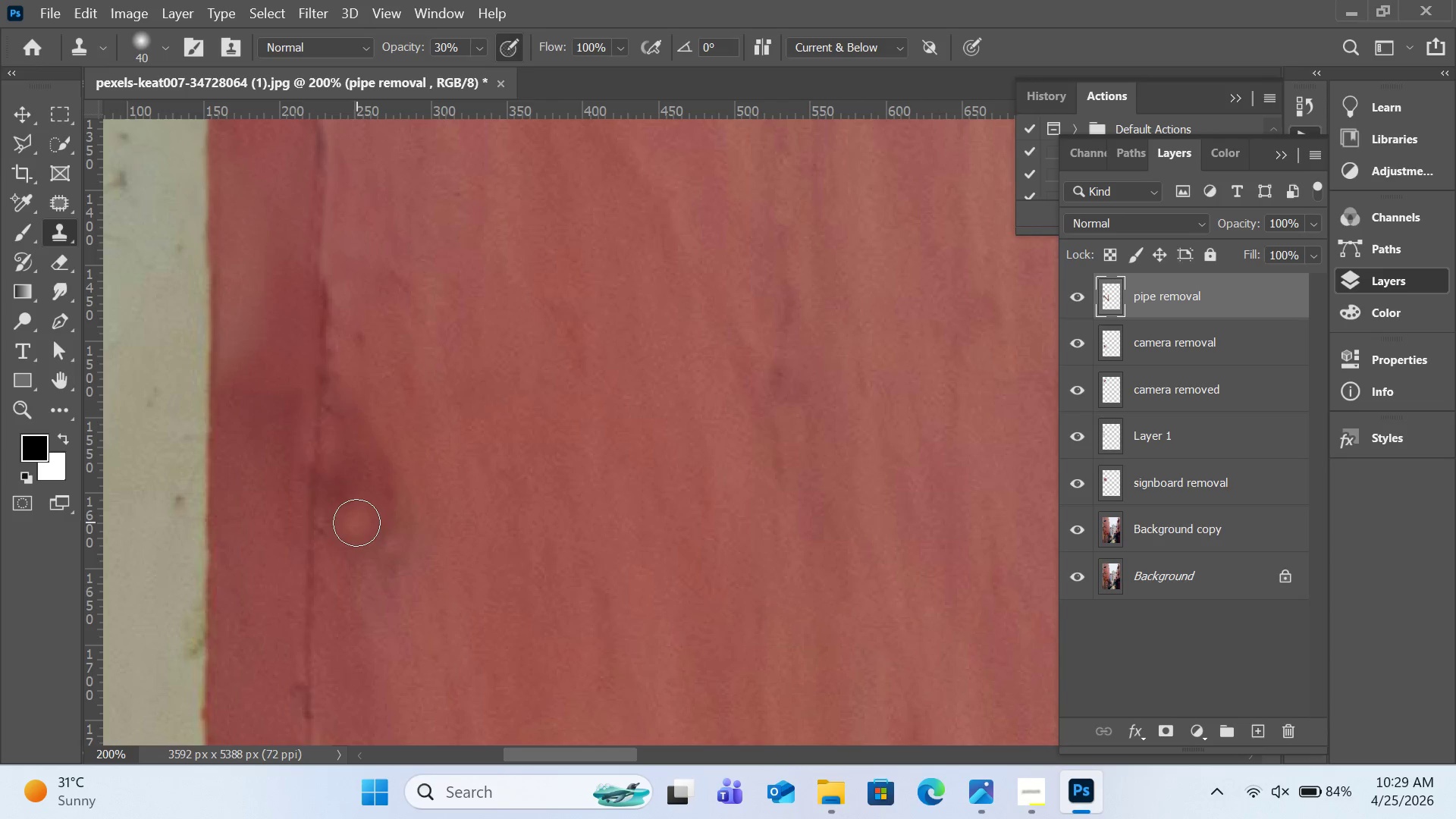 
left_click([352, 519])
 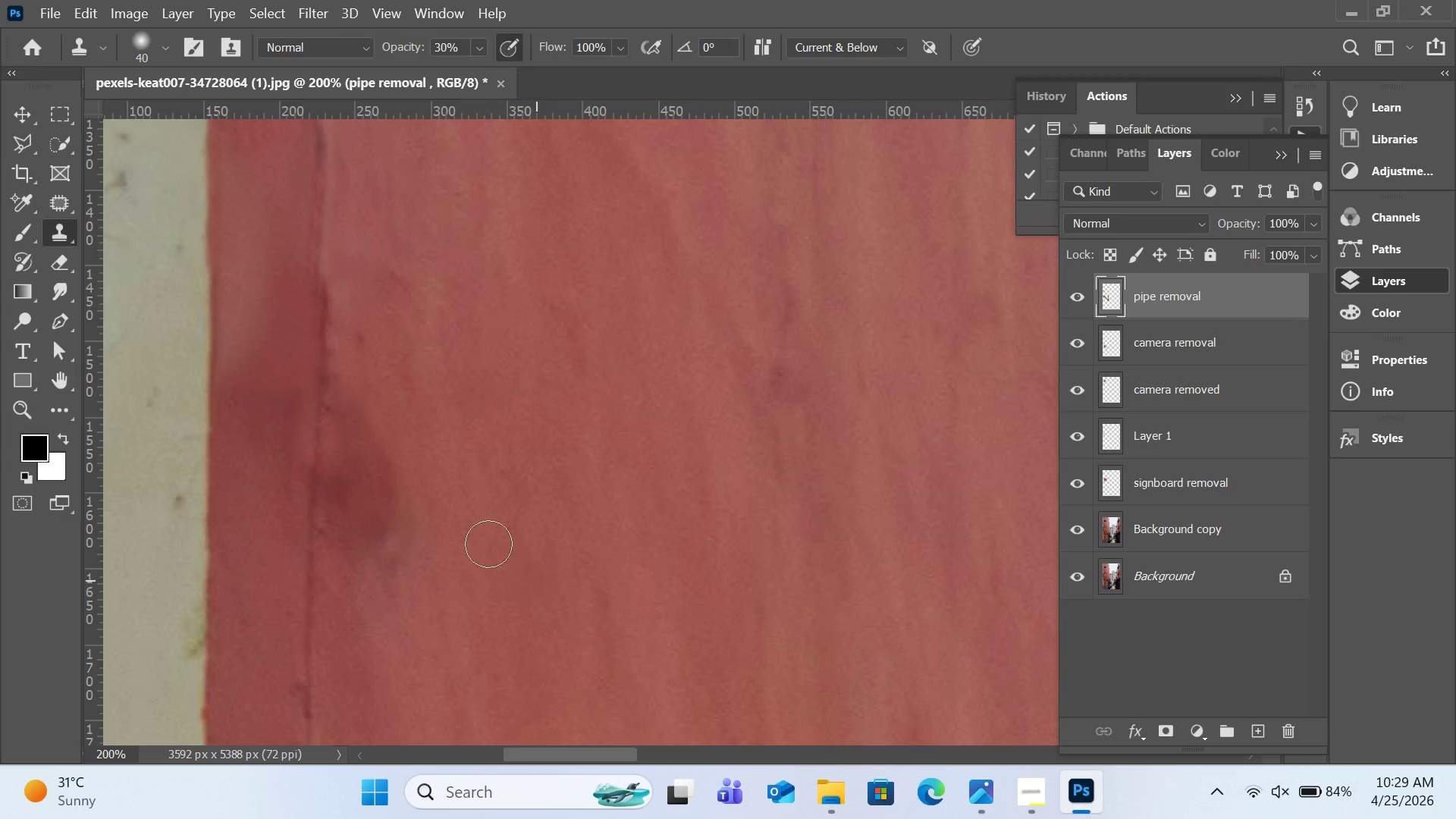 
hold_key(key=AltLeft, duration=0.36)
 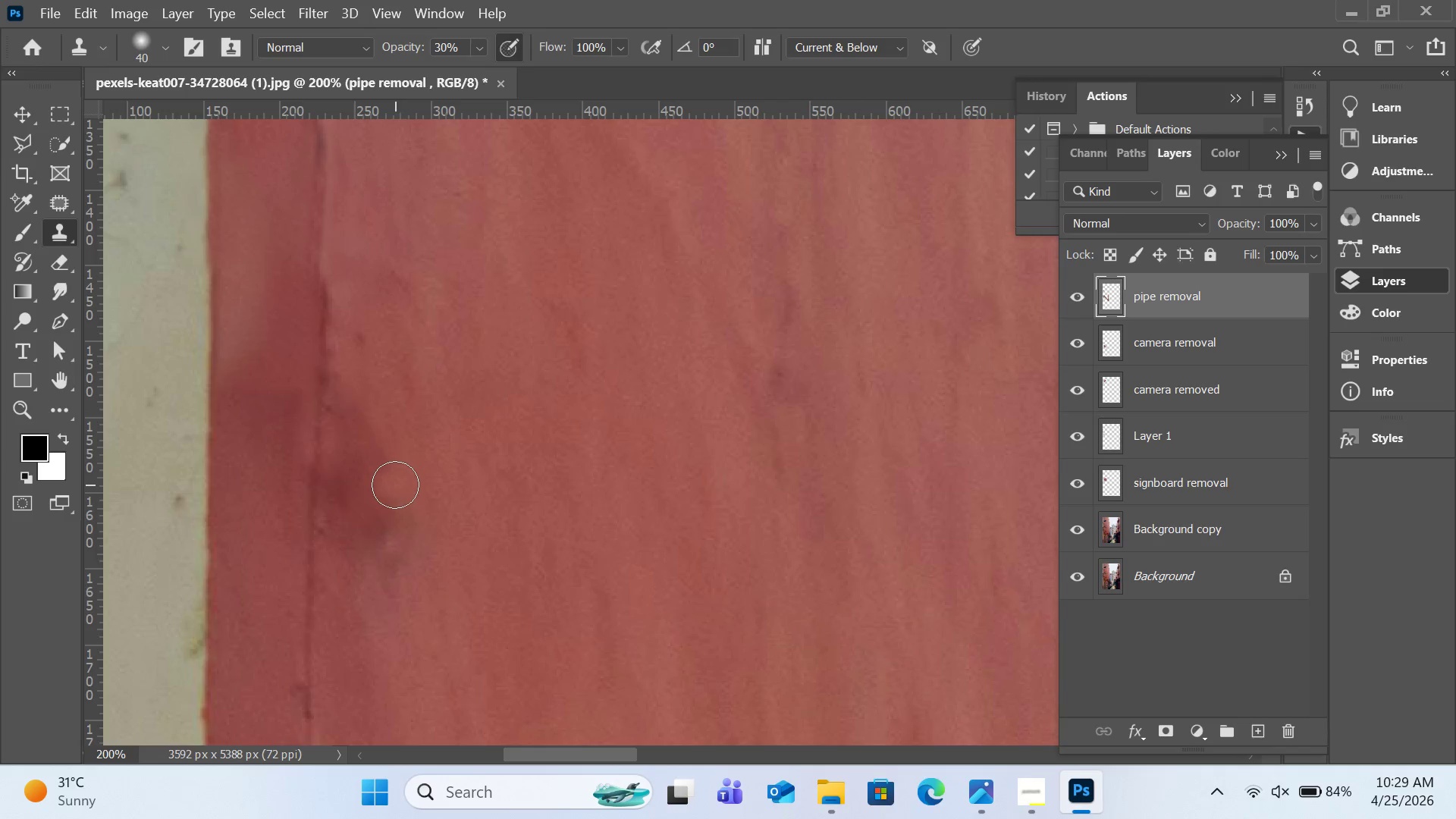 
left_click([394, 485])
 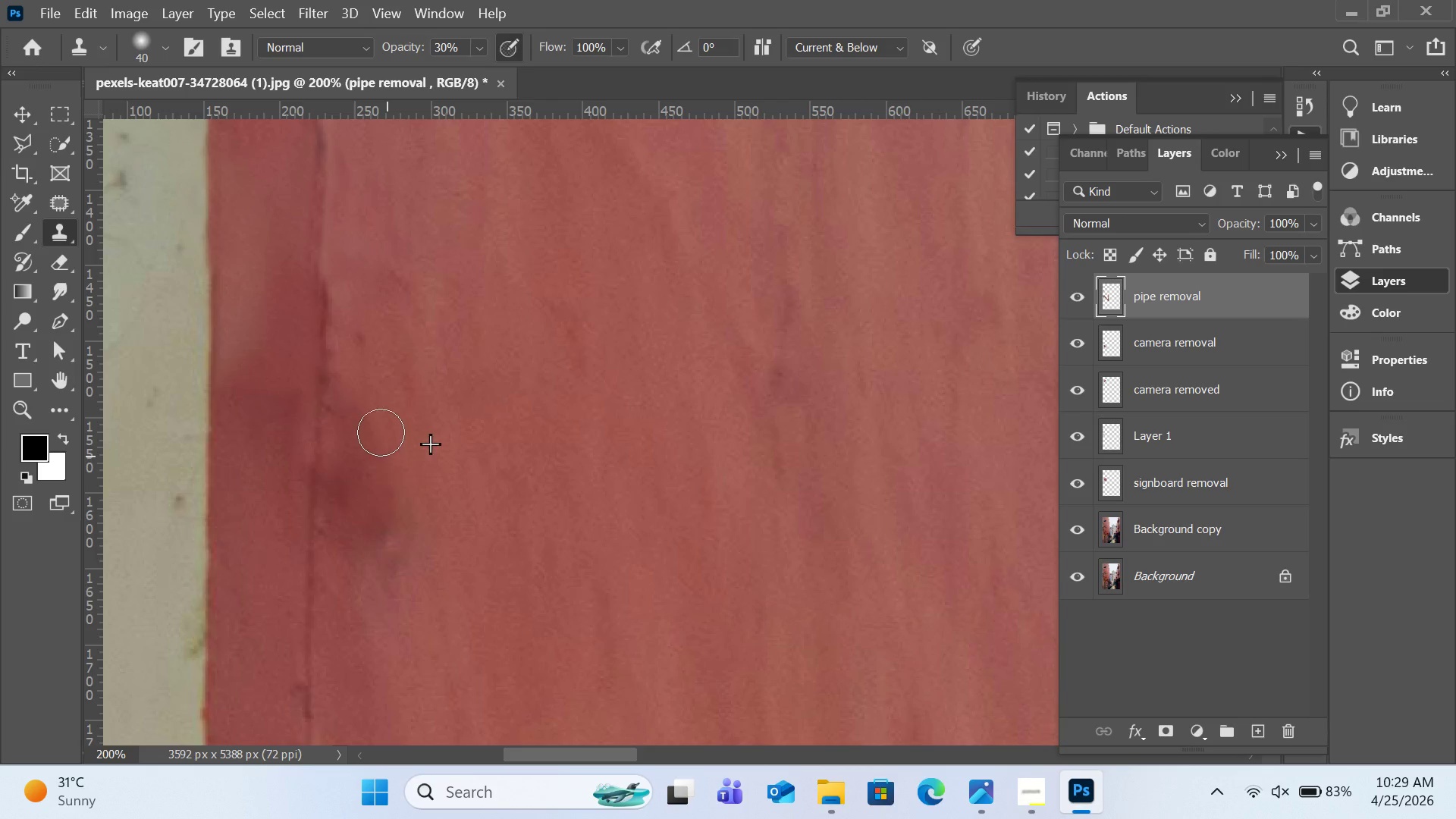 
triple_click([381, 425])
 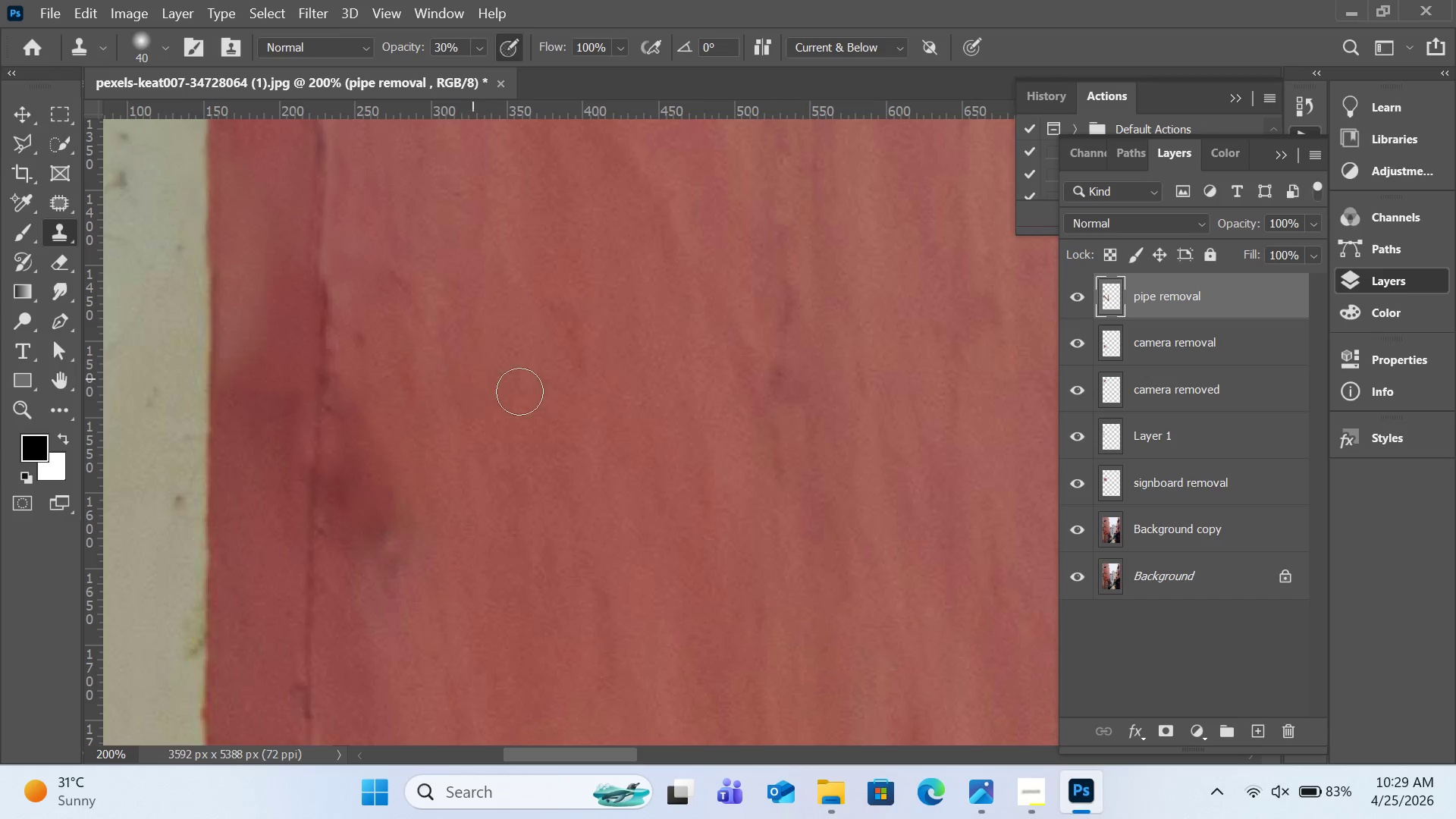 
scroll: coordinate [461, 324], scroll_direction: up, amount: 7.0
 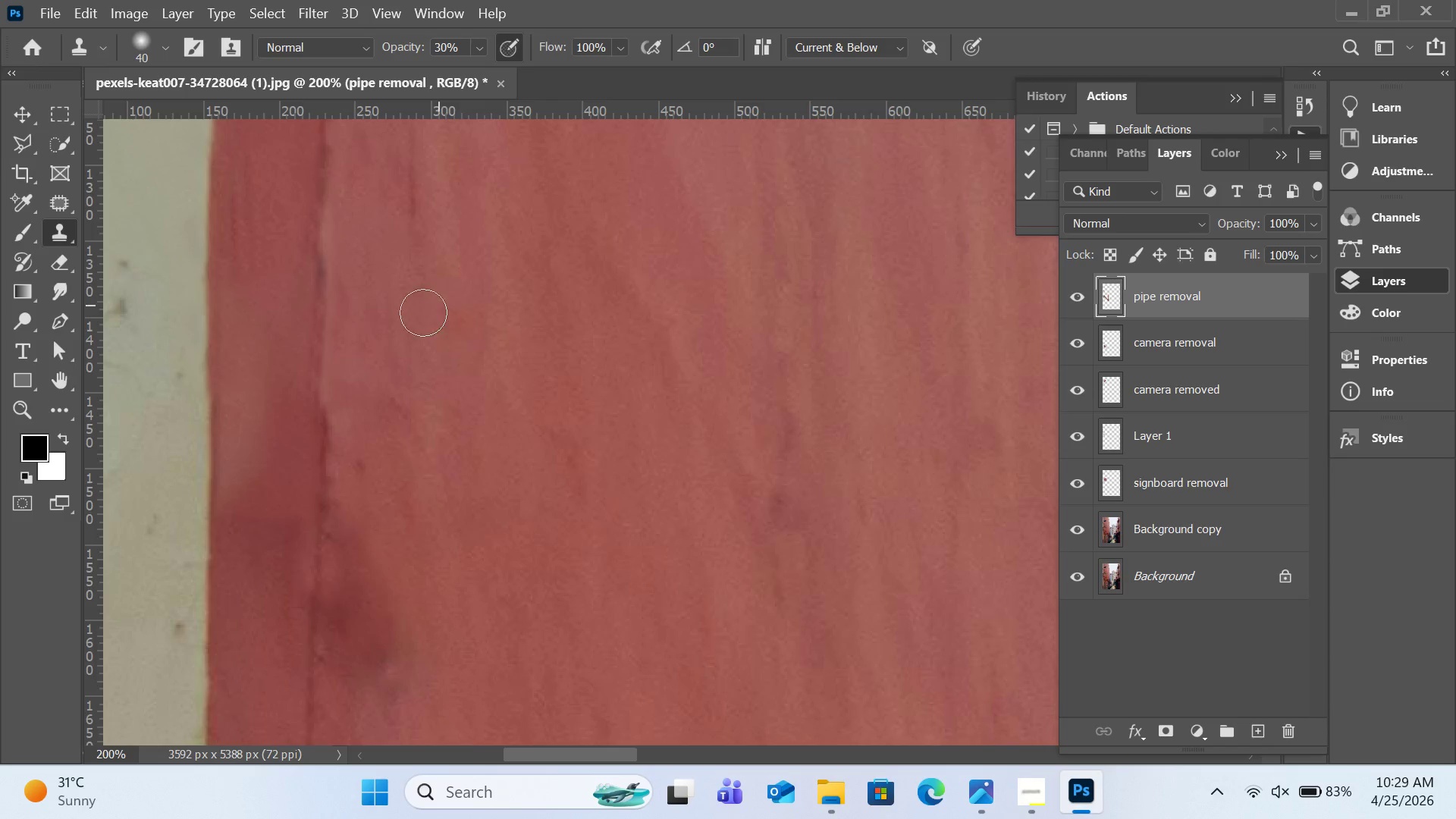 
hold_key(key=AltLeft, duration=2.53)
left_click([322, 349])
 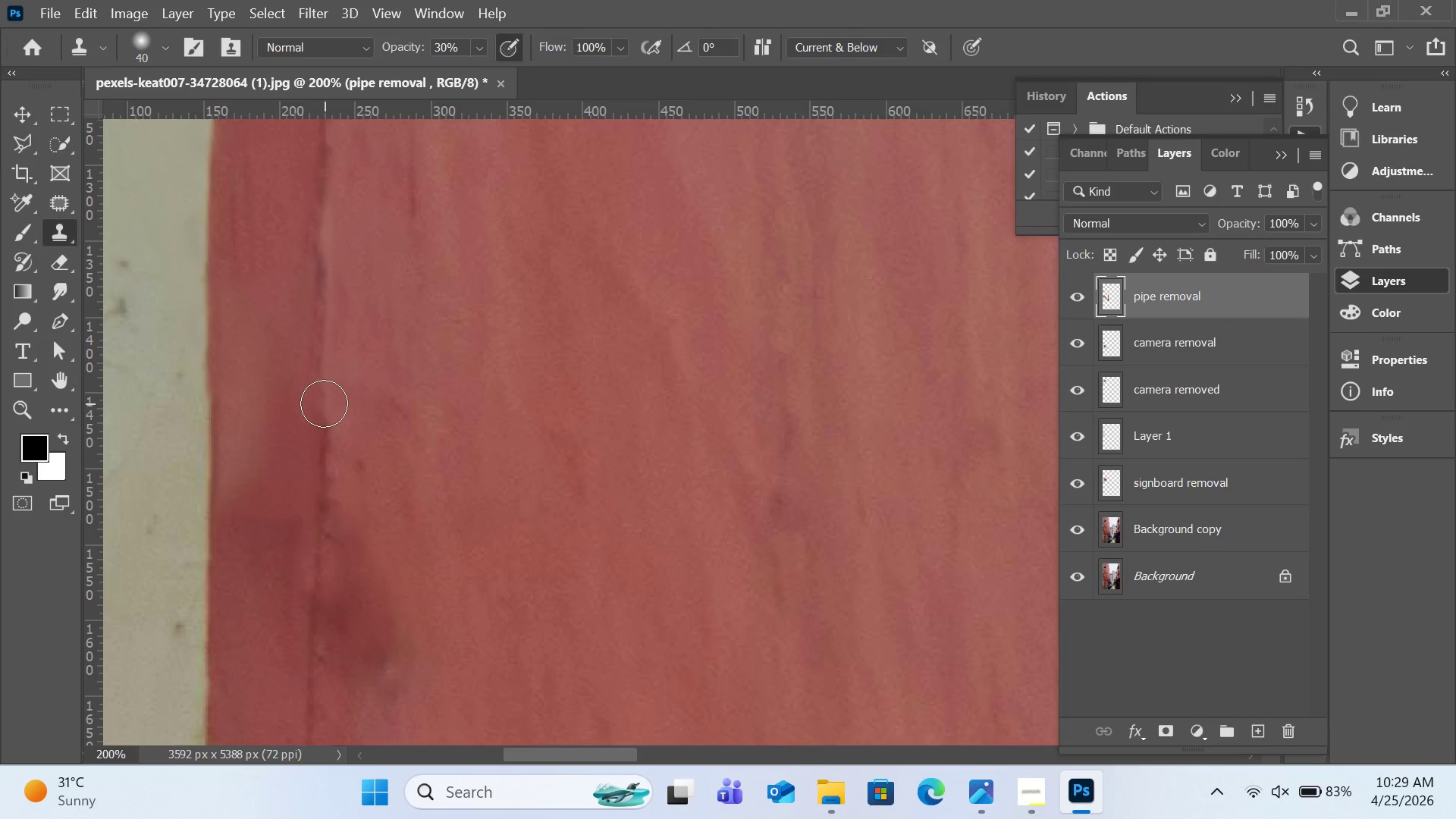 
left_click([324, 403])
 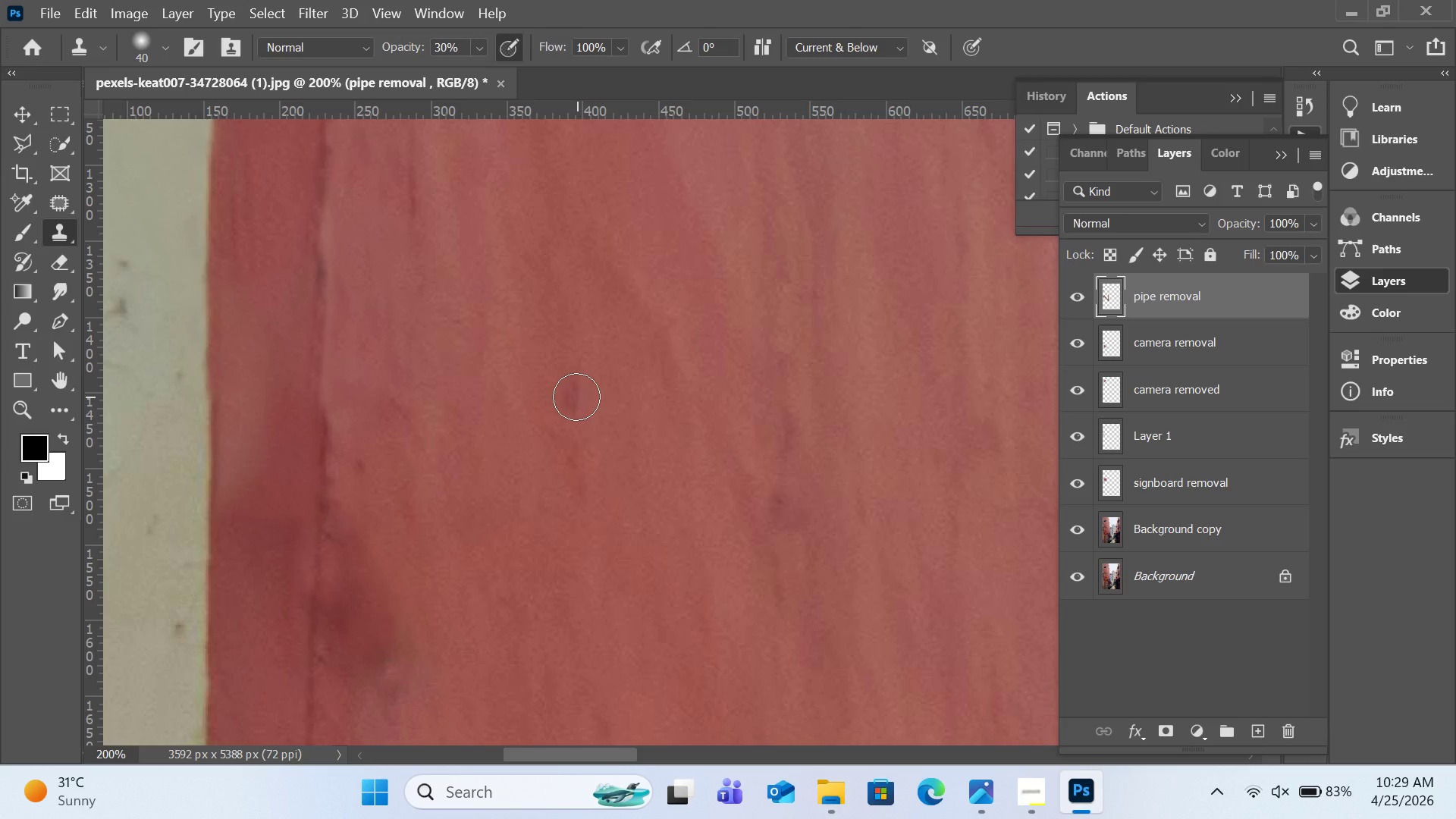 
scroll: coordinate [577, 396], scroll_direction: up, amount: 14.0
 